 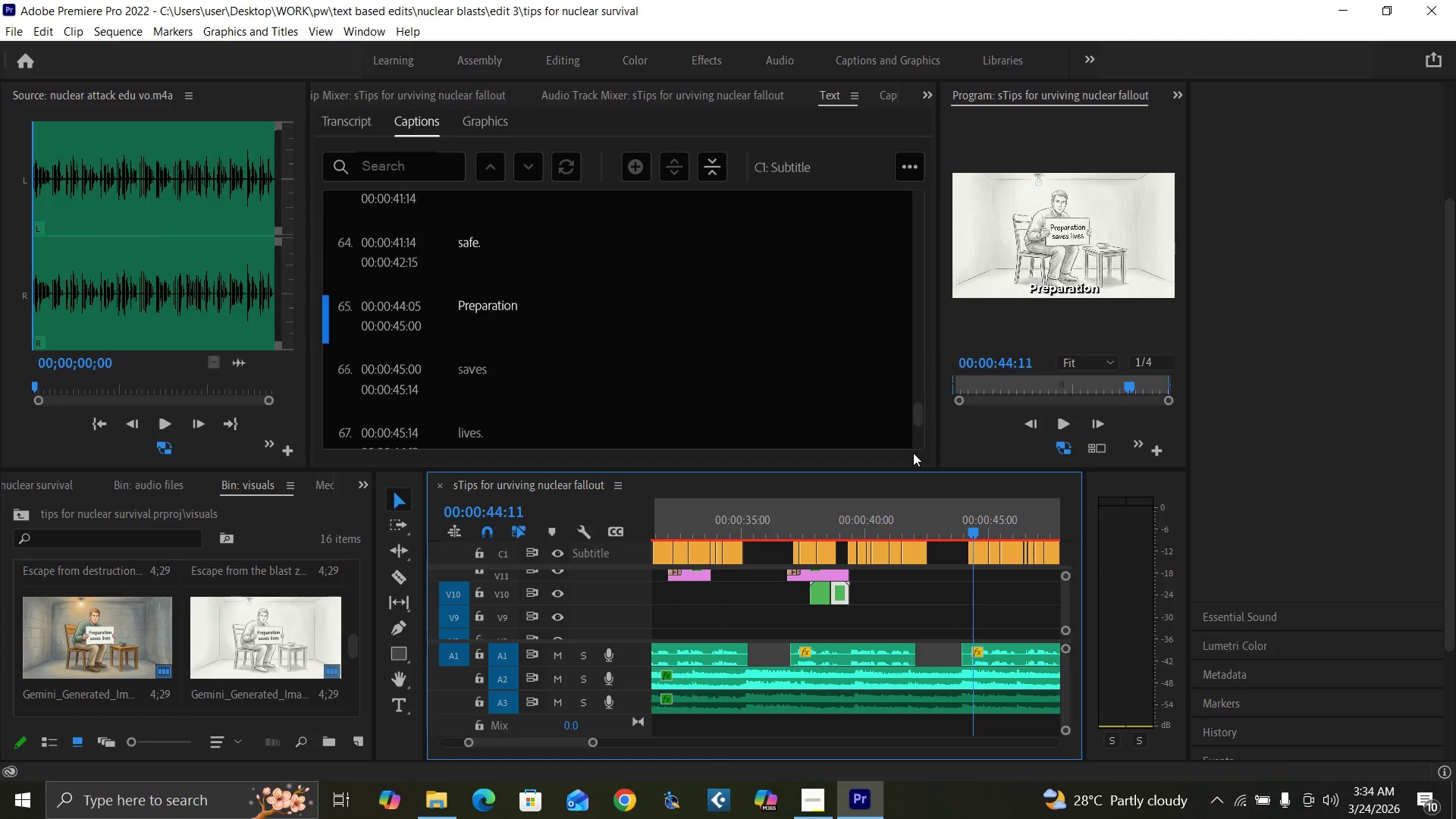 
left_click([824, 576])
 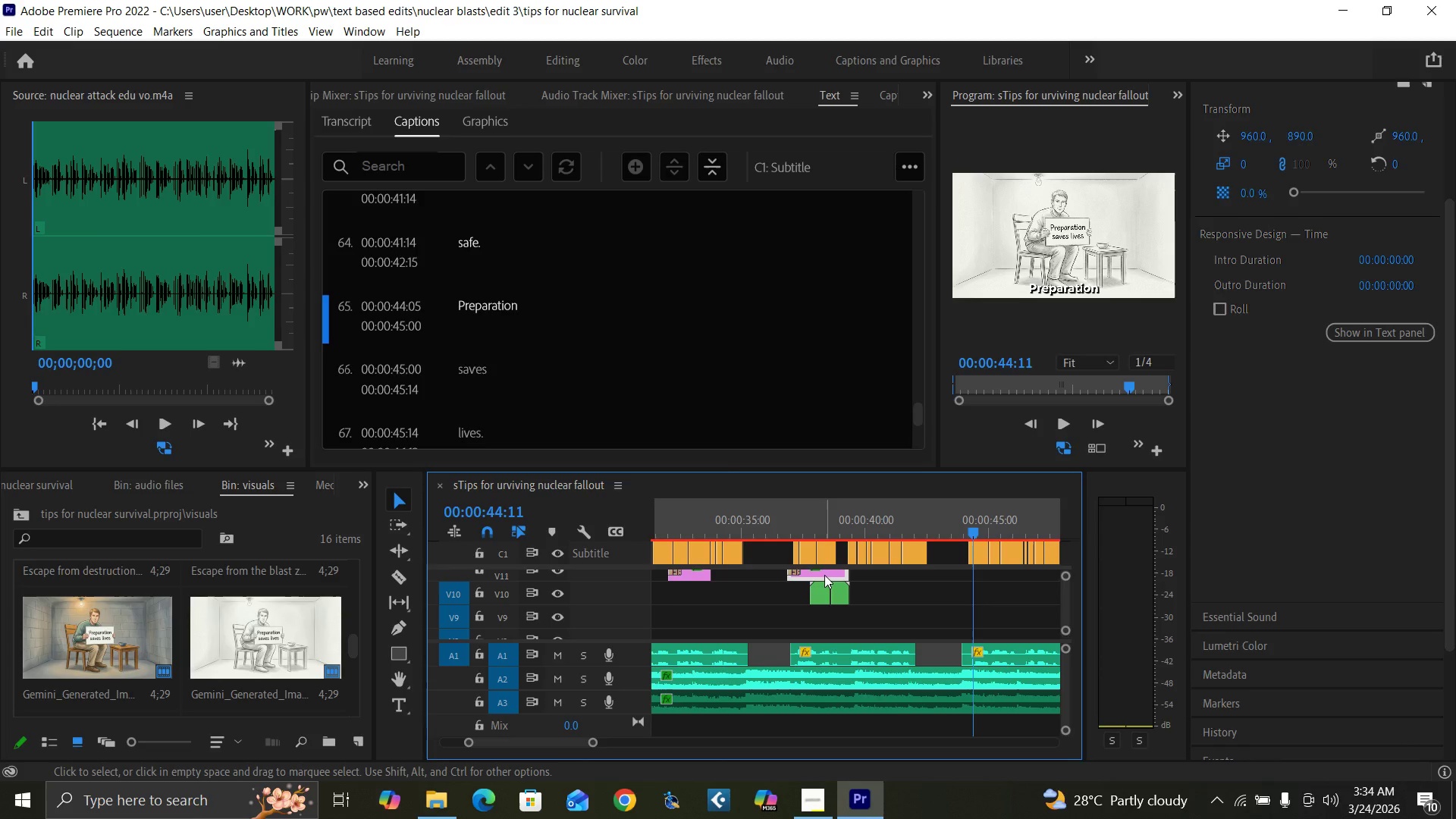 
hold_key(key=AltLeft, duration=1.45)
left_click_drag(start_coordinate=[824, 575], to_coordinate=[1001, 570])
 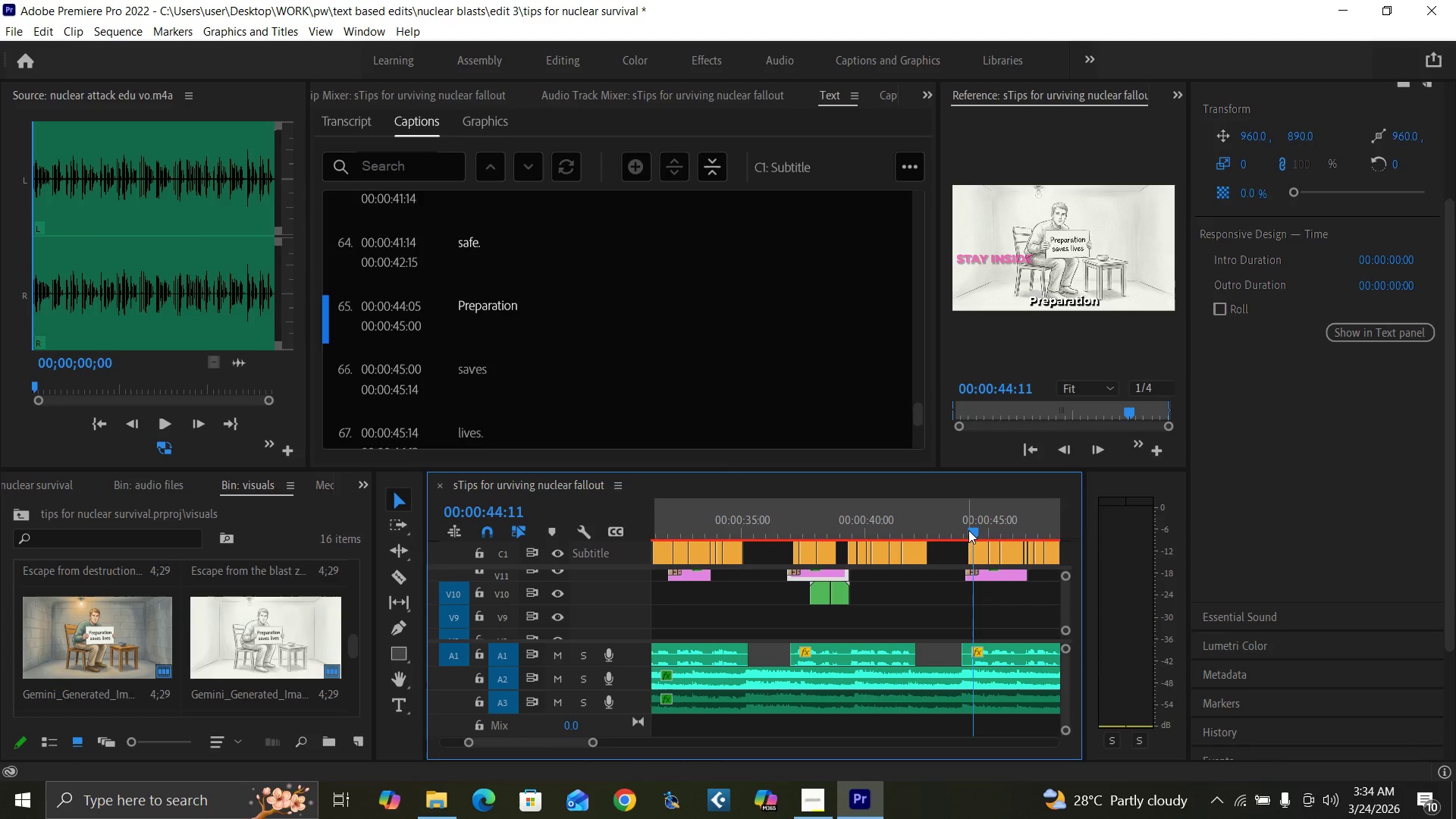 
key(Equal)
 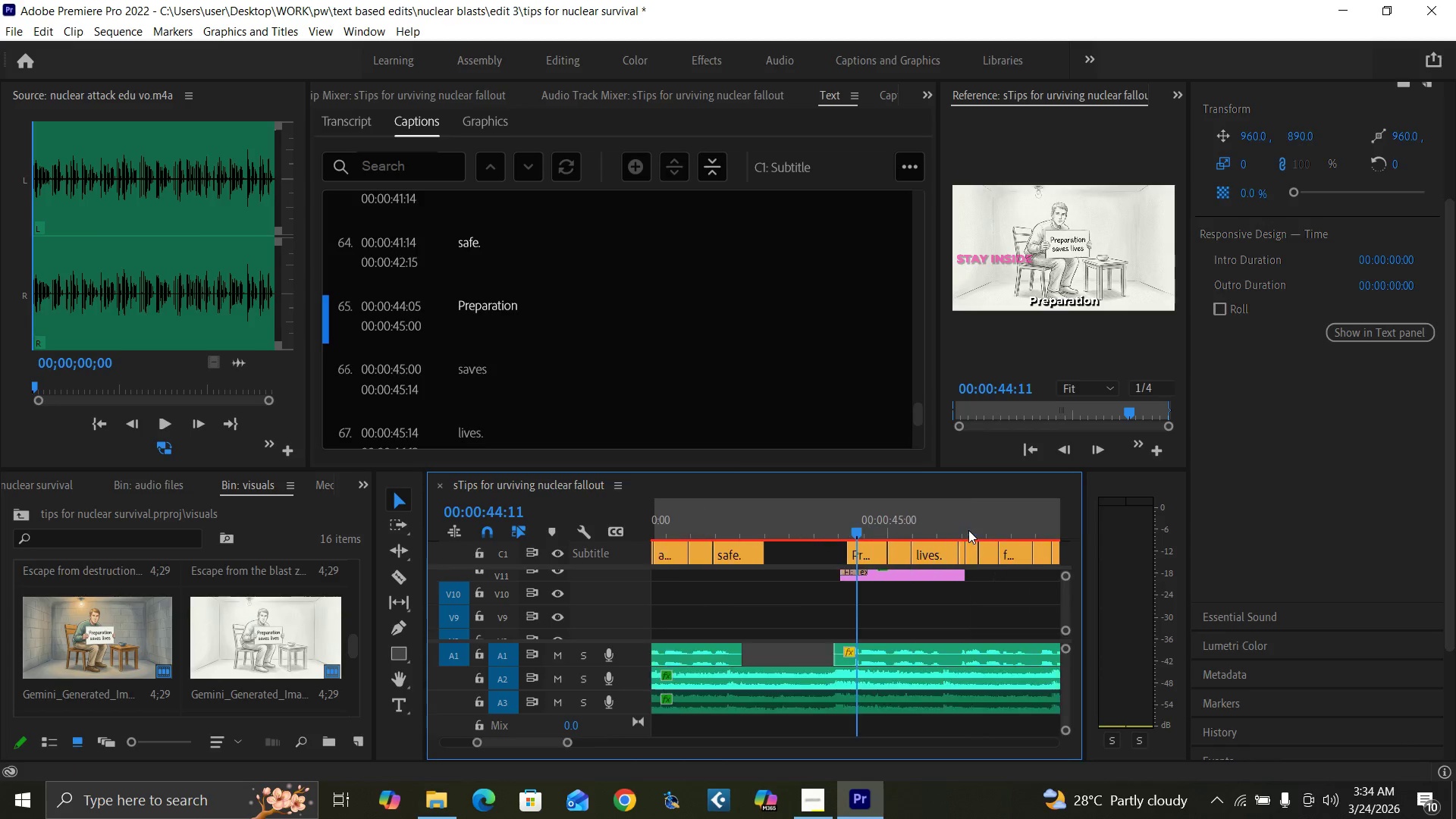 
key(Equal)
 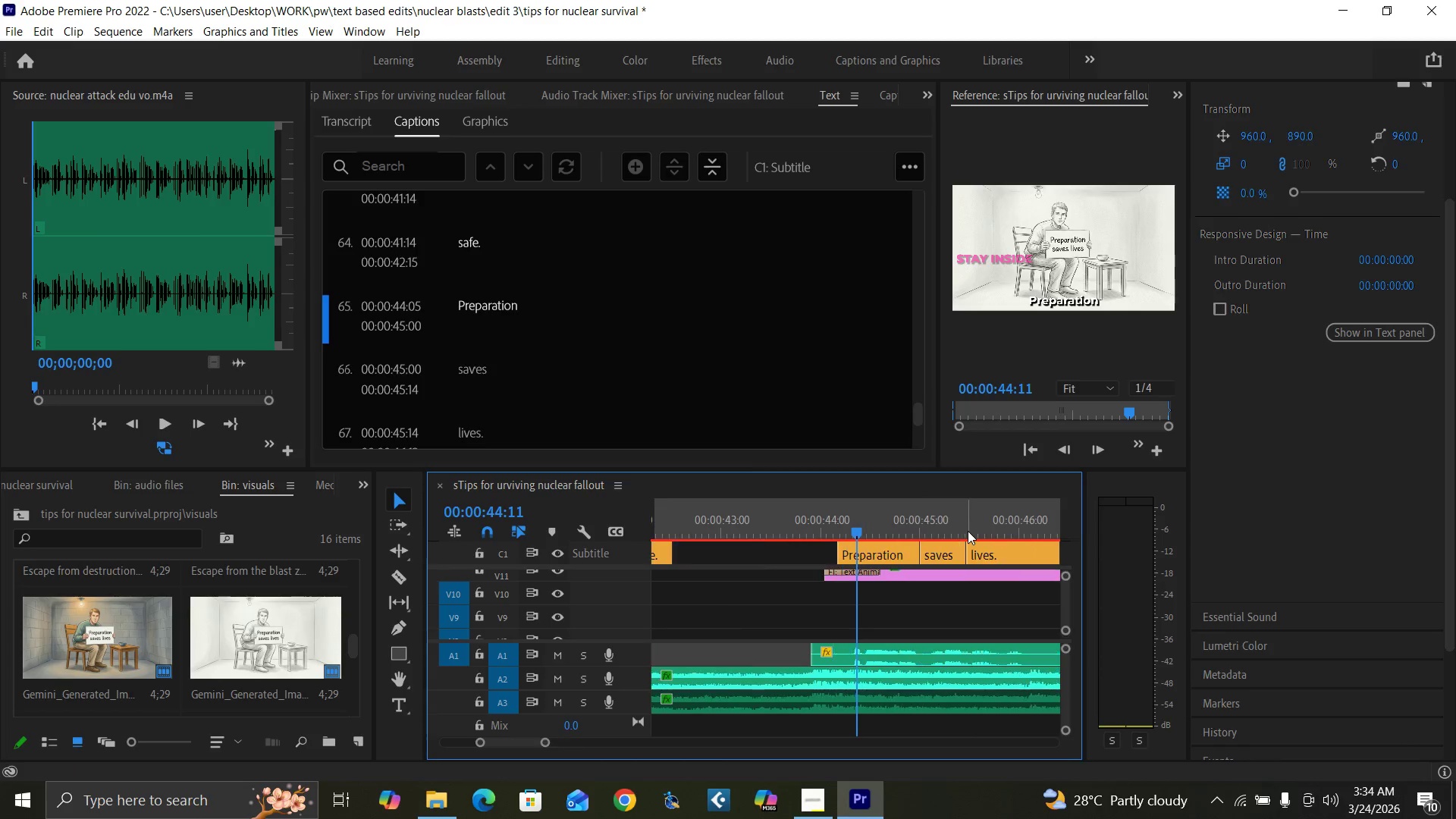 
key(Equal)
 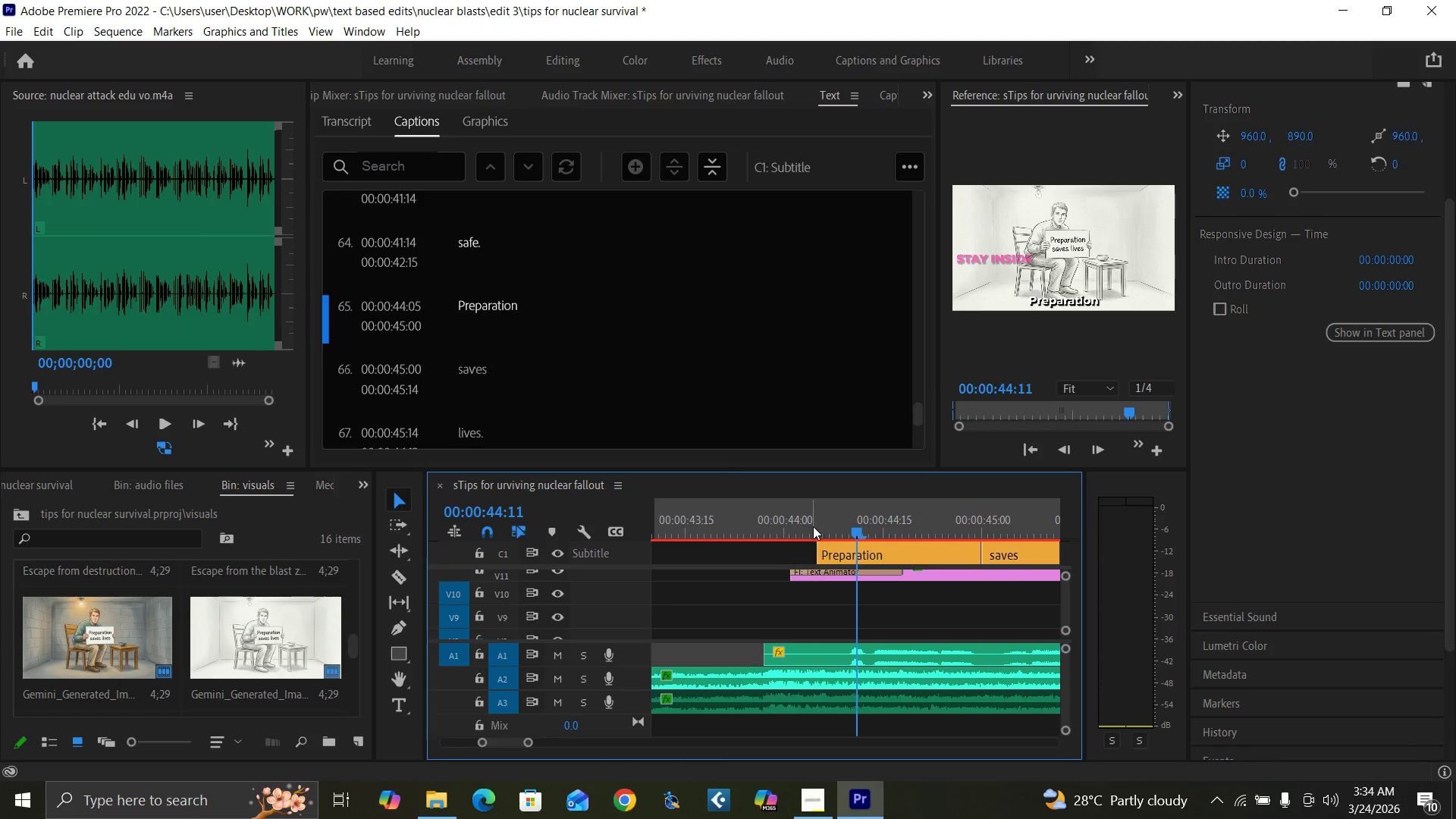 
left_click([817, 532])
 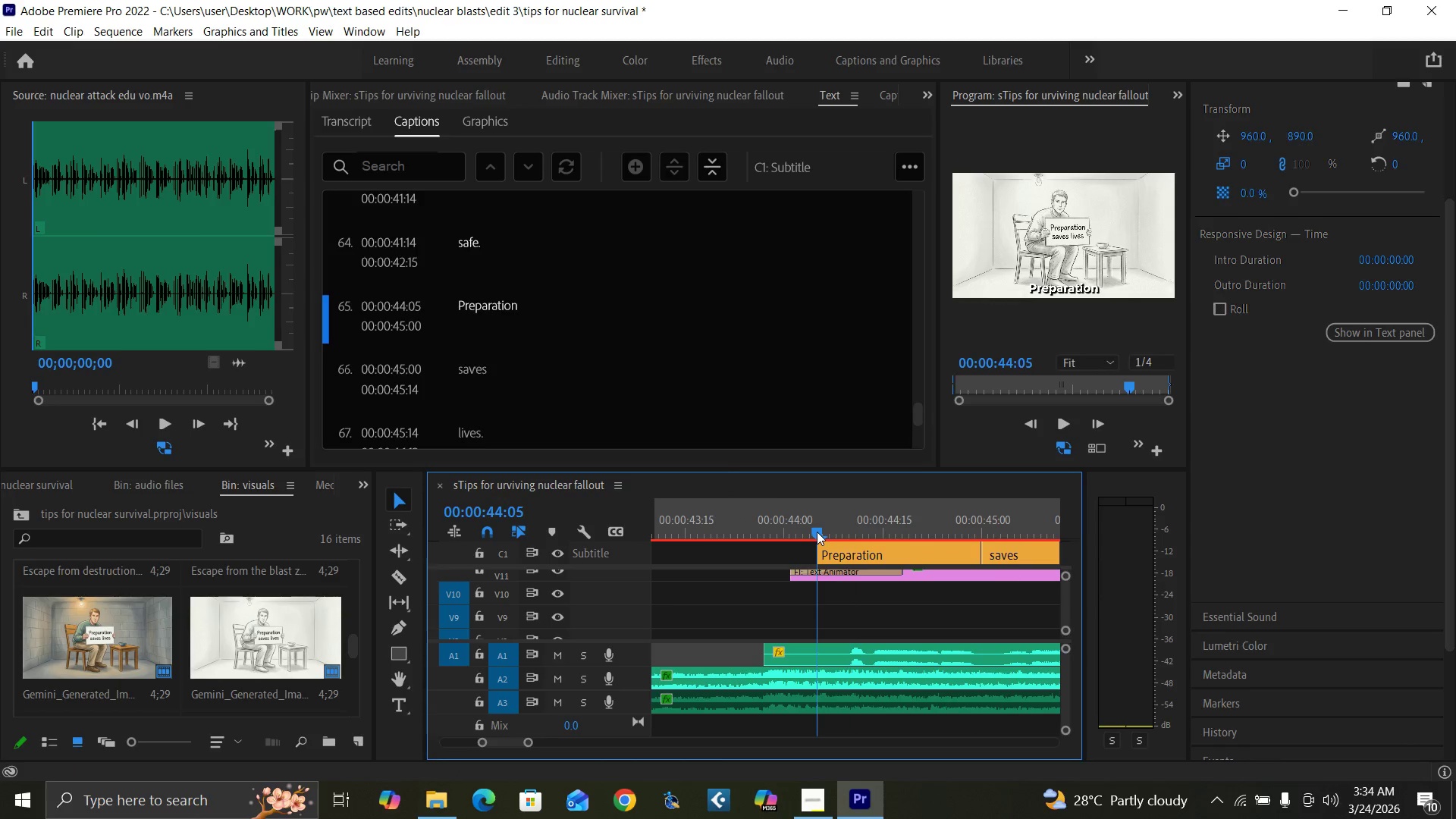 
key(ArrowLeft)
 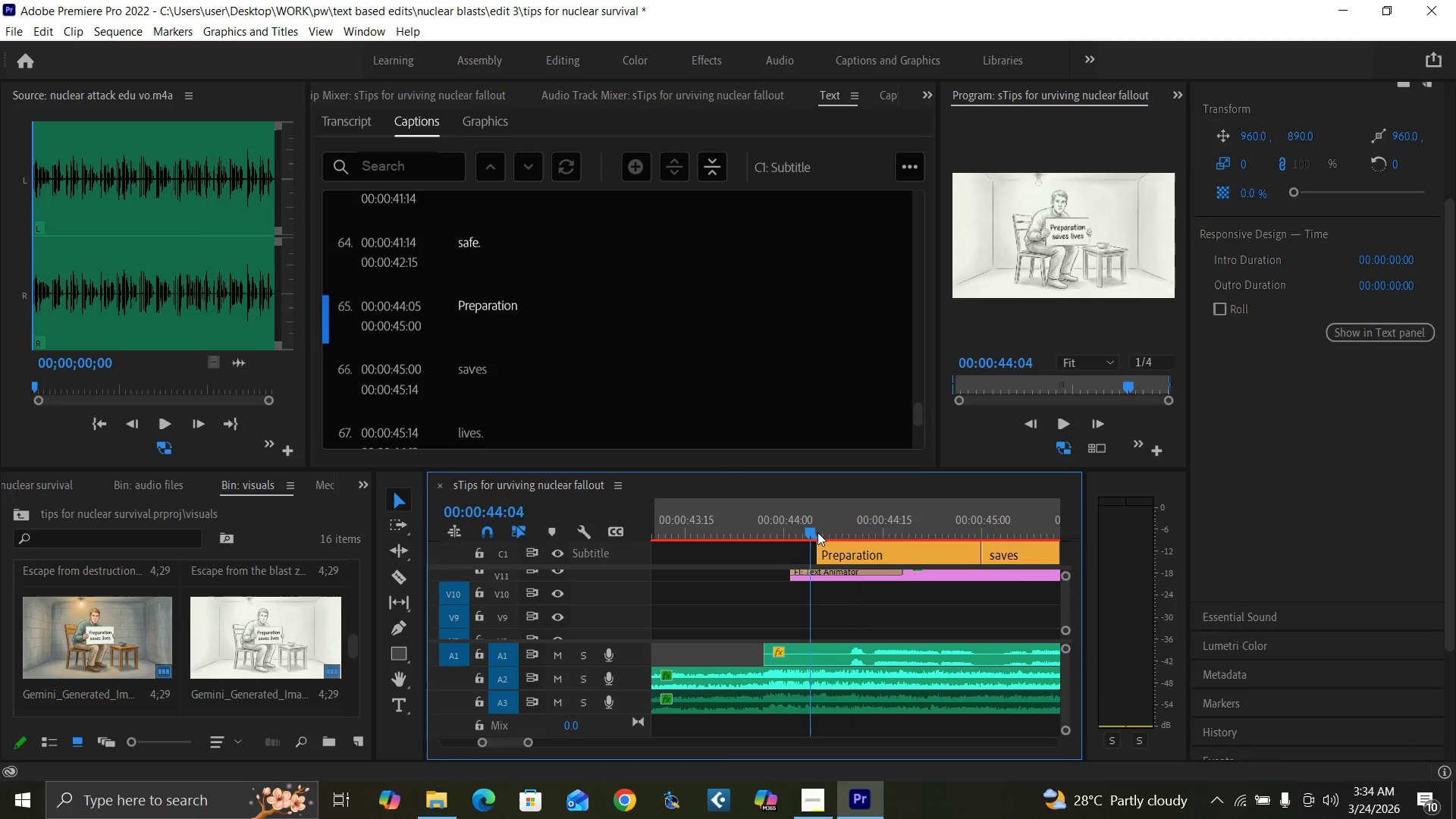 
key(ArrowLeft)
 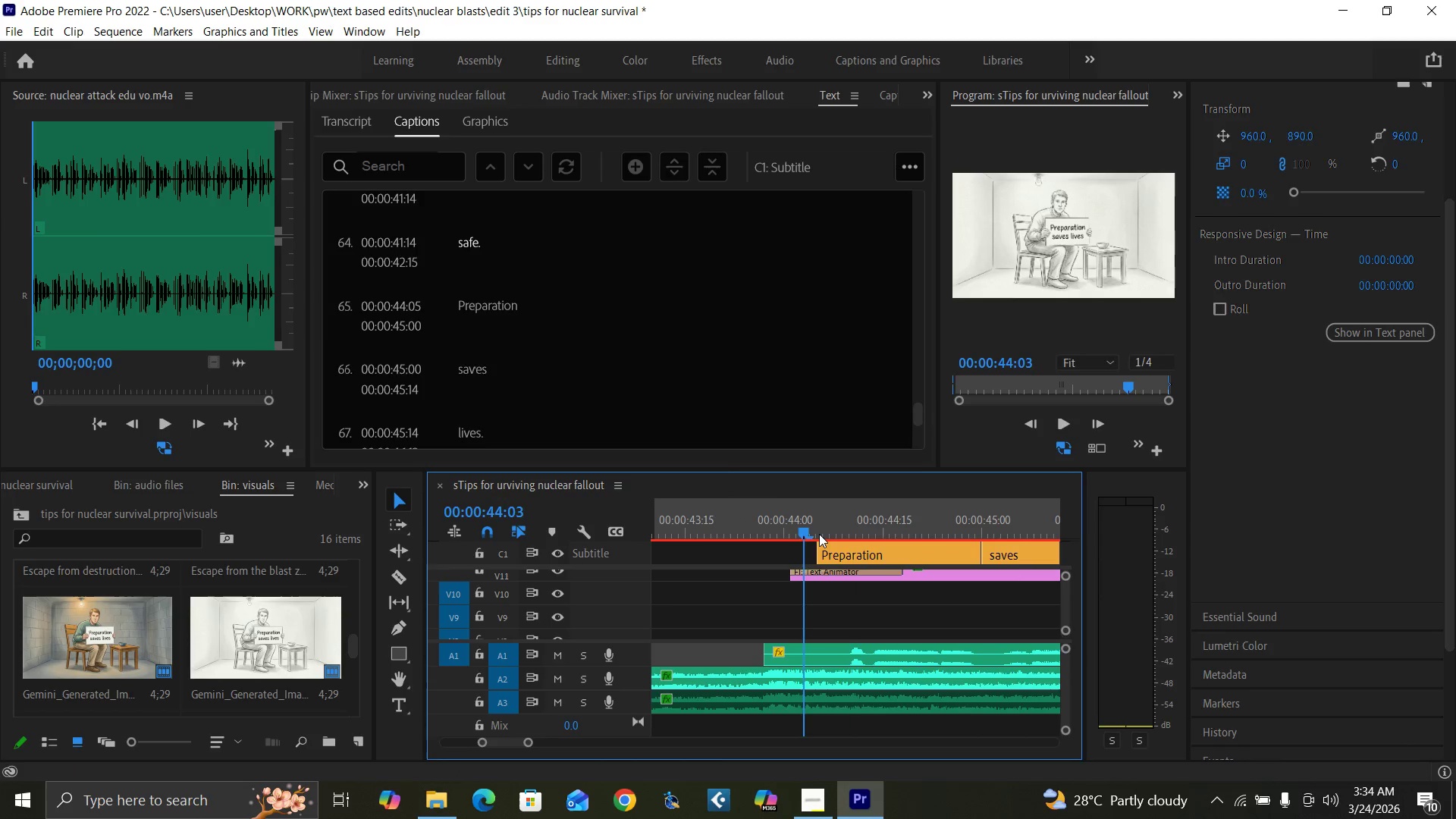 
key(ArrowLeft)
 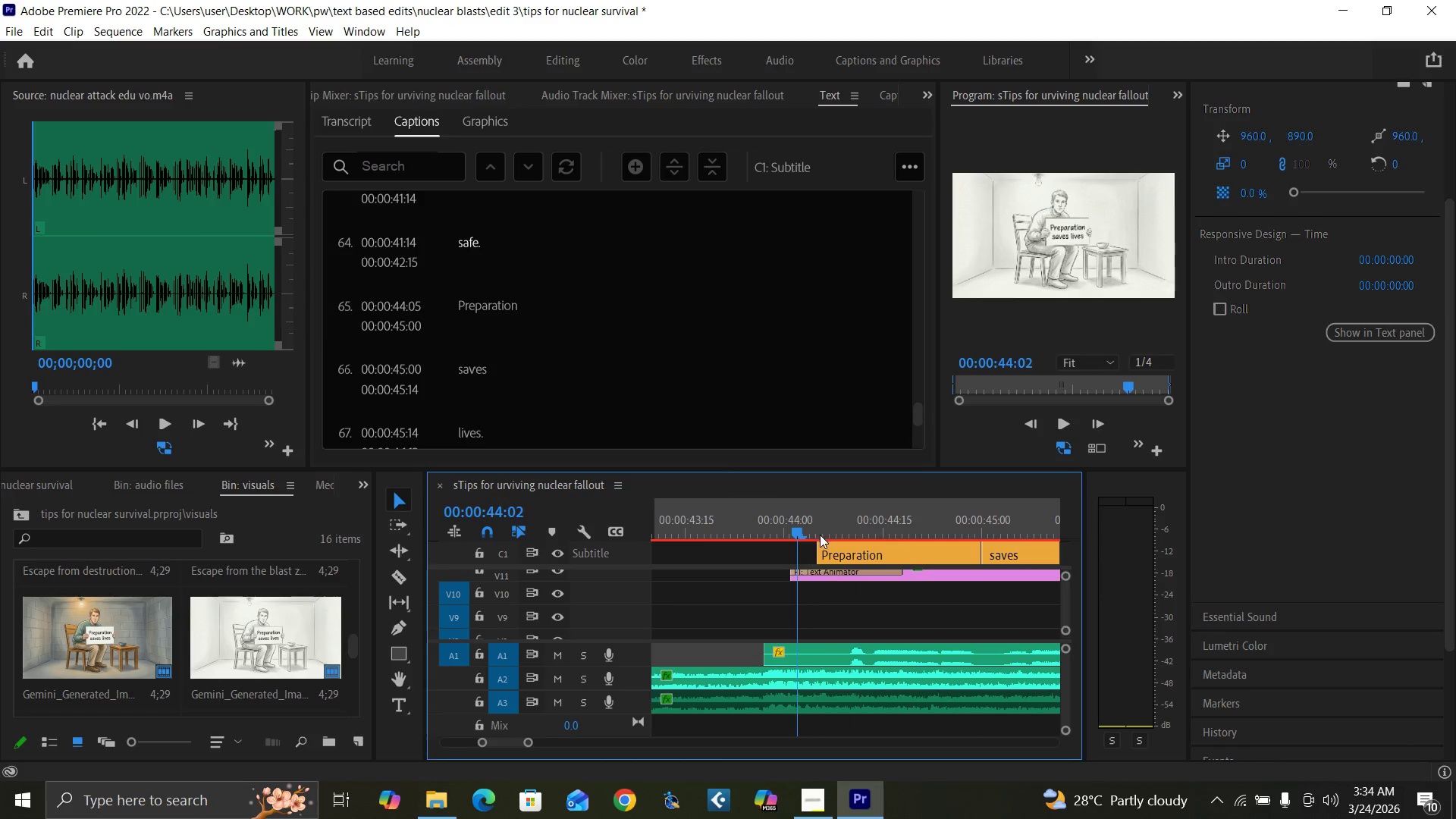 
key(ArrowLeft)
 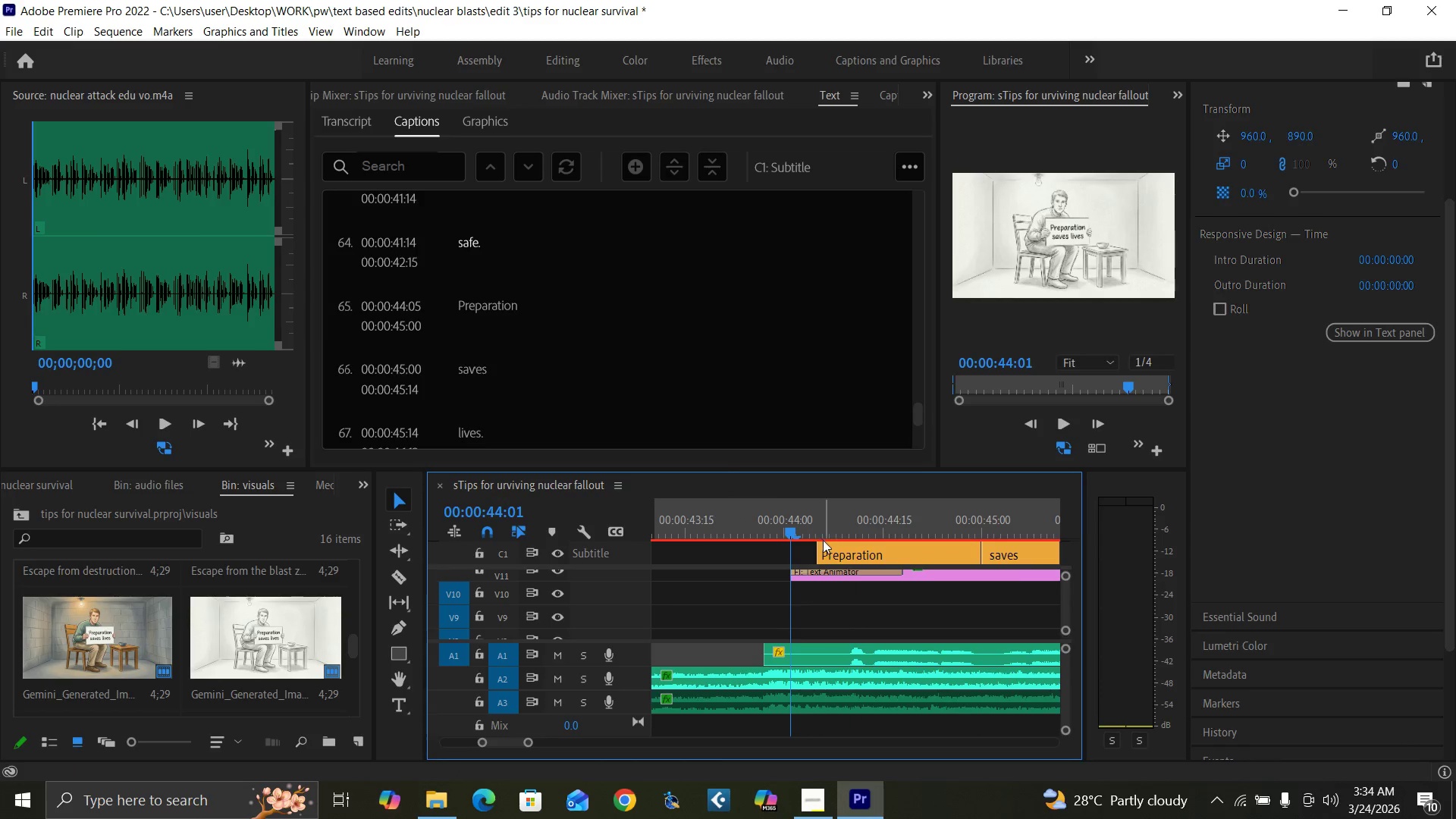 
key(ArrowLeft)
 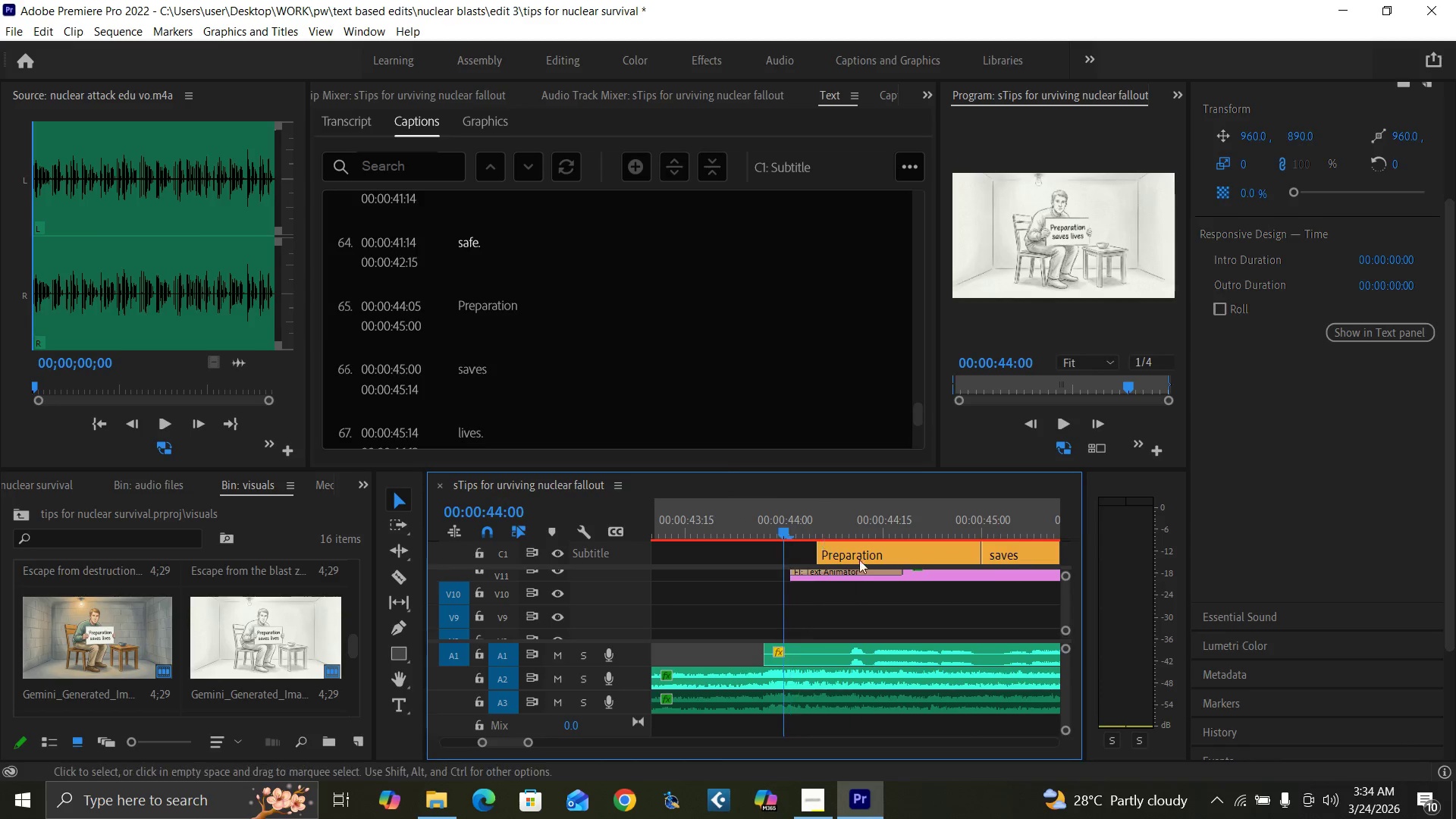 
key(ArrowLeft)
 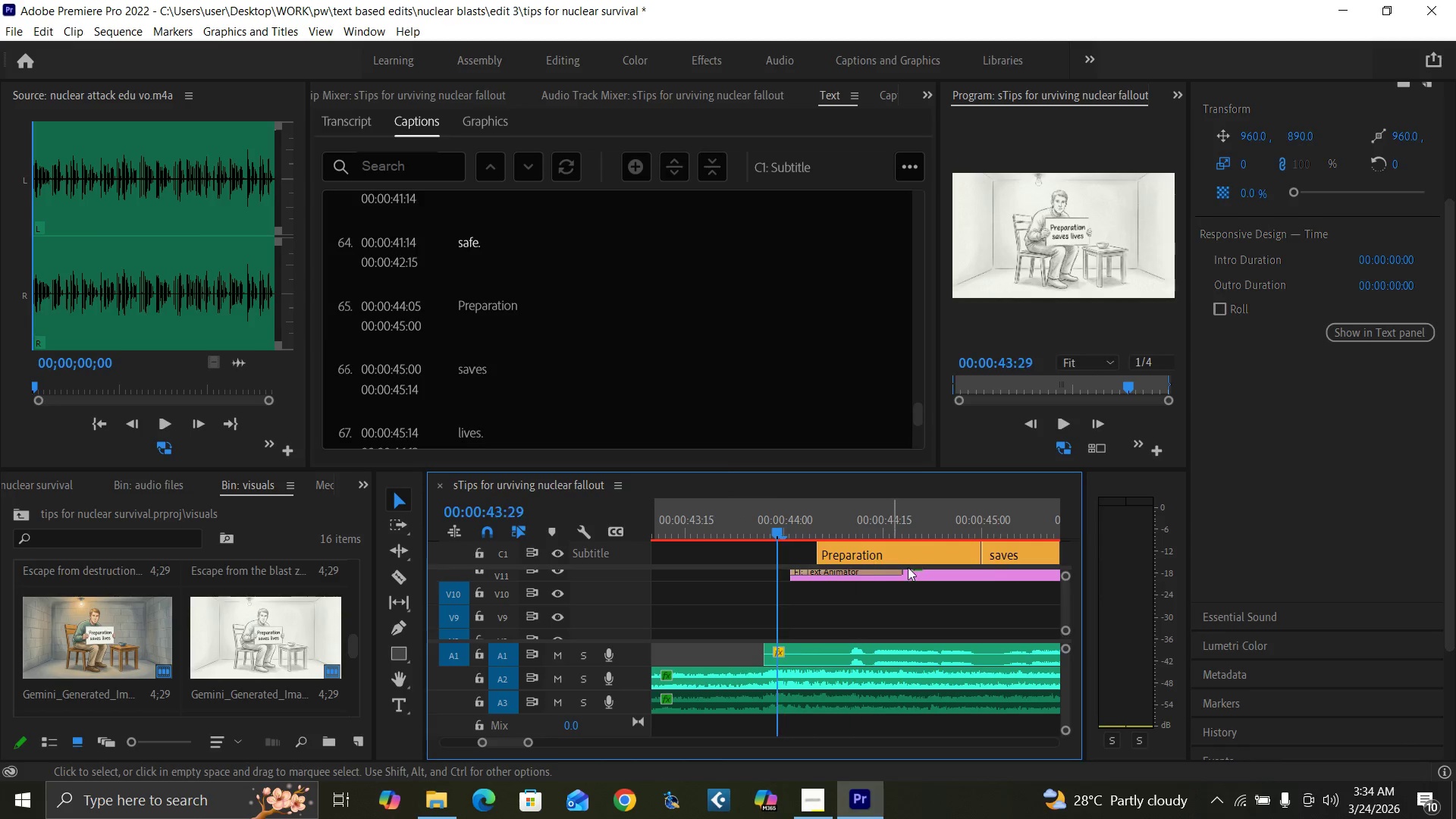 
key(ArrowLeft)
 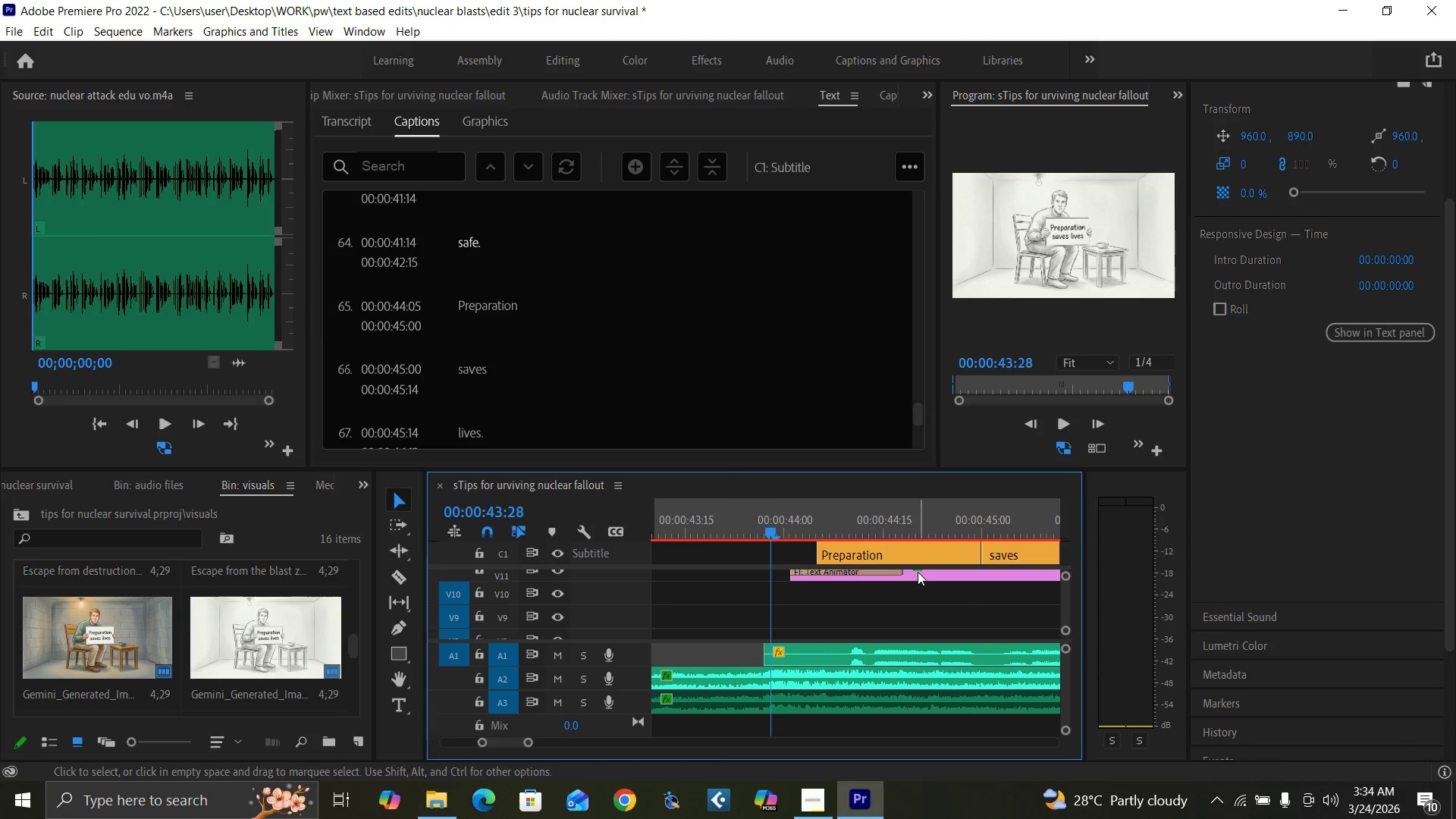 
left_click_drag(start_coordinate=[918, 572], to_coordinate=[893, 572])
 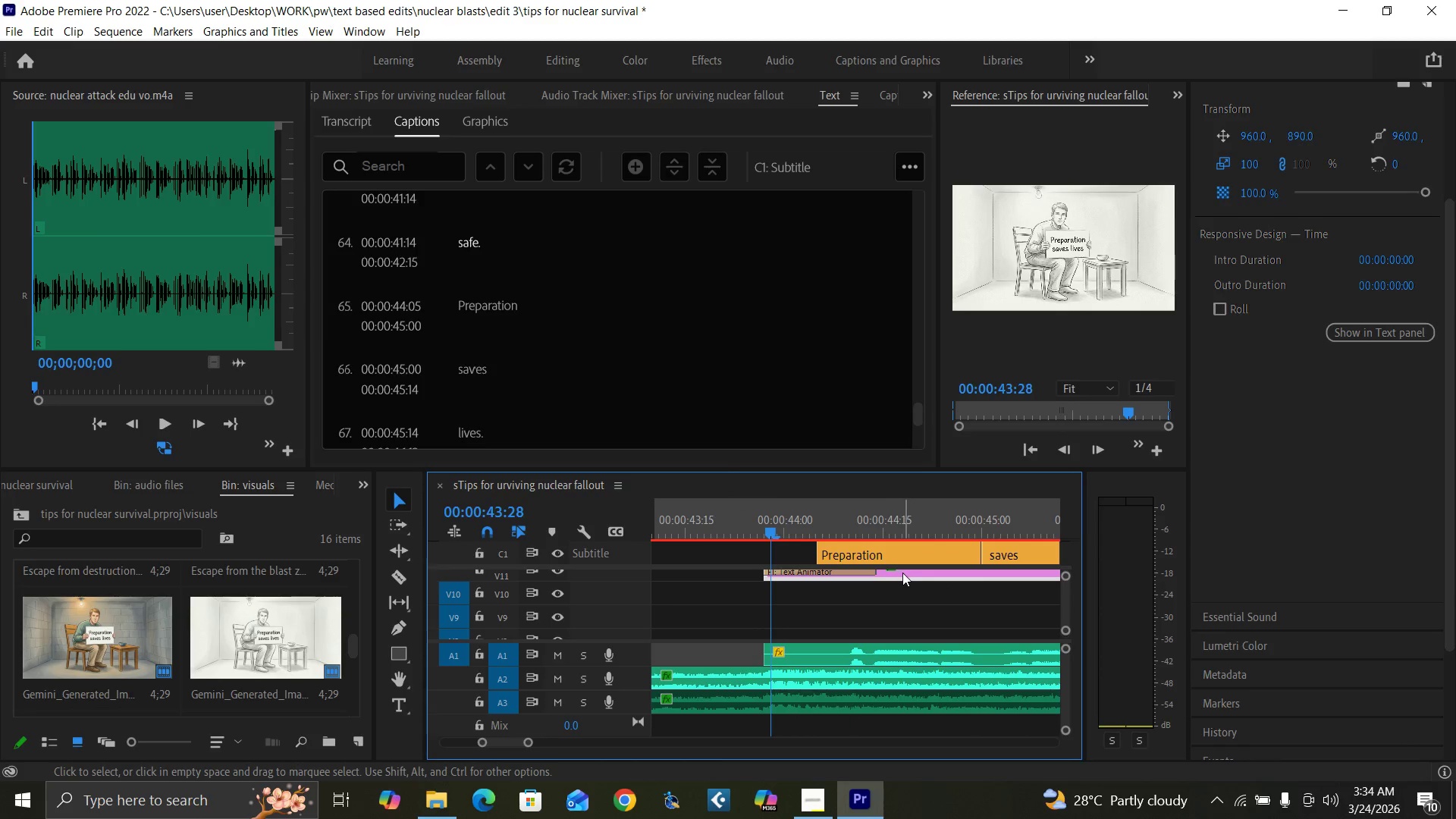 
left_click_drag(start_coordinate=[902, 573], to_coordinate=[907, 573])
 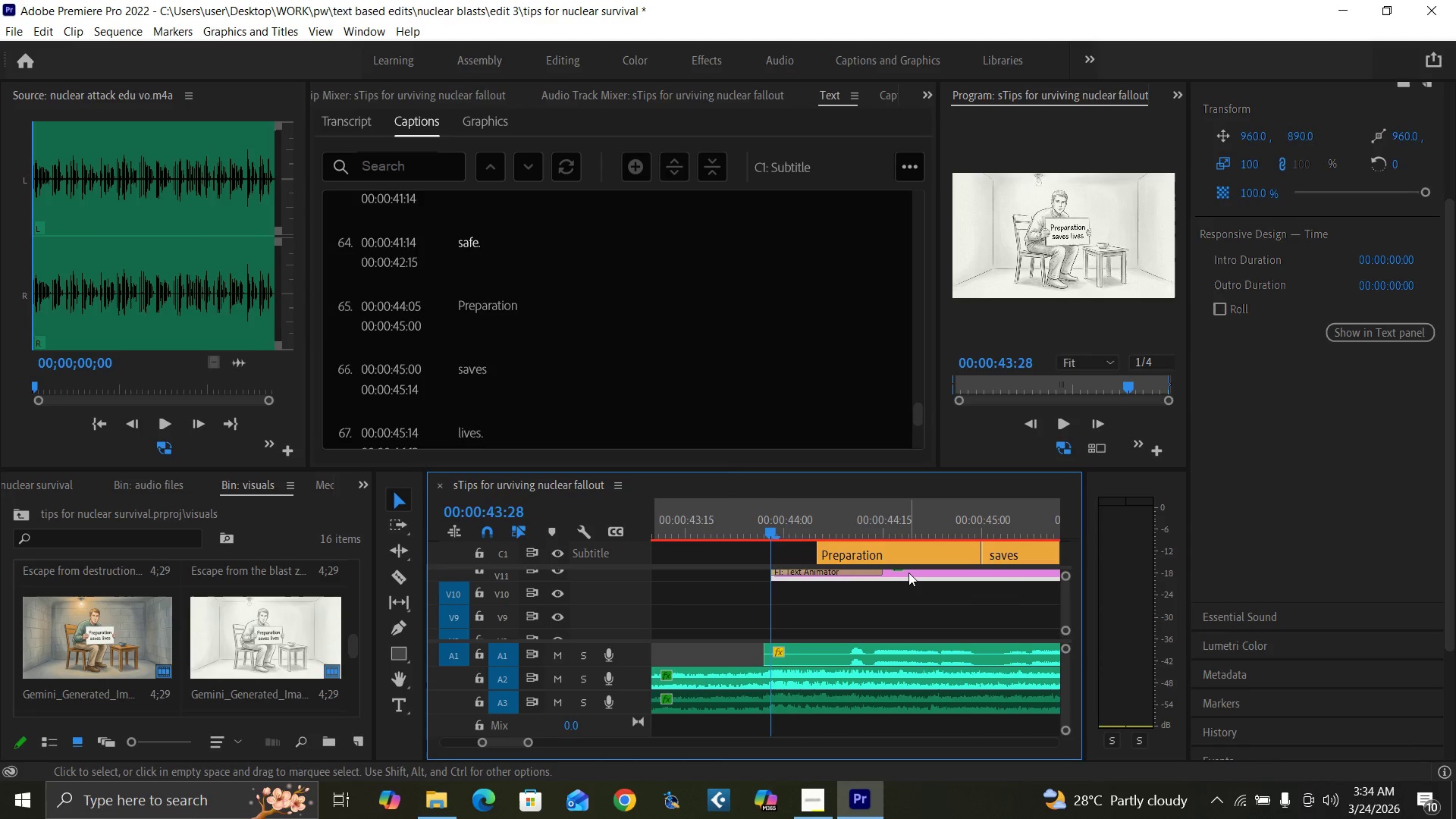 
key(Minus)
 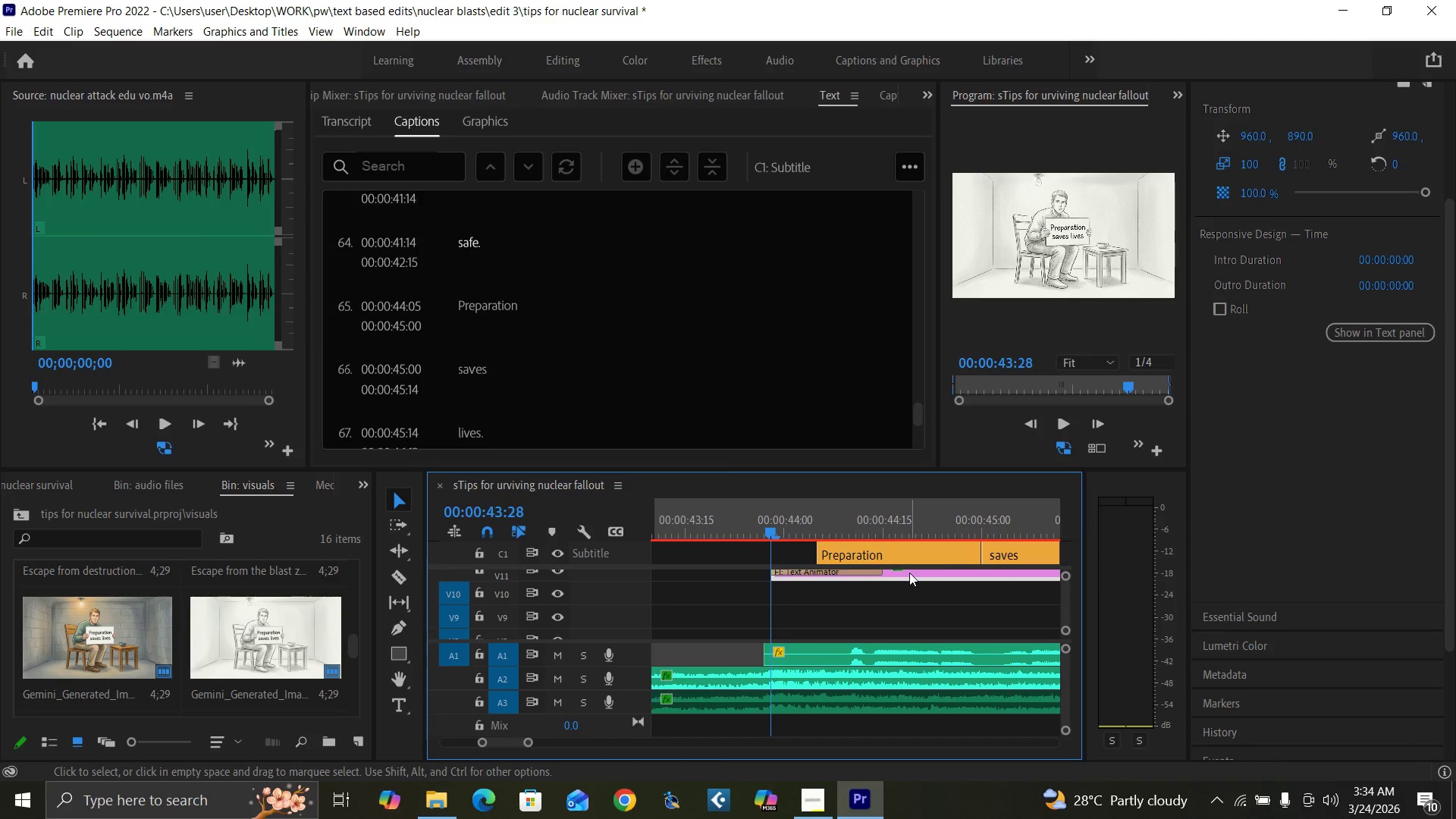 
key(Minus)
 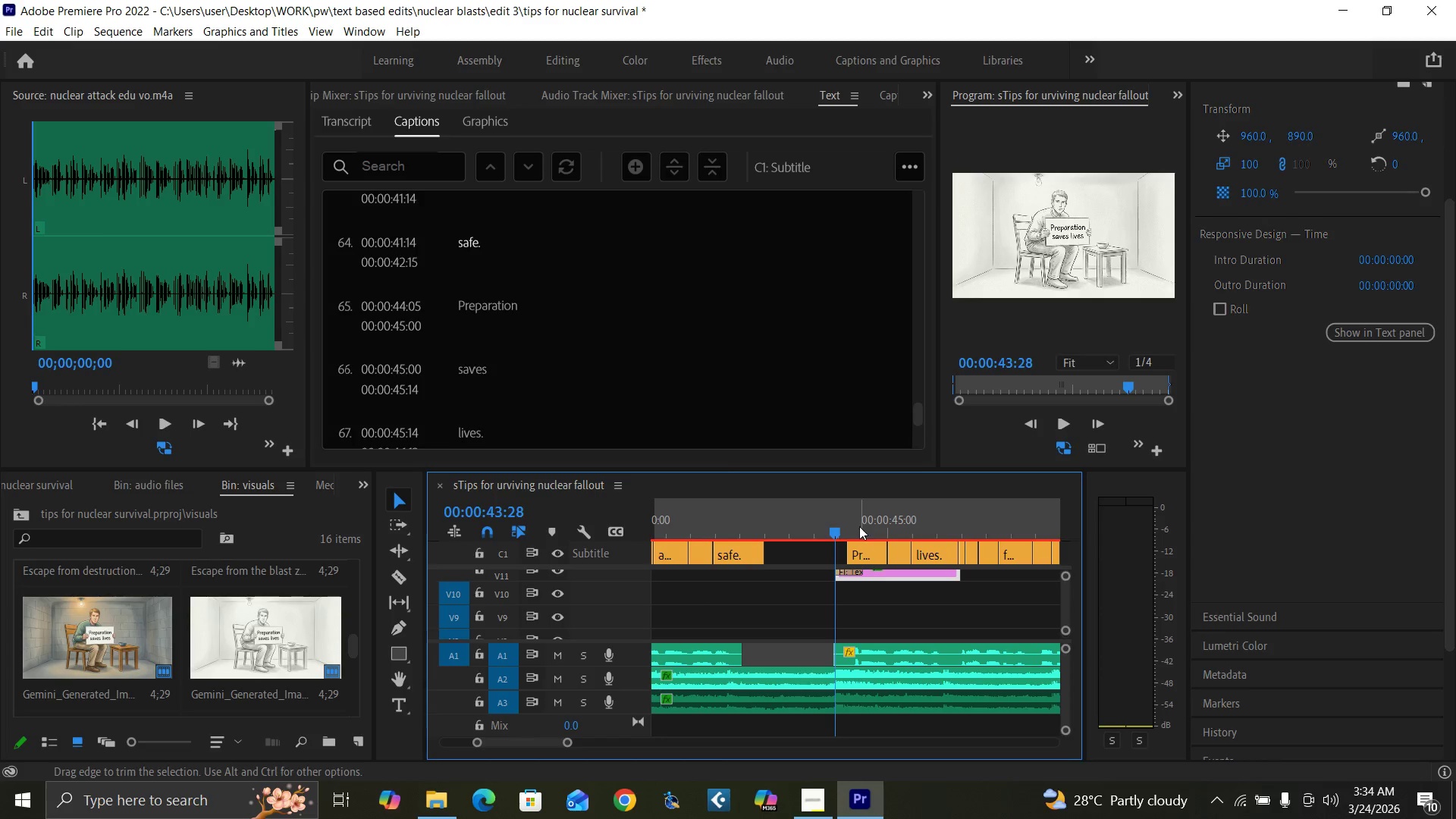 
left_click([857, 523])
 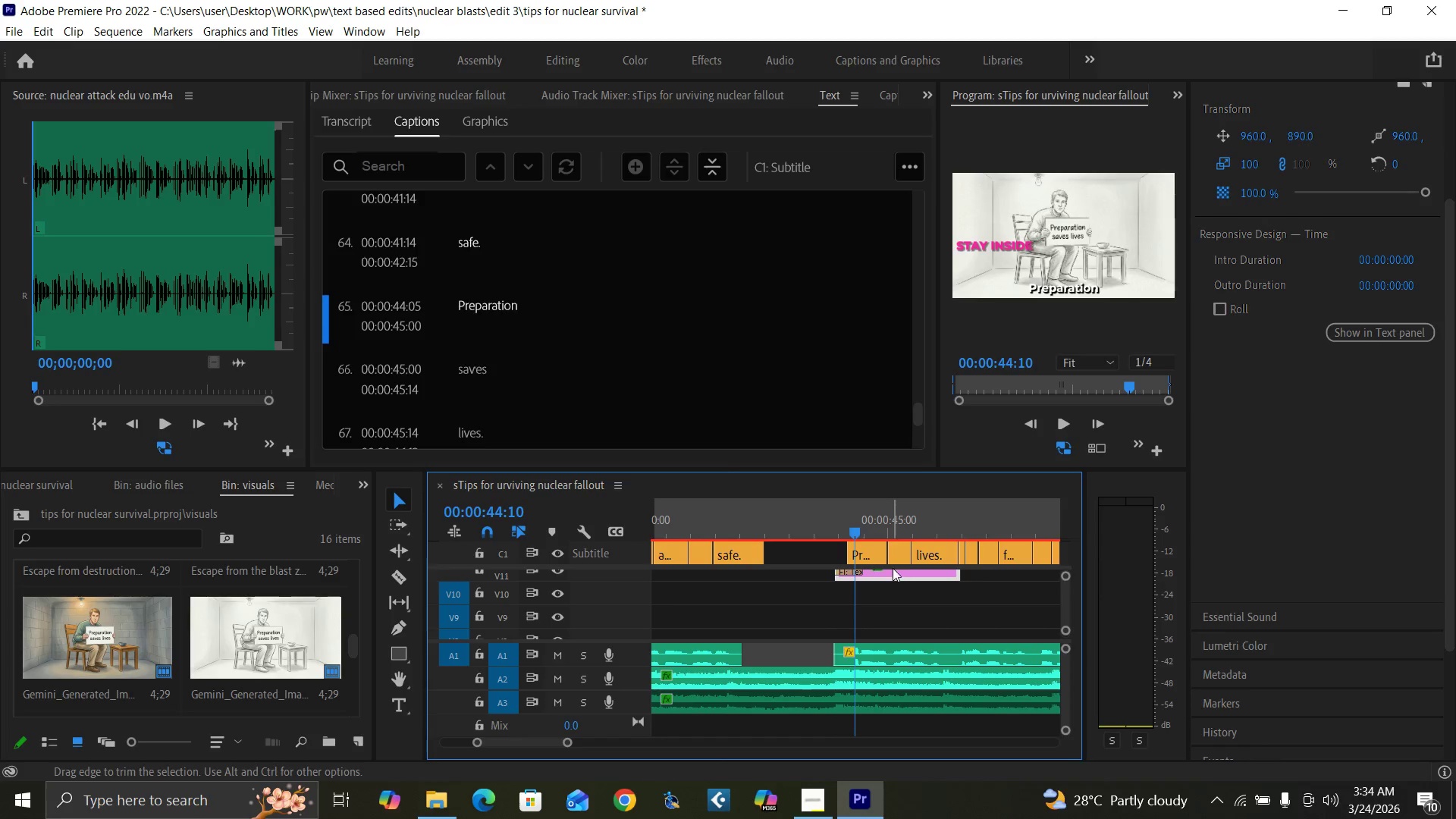 
left_click([895, 574])
 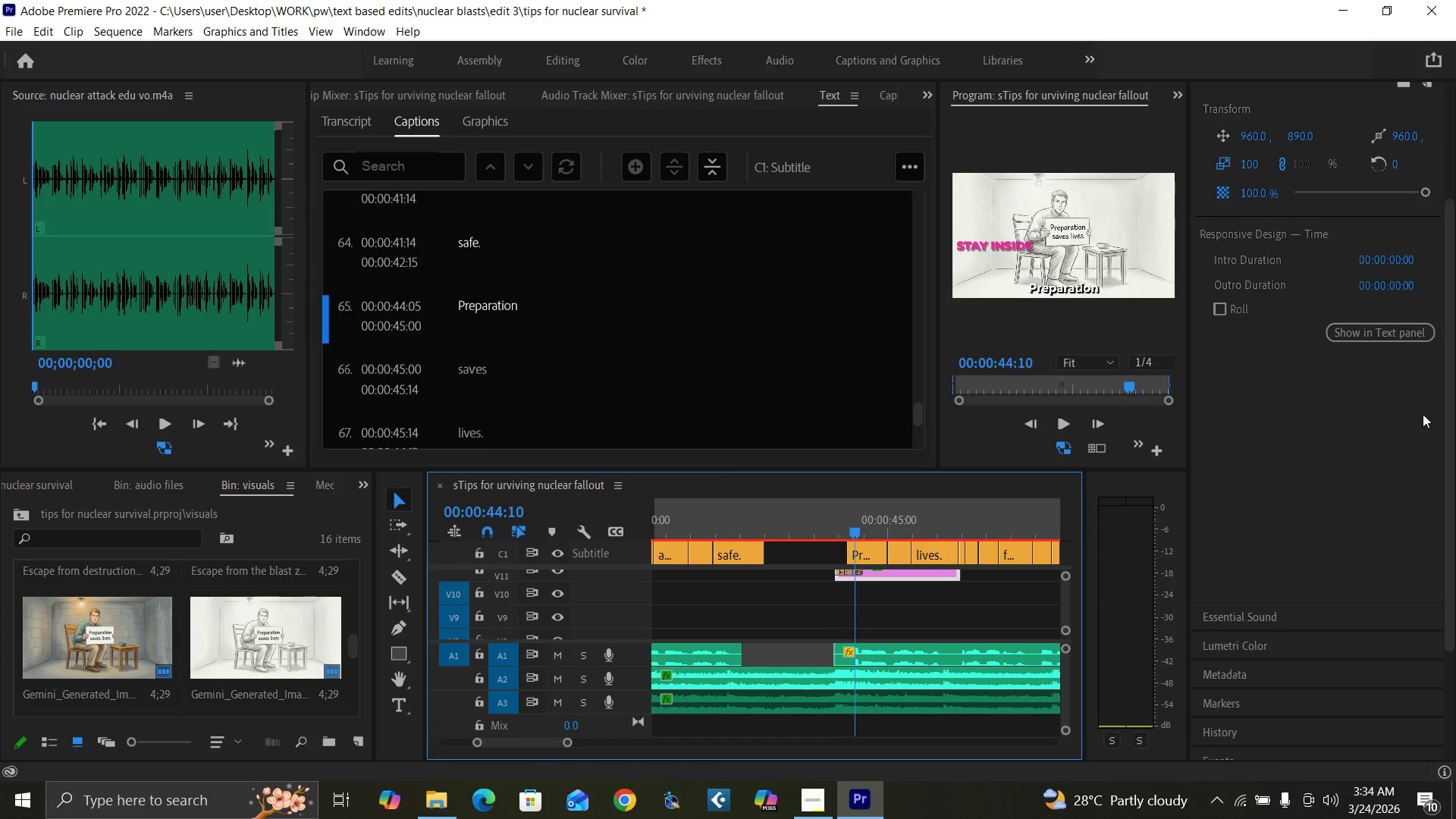 
left_click_drag(start_coordinate=[1448, 430], to_coordinate=[1445, 229])
 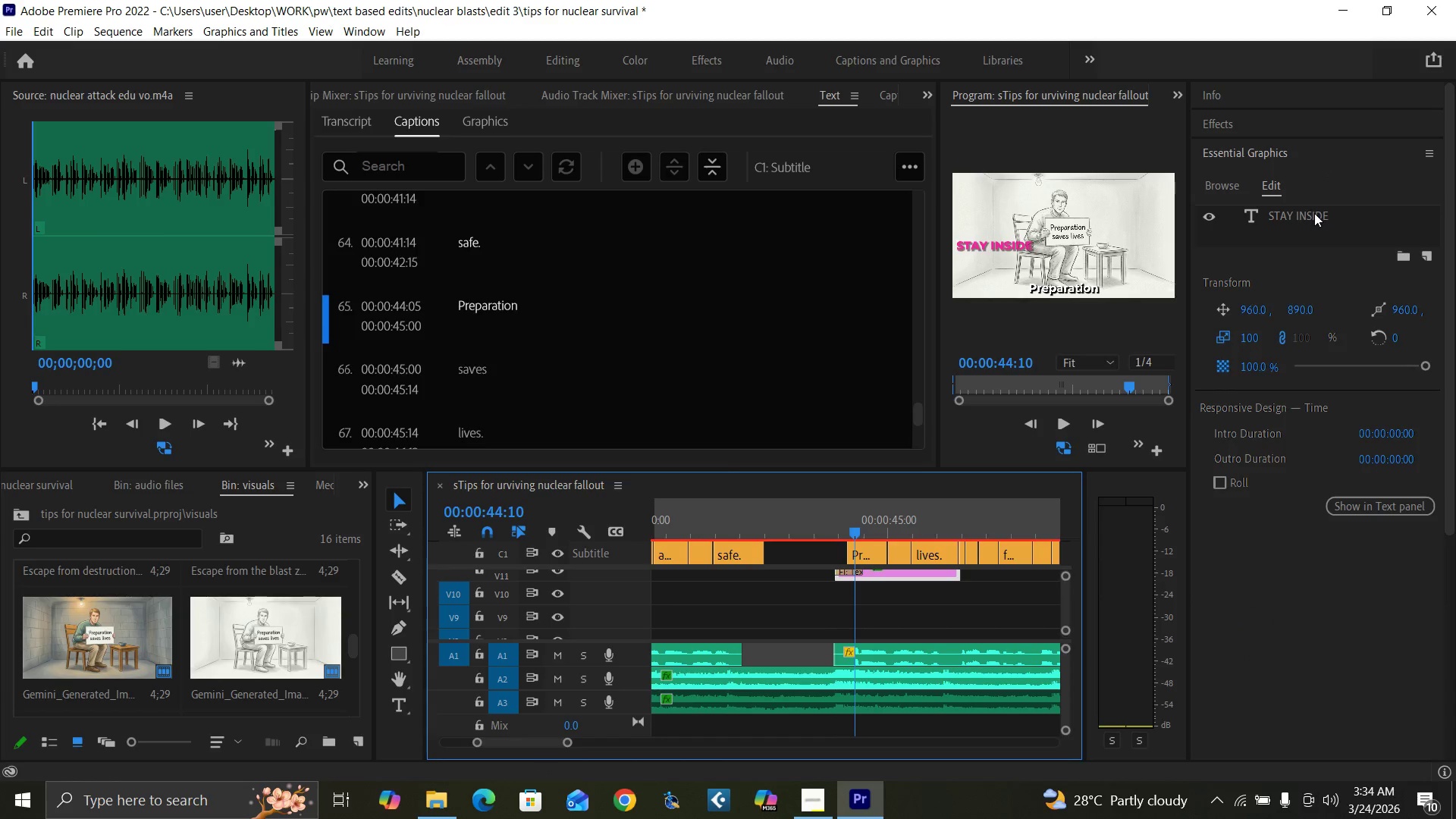 
double_click([1314, 213])
 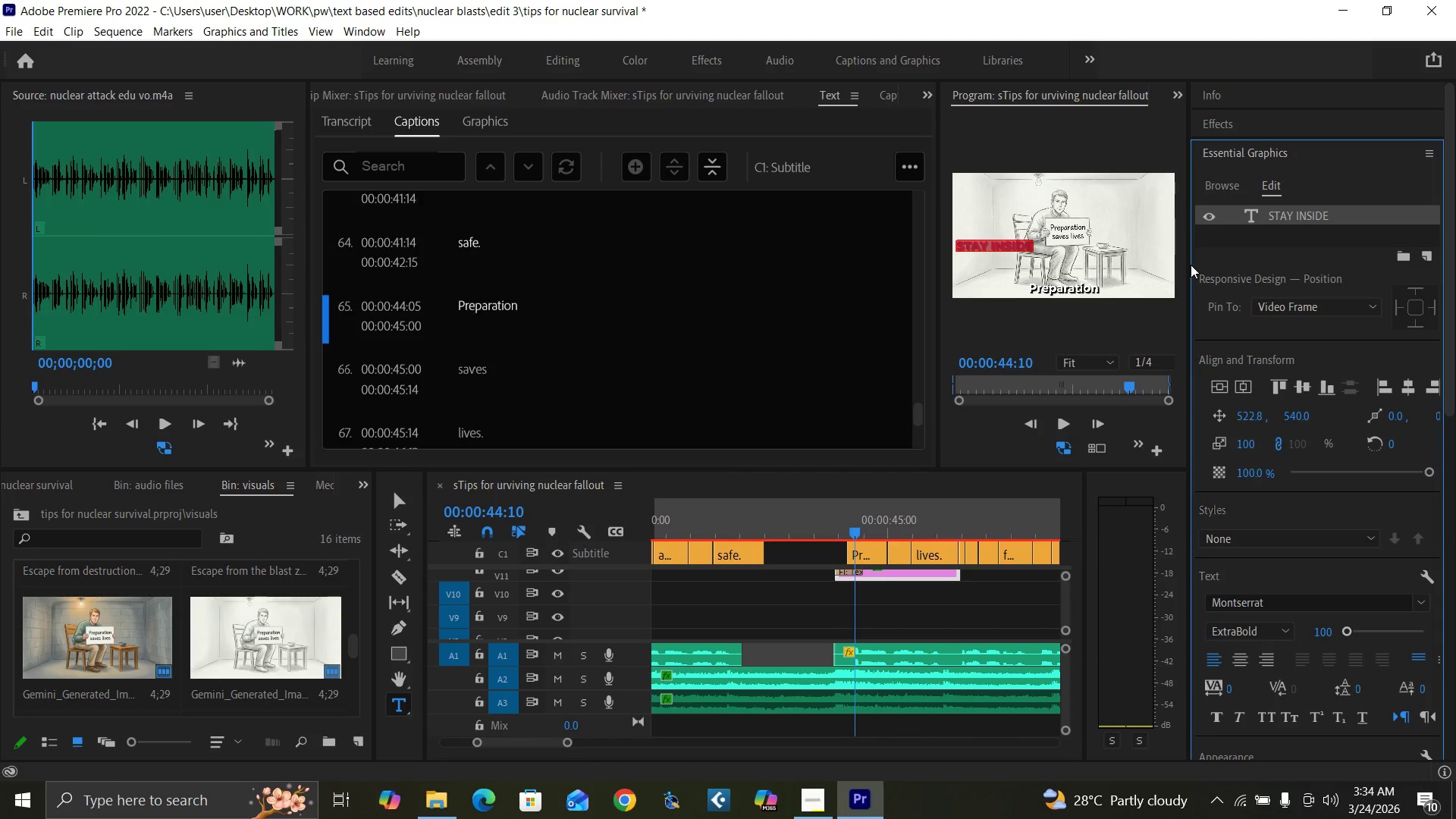 
type(PREPARATION)
 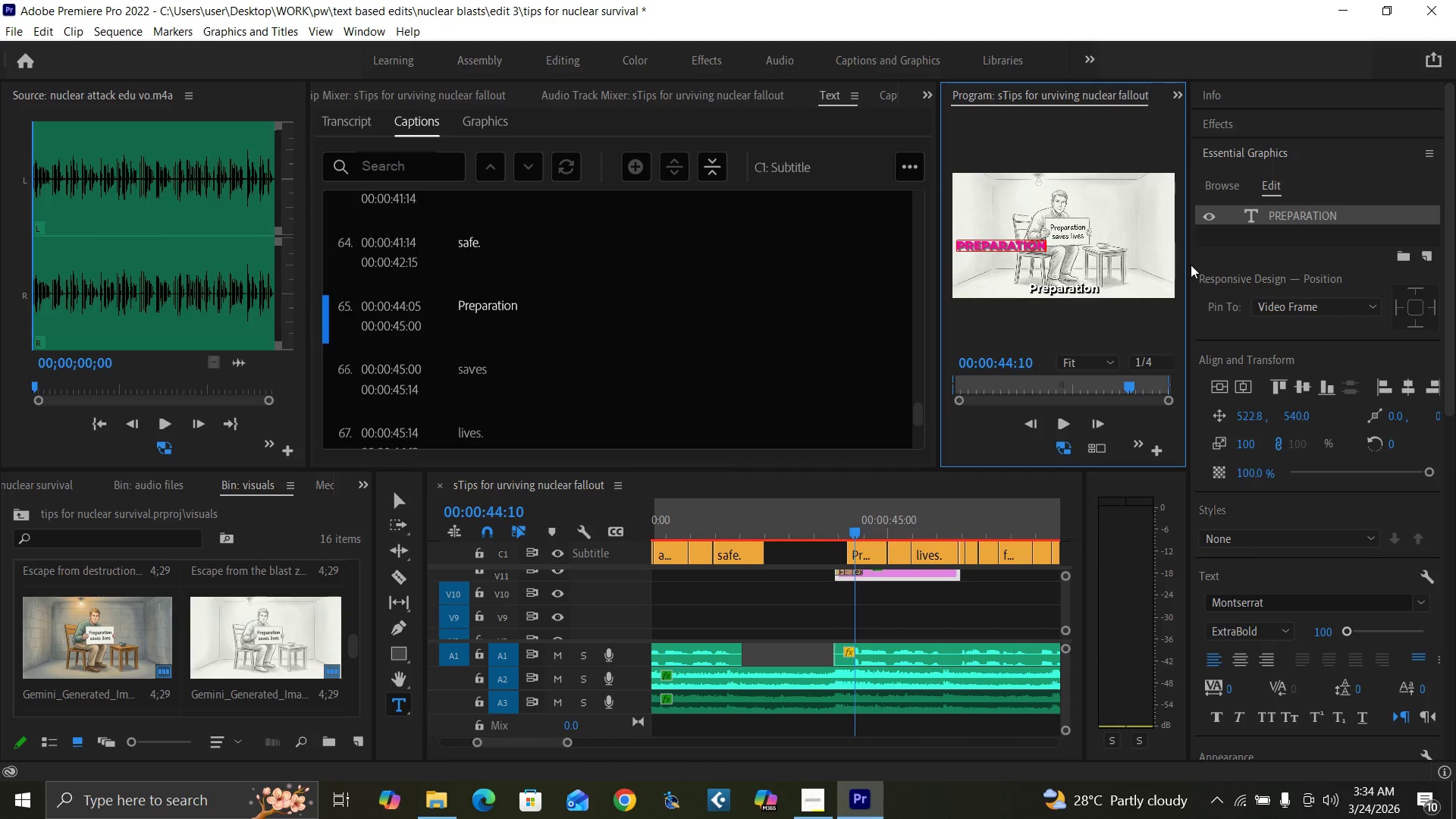 
key(Enter)
 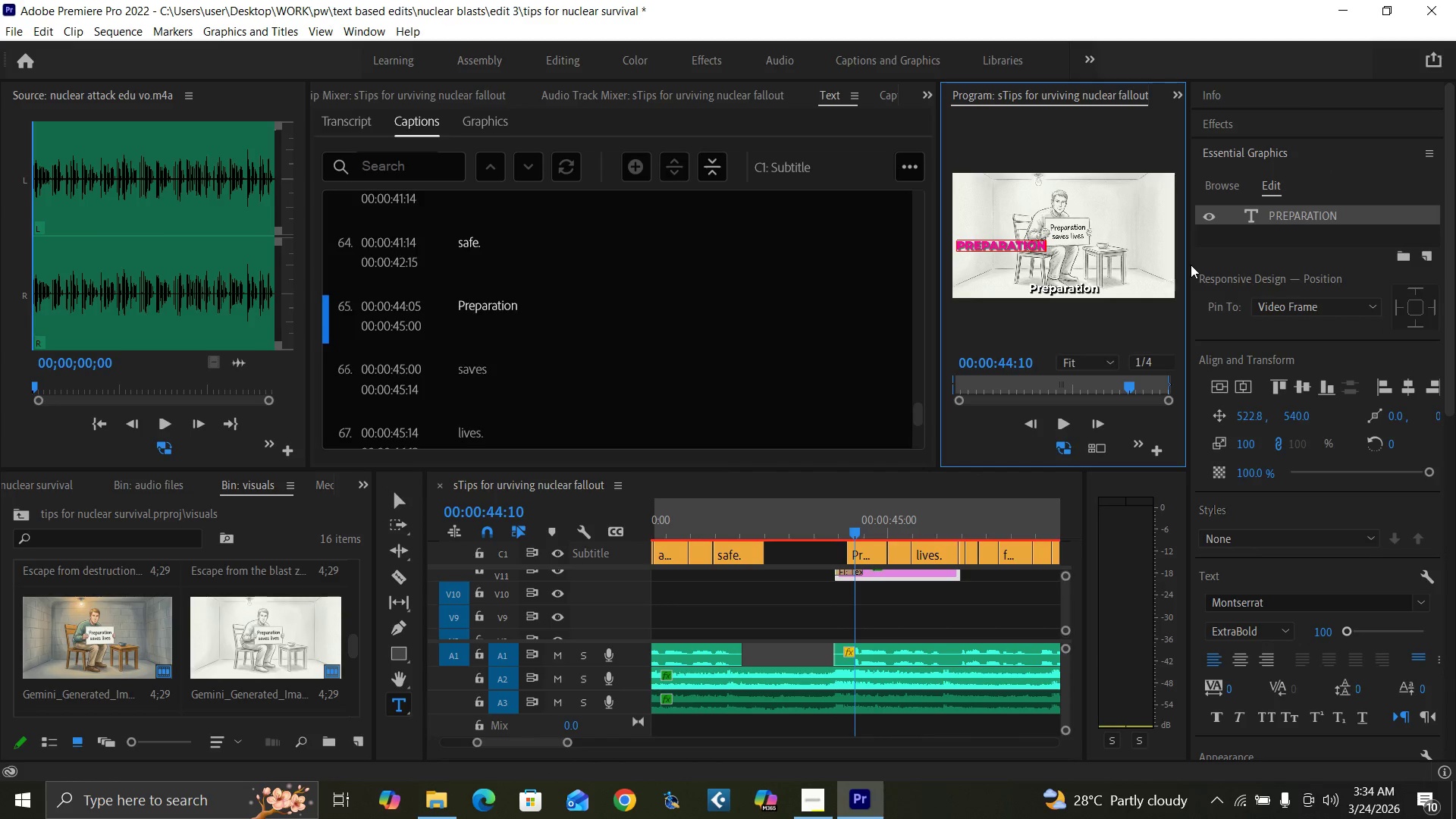 
type(SAVES LIVES)
 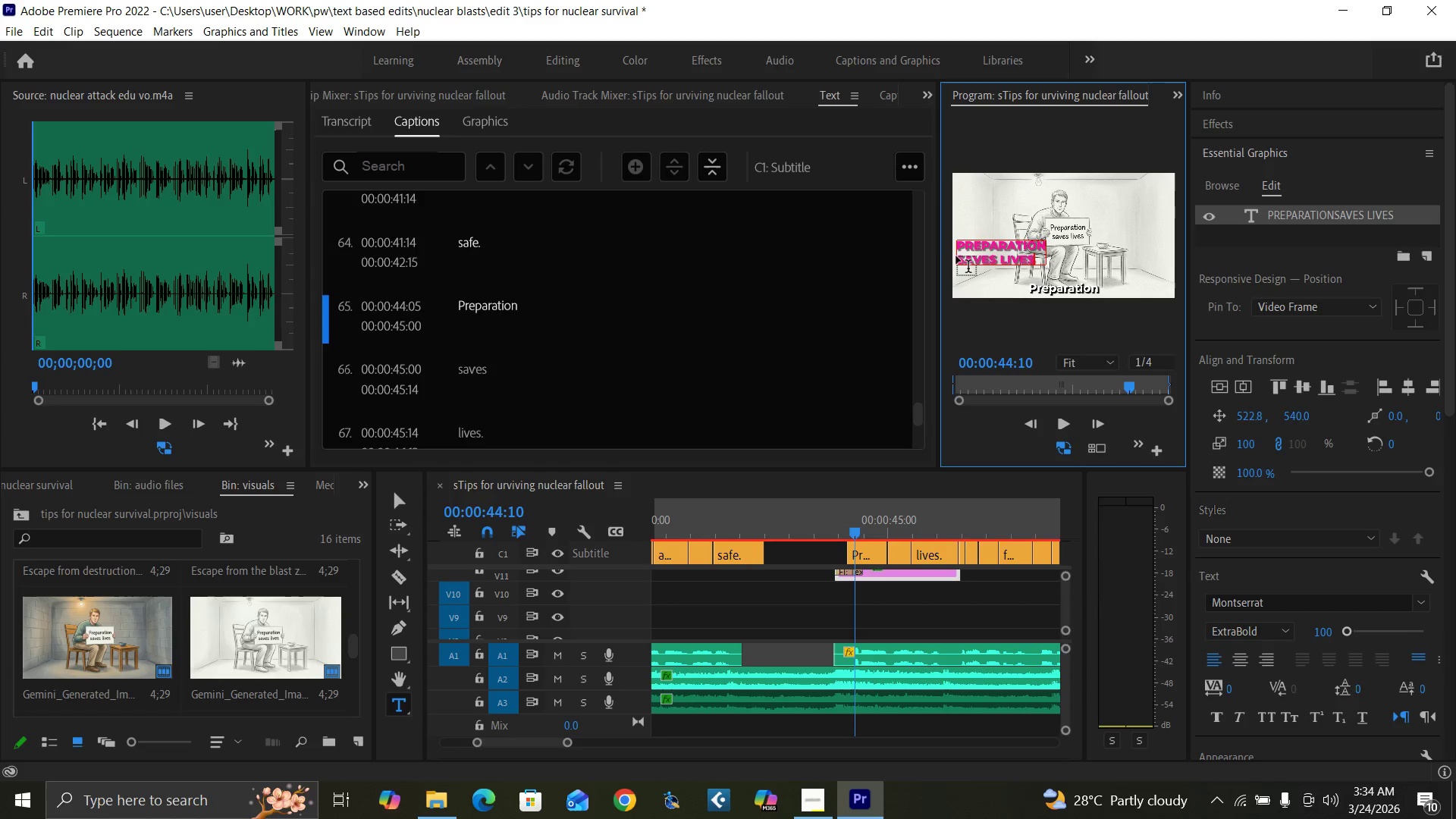 
left_click([961, 256])
 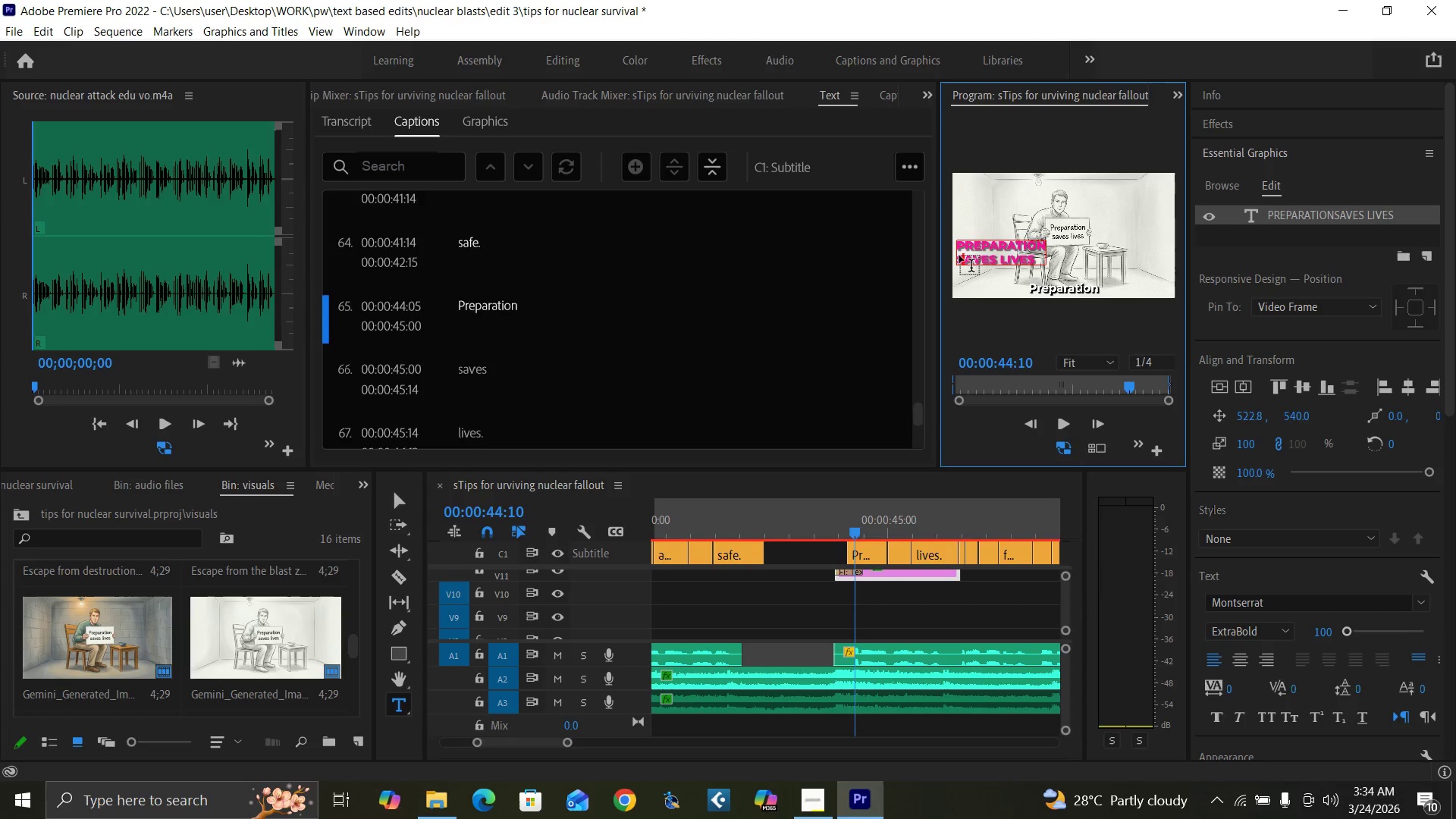 
key(Space)
 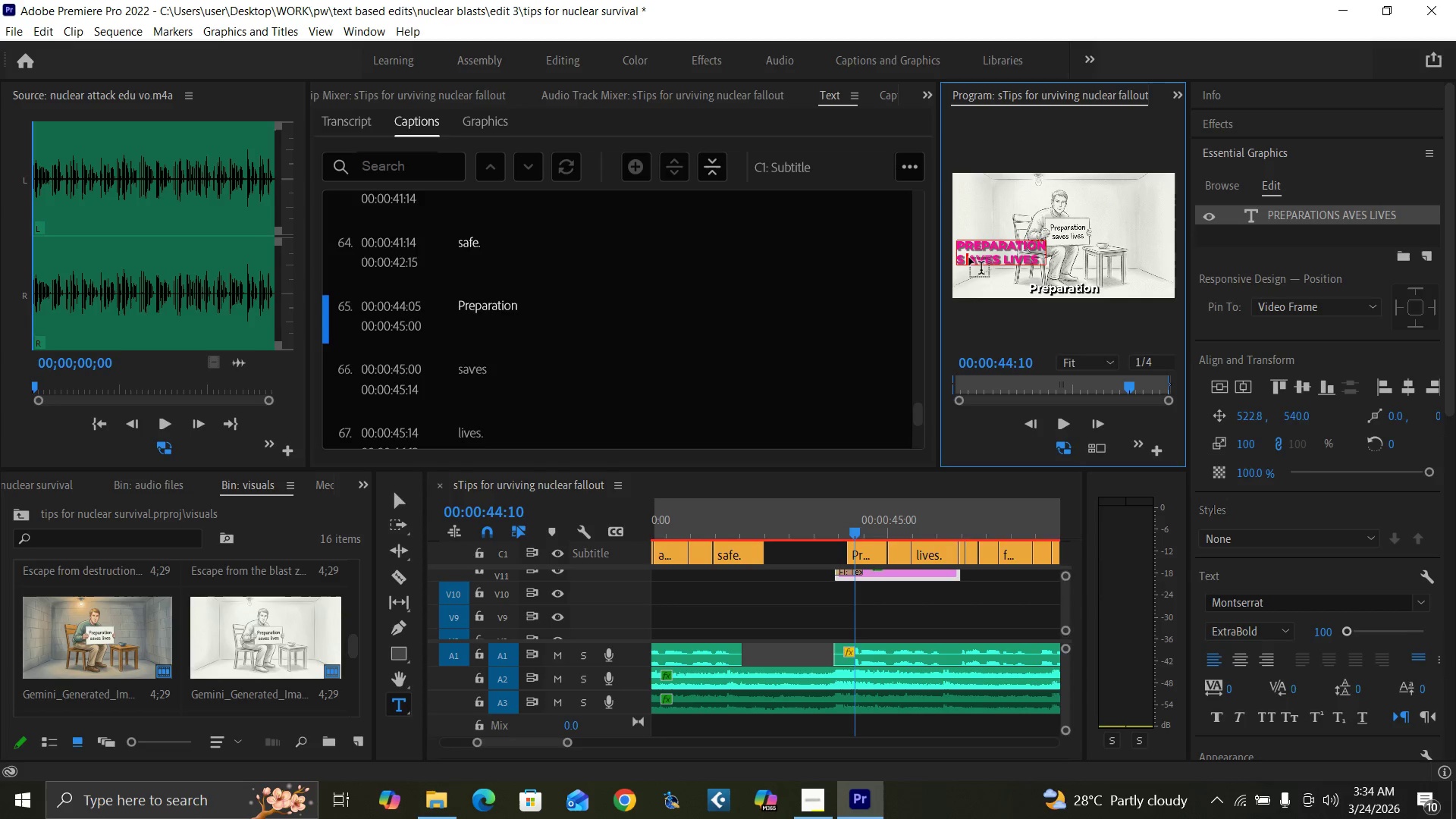 
key(Control+Z)
 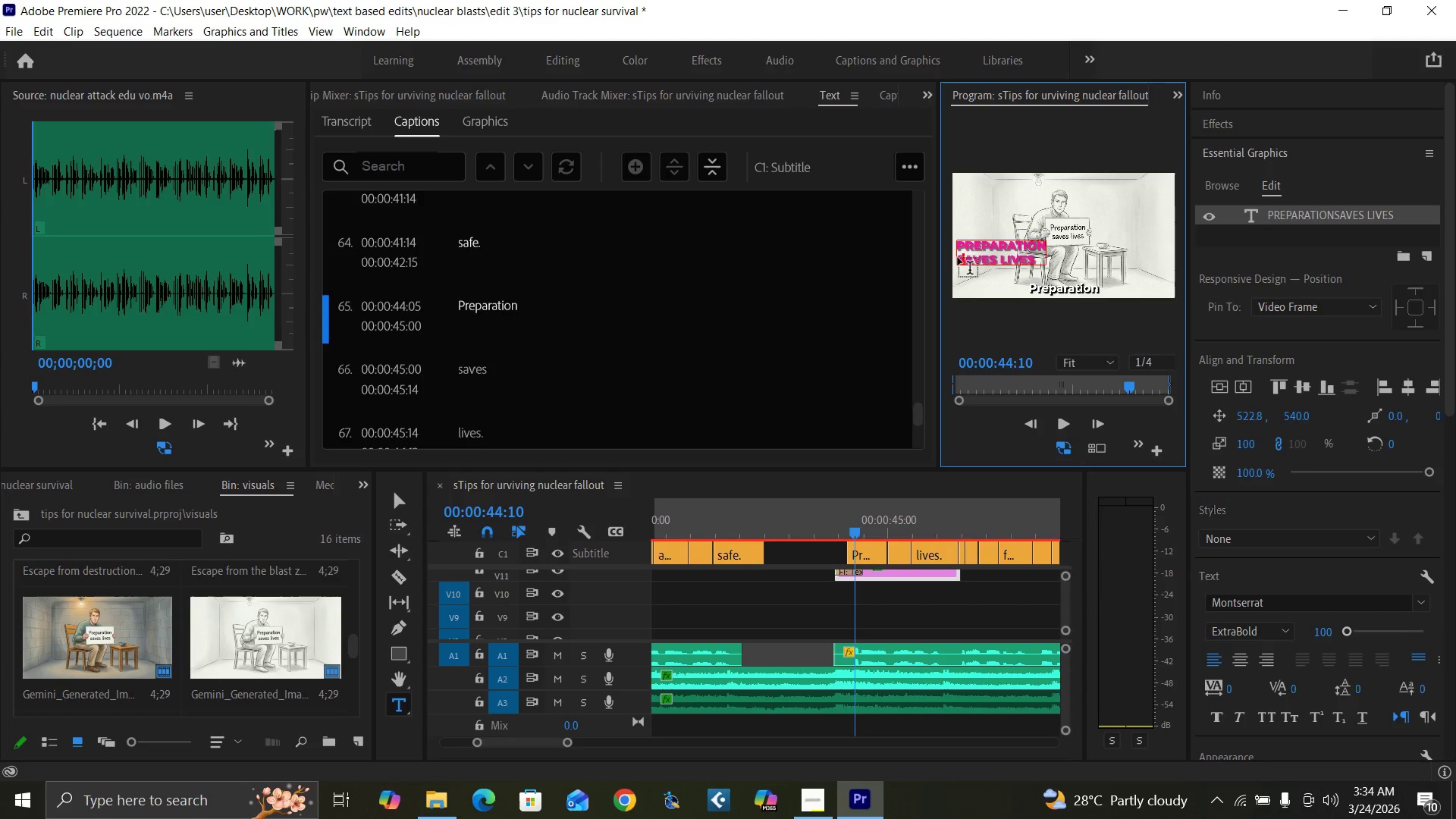 
left_click([960, 259])
 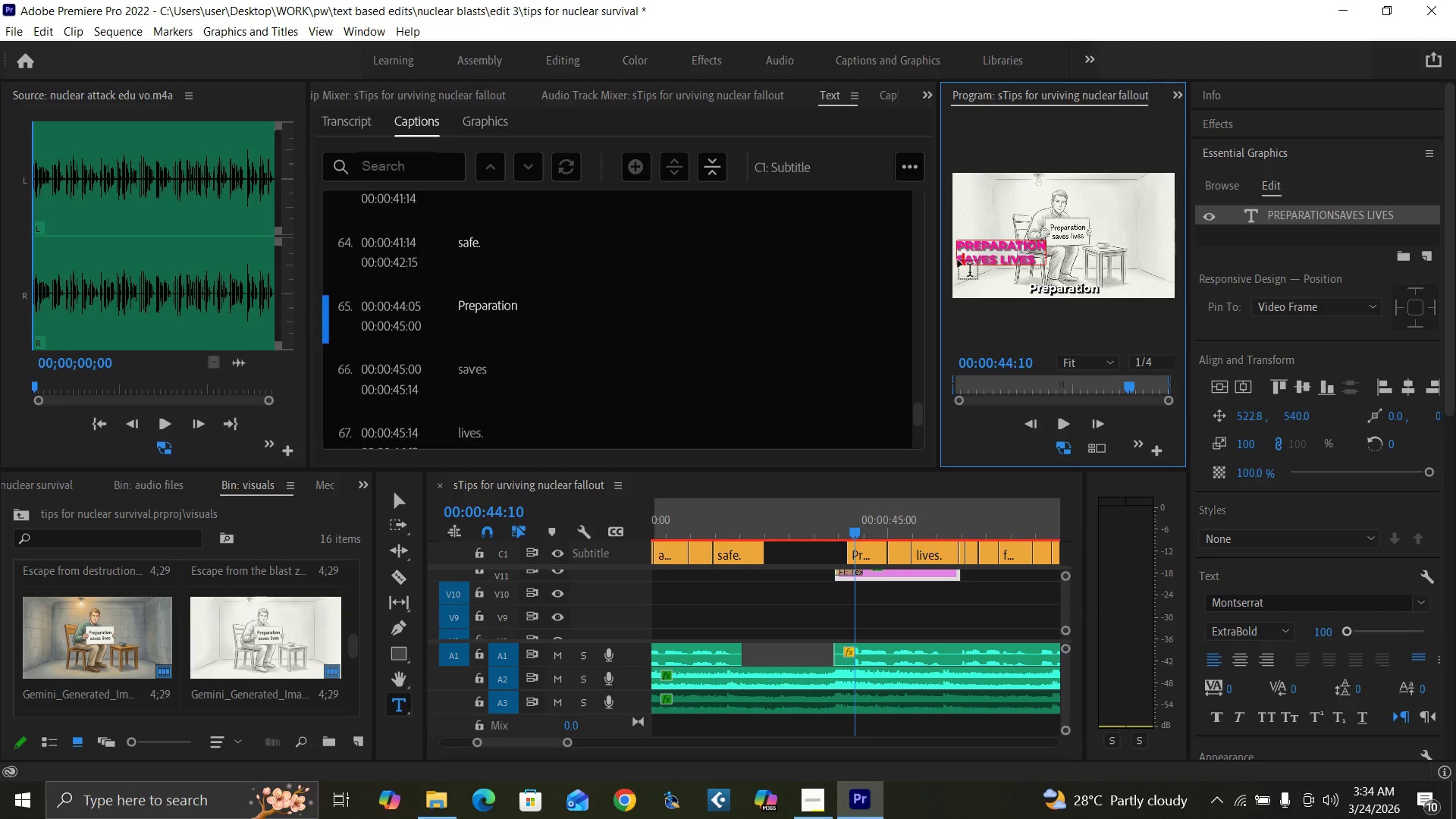 
left_click([959, 259])
 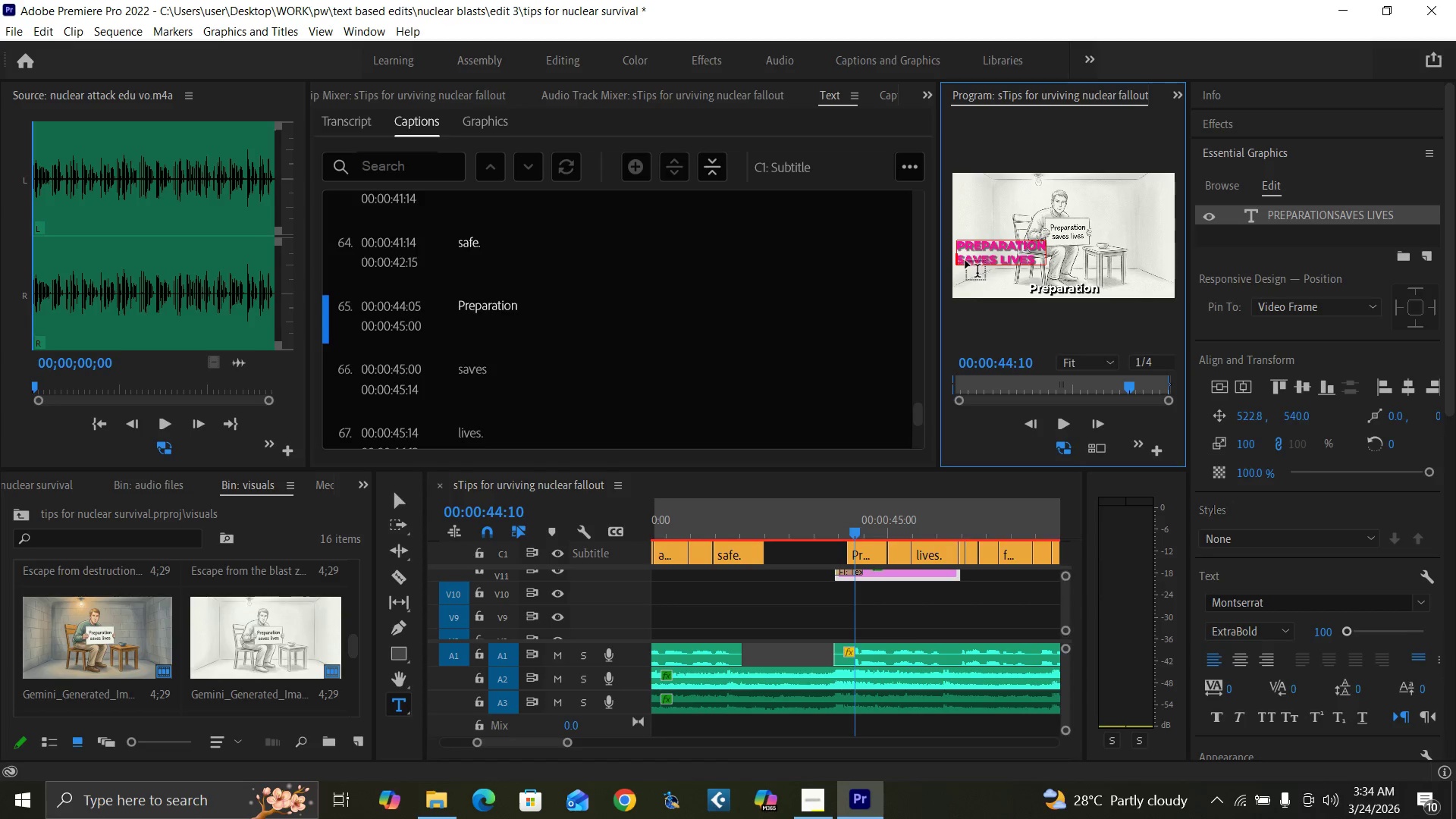 
key(Space)
 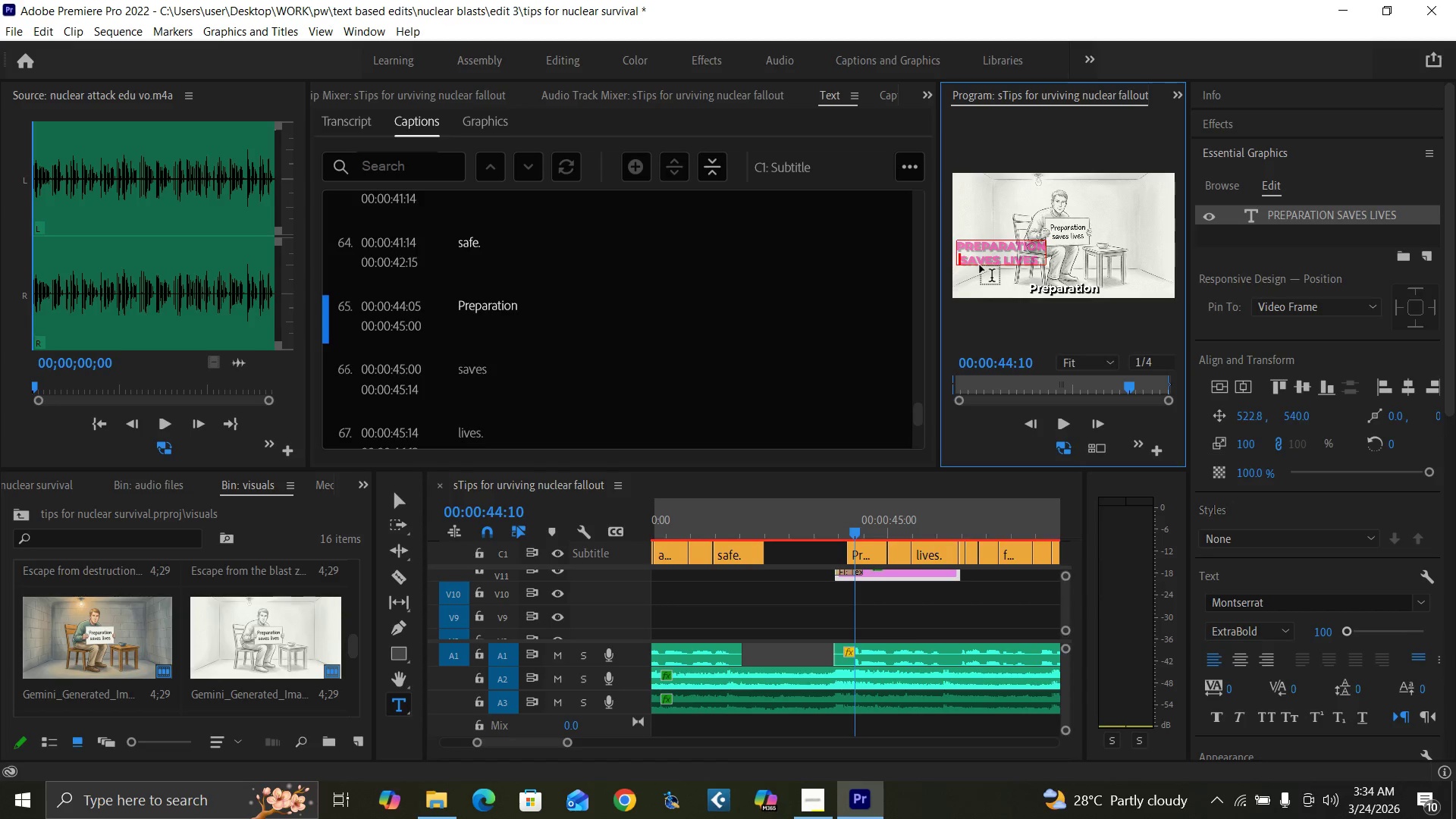 
key(Space)
 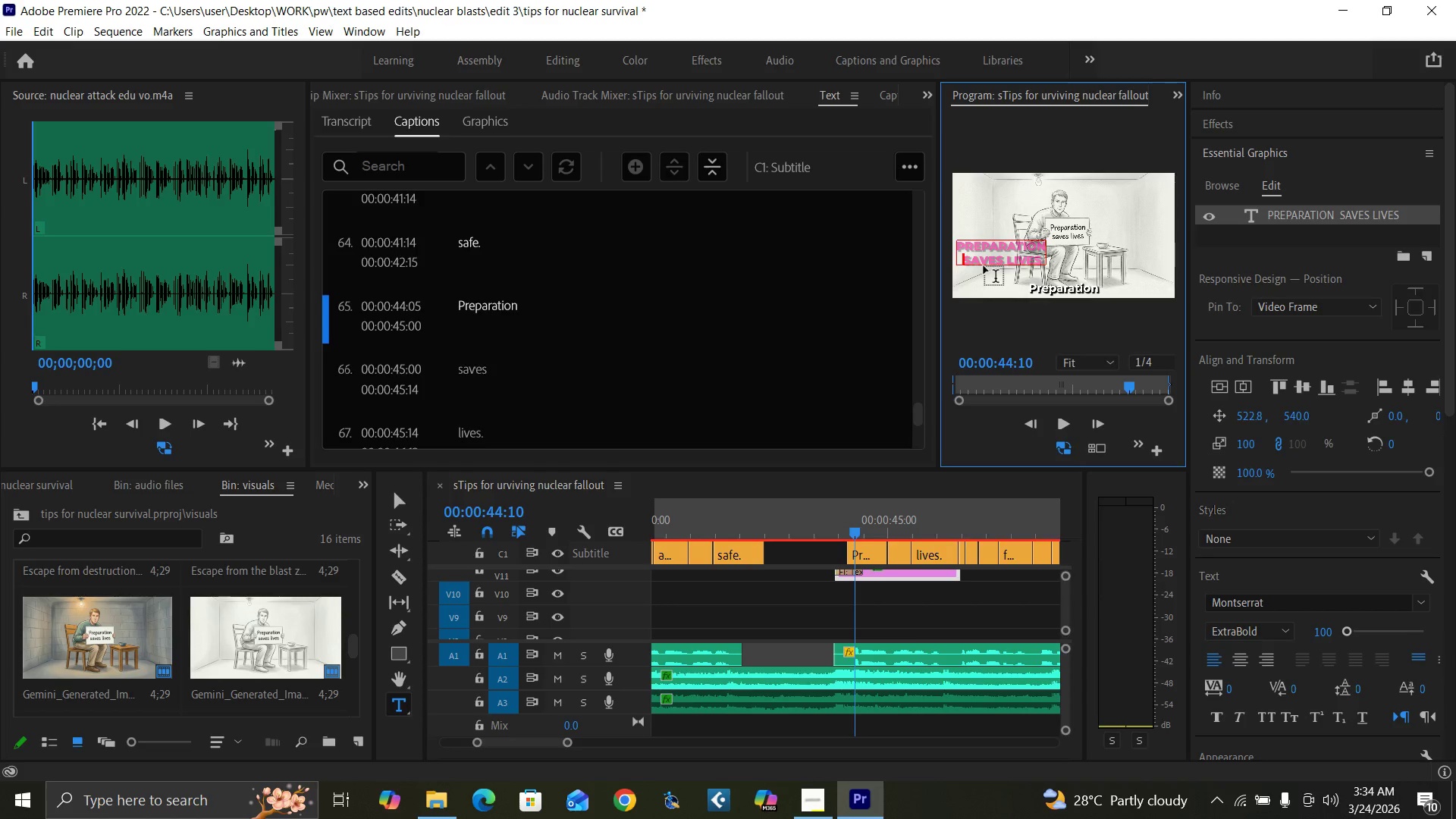 
key(Backspace)
 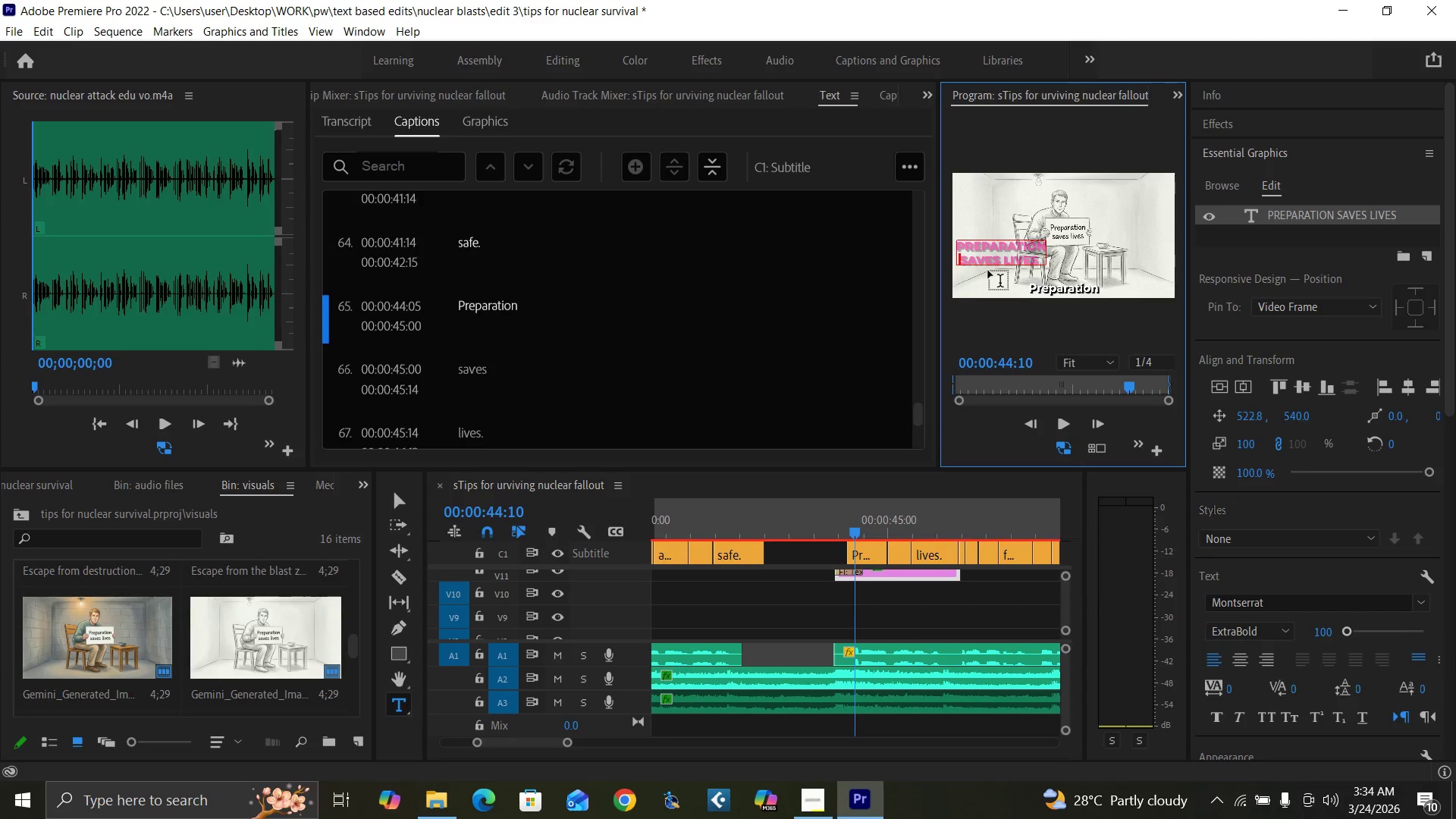 
key(Control+Backquote)
 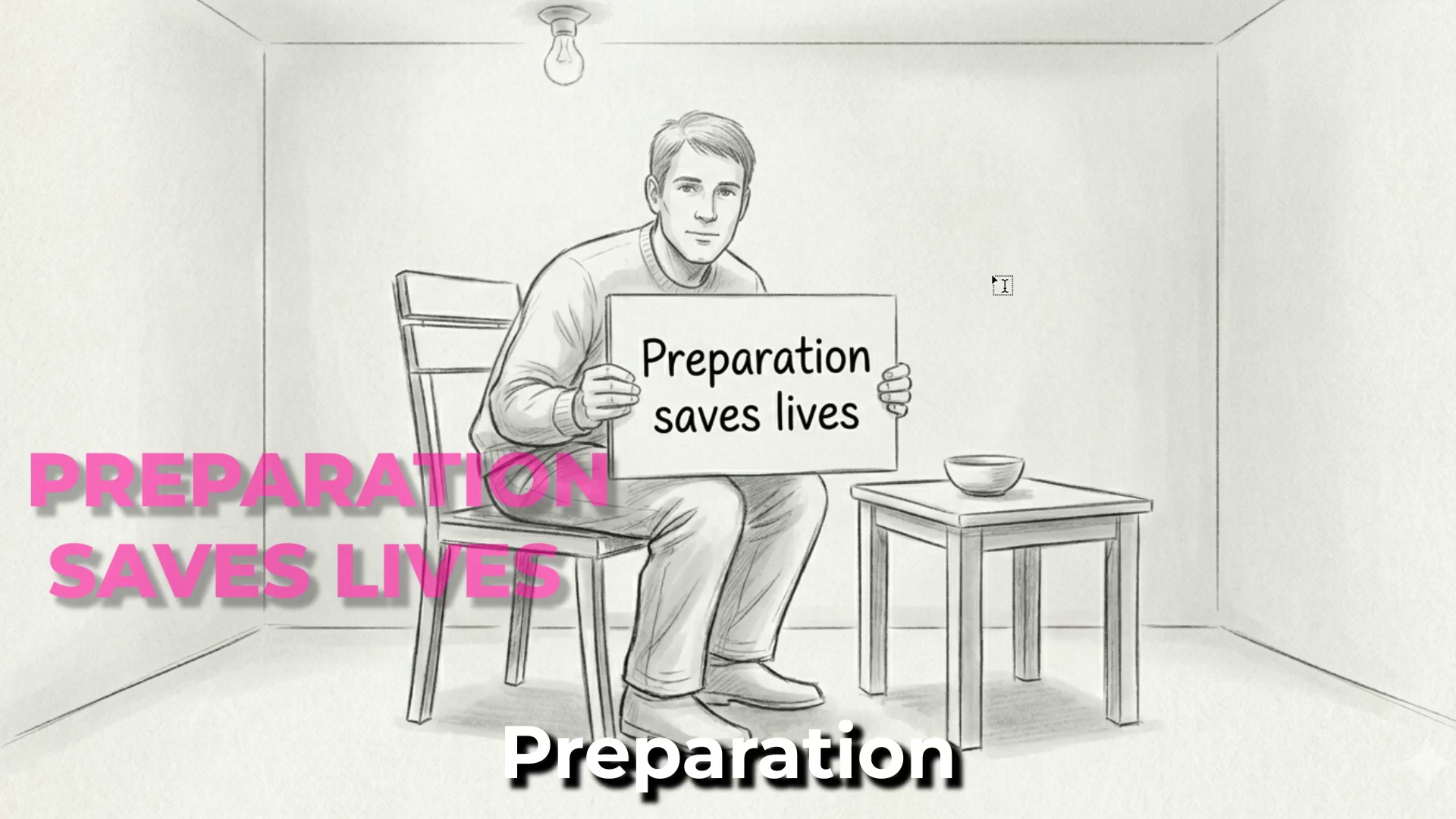 
key(Control+Backquote)
 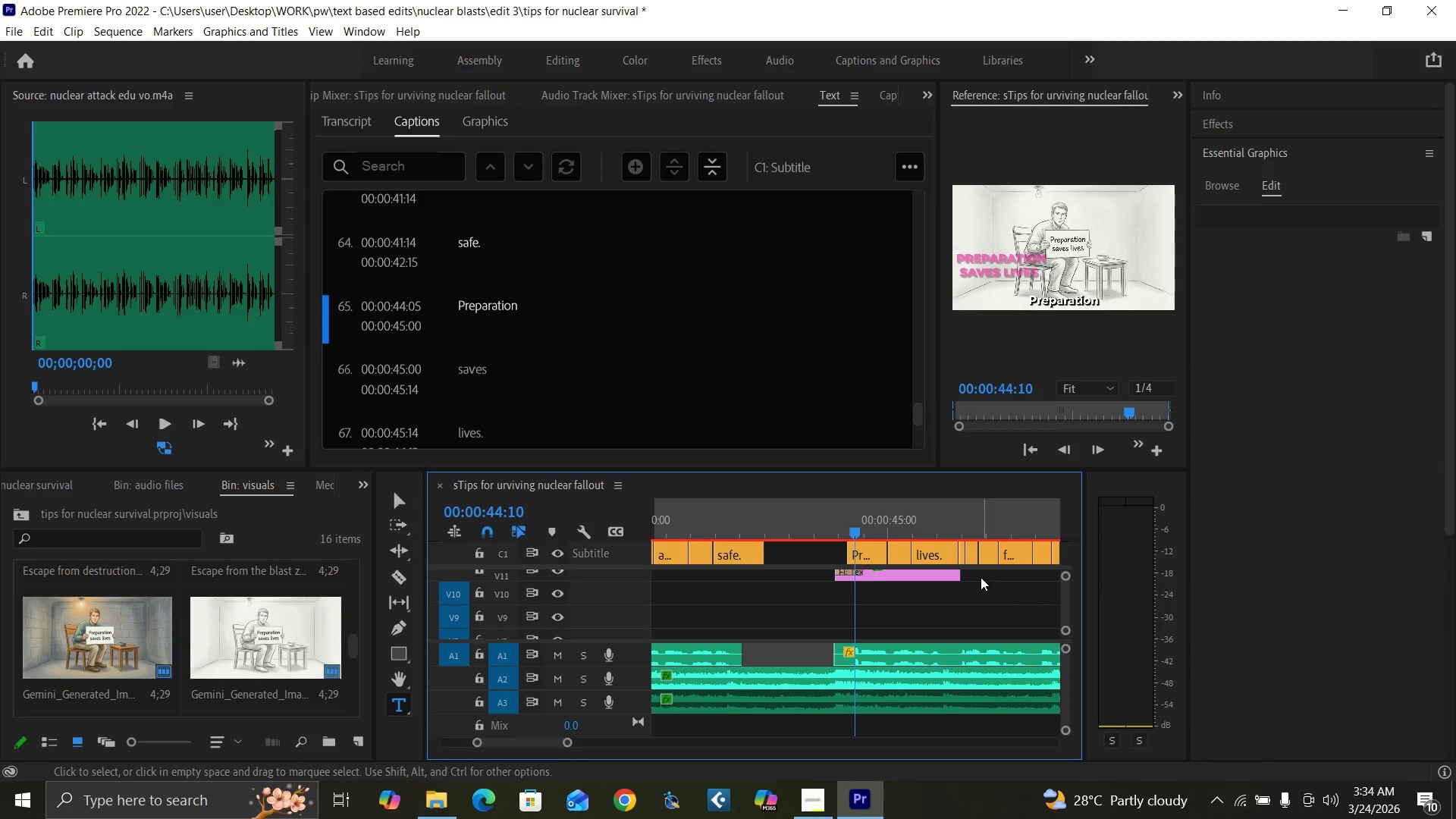 
left_click([870, 523])
 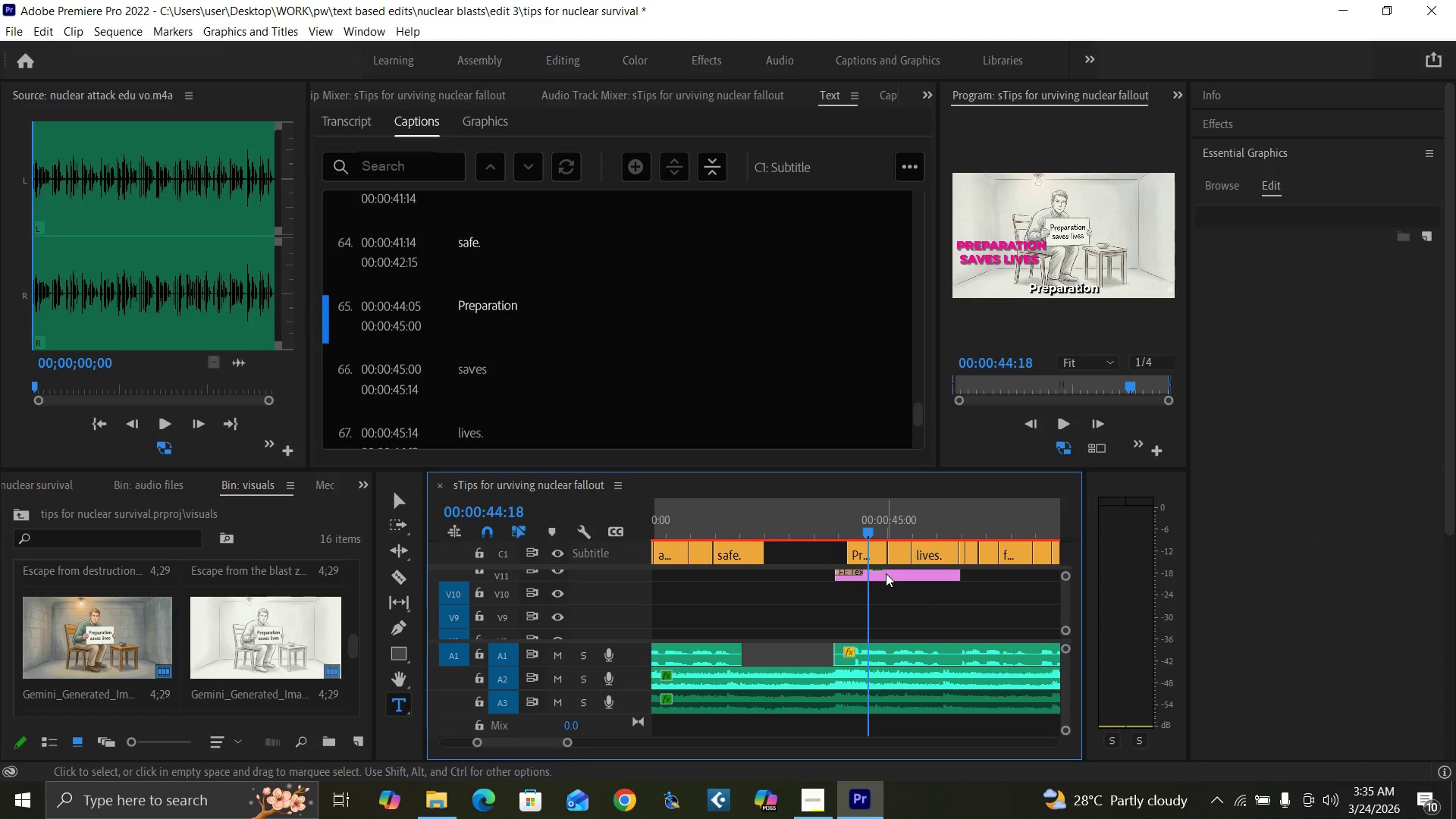 
left_click([886, 573])
 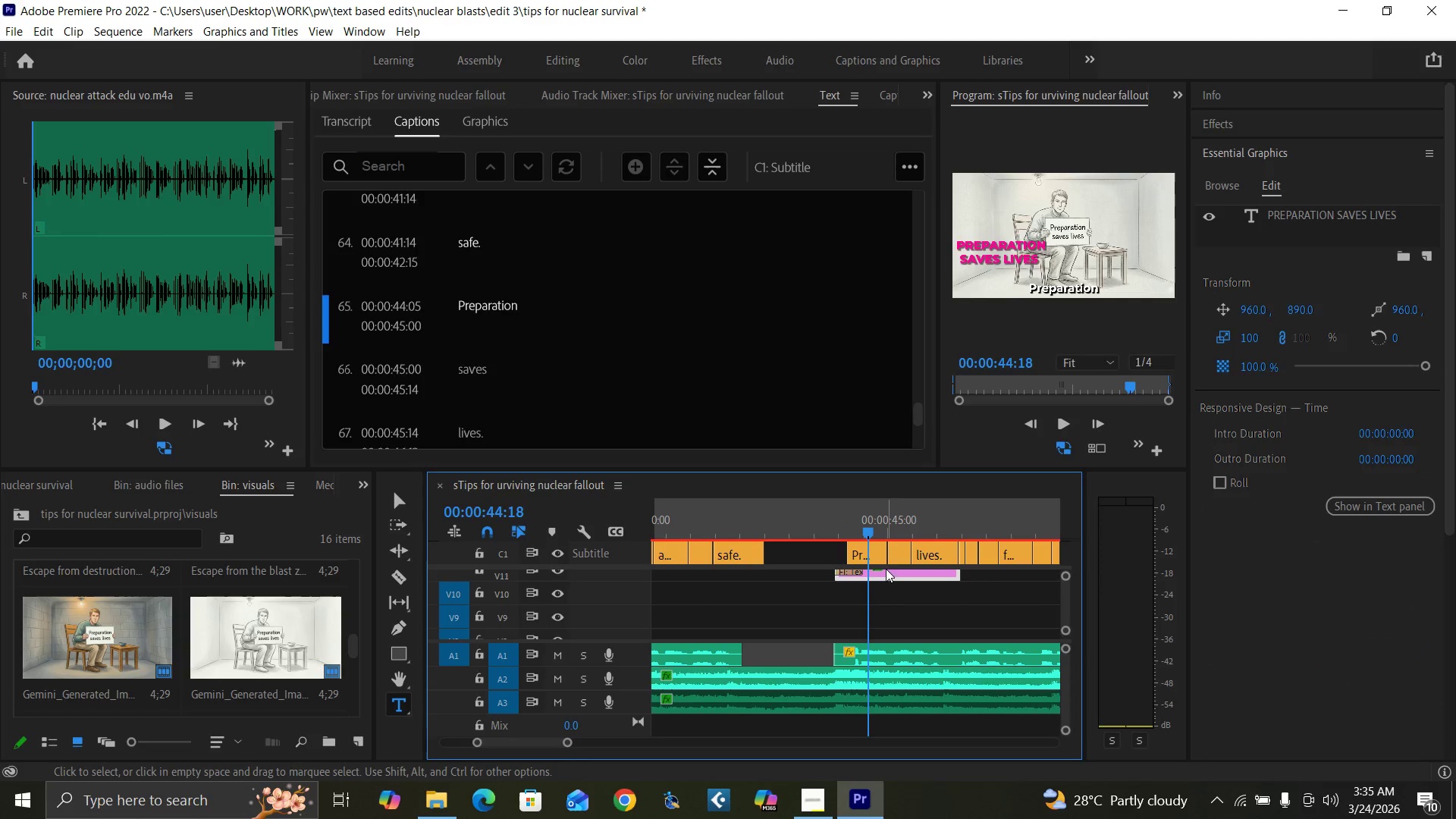 
key(Control+Backquote)
 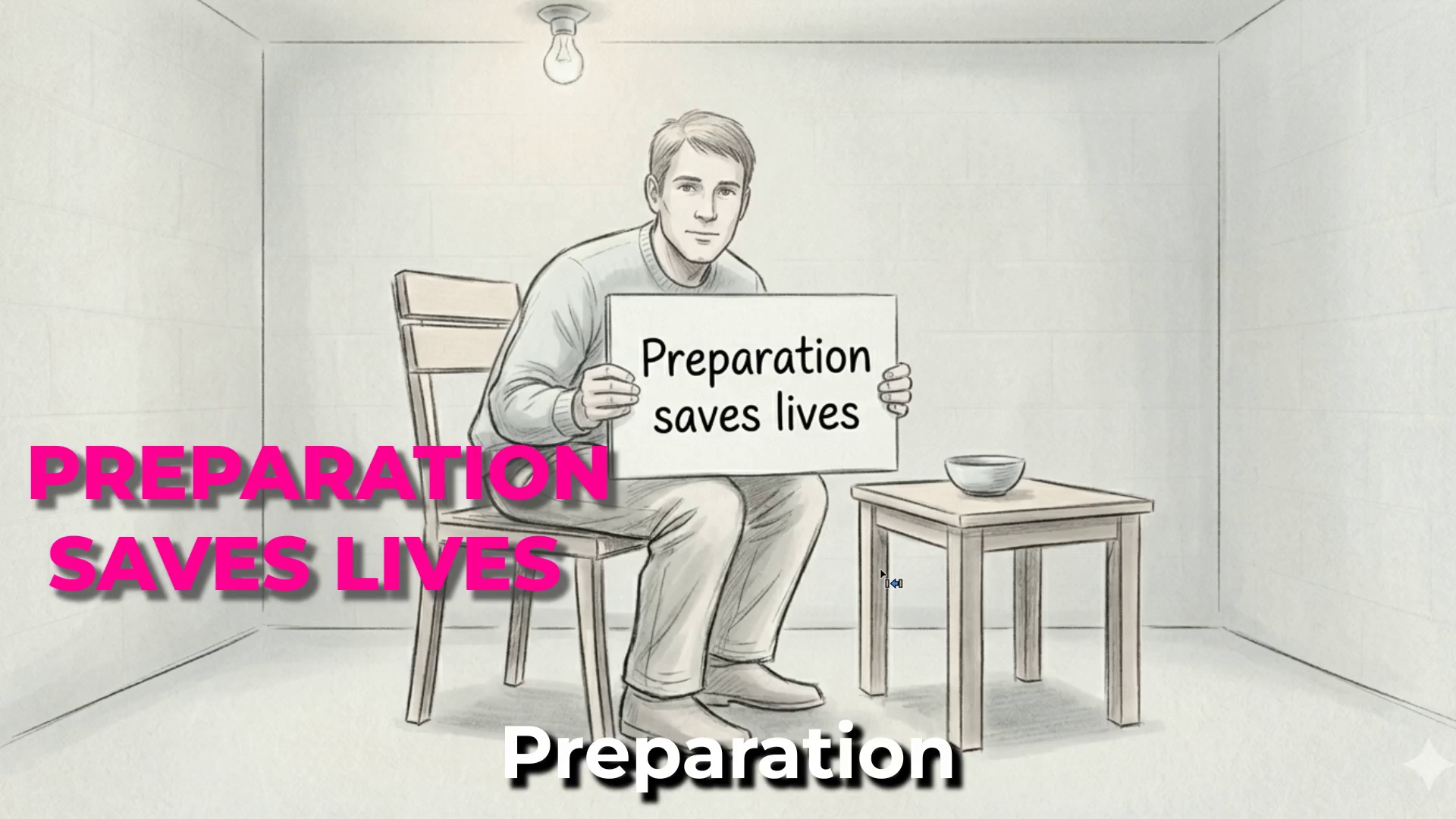 
key(Control+Backquote)
 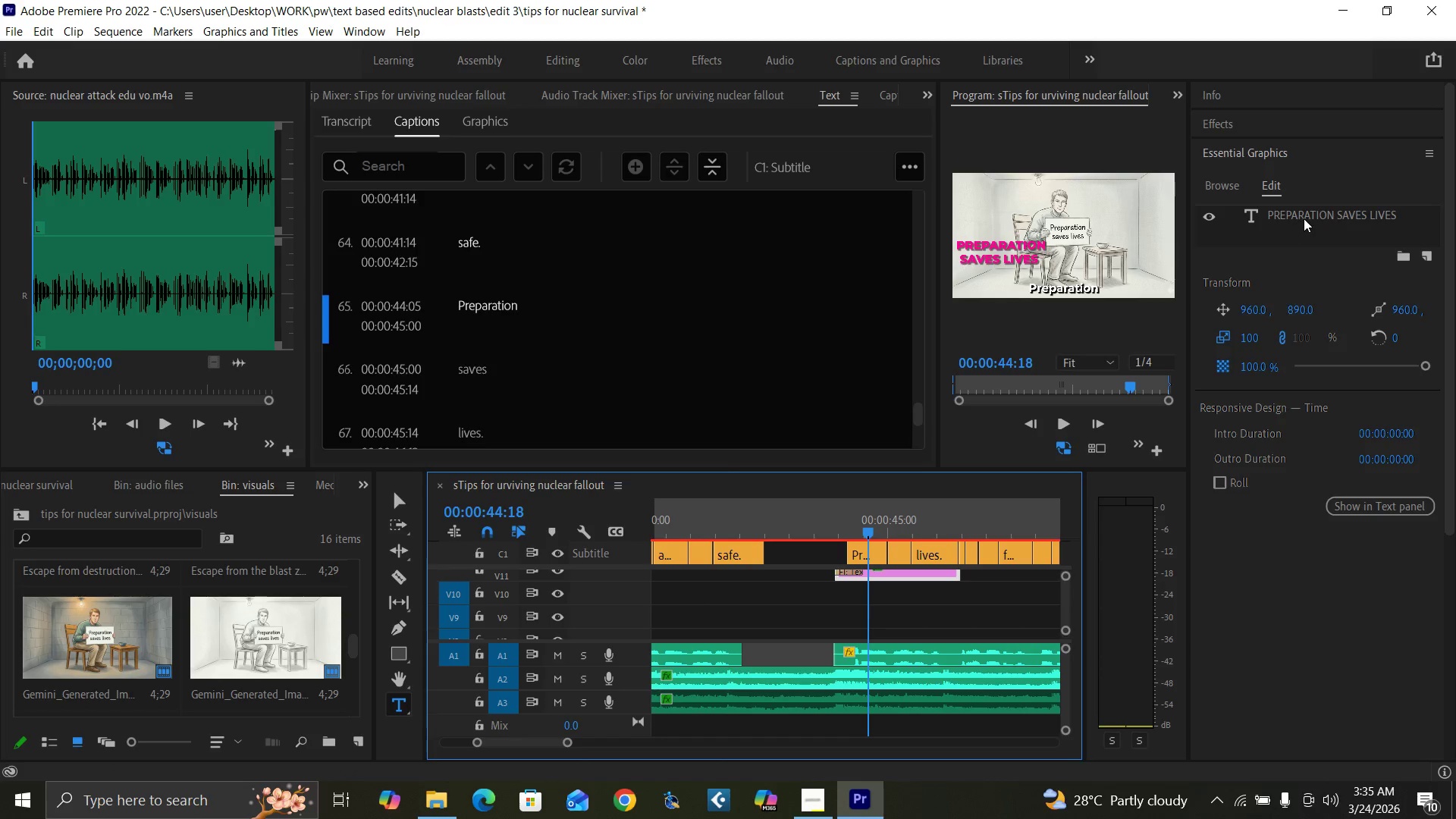 
double_click([1306, 215])
 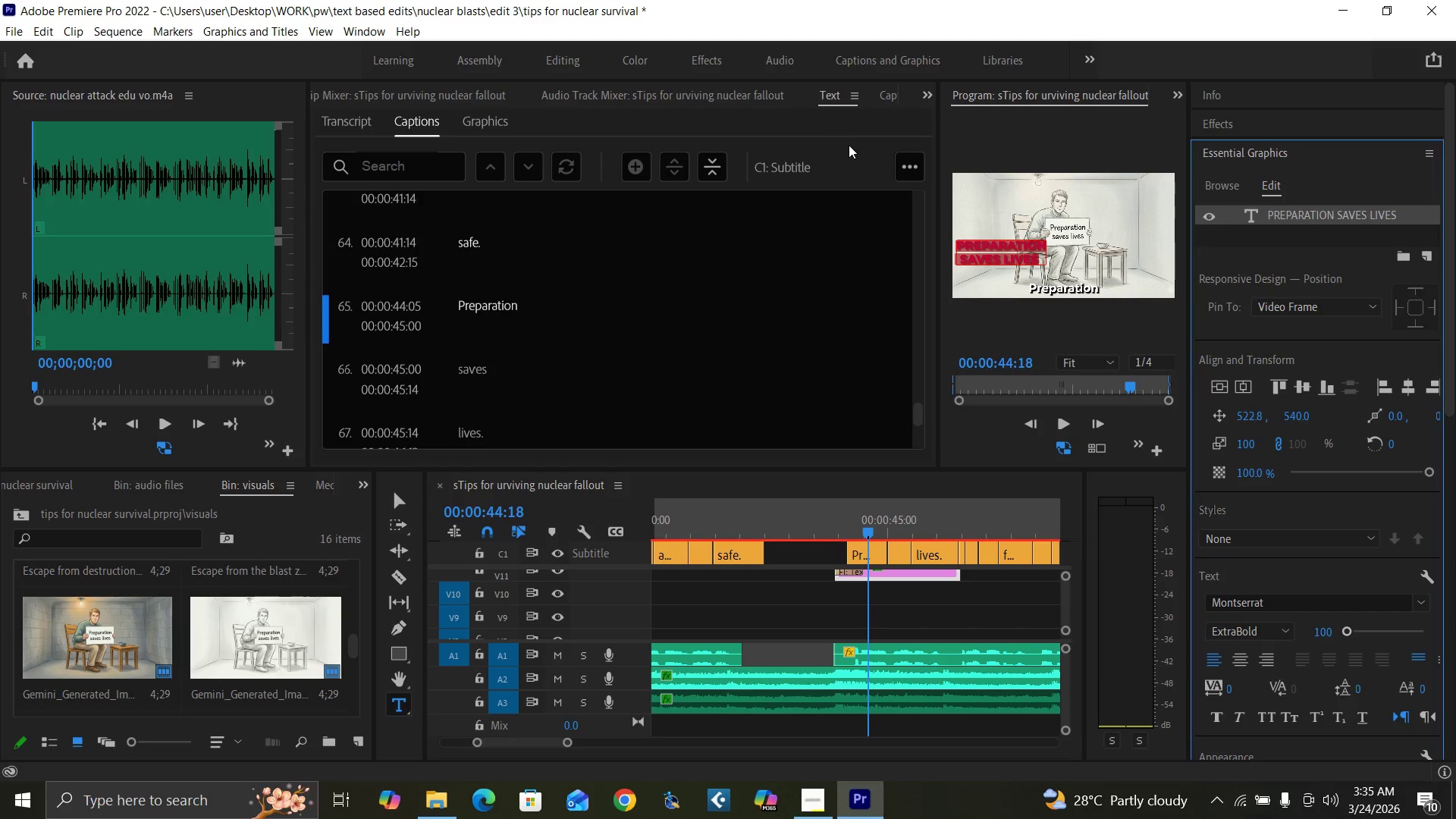 
left_click([927, 99])
 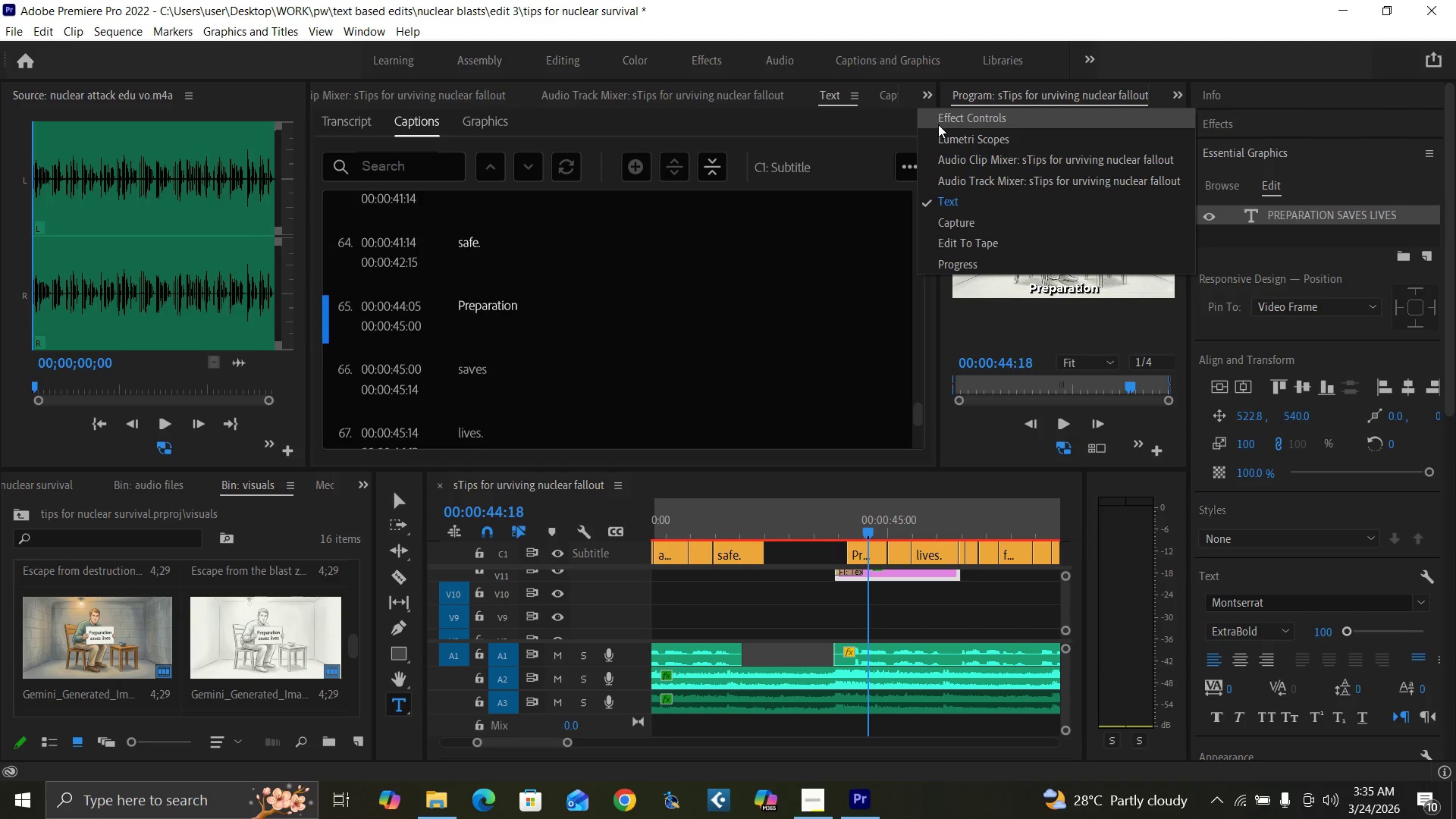 
left_click([943, 118])
 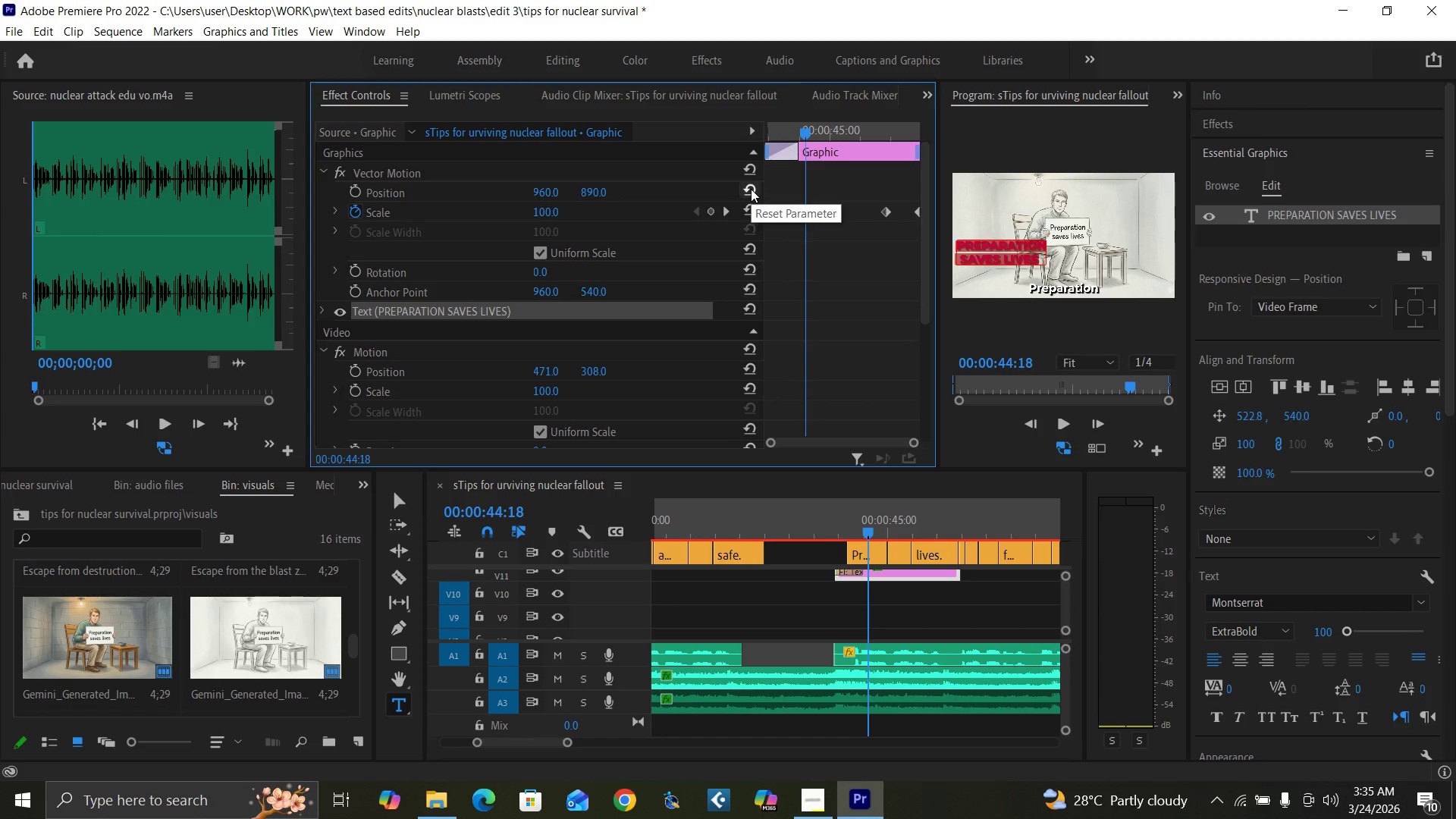 
left_click([751, 189])
 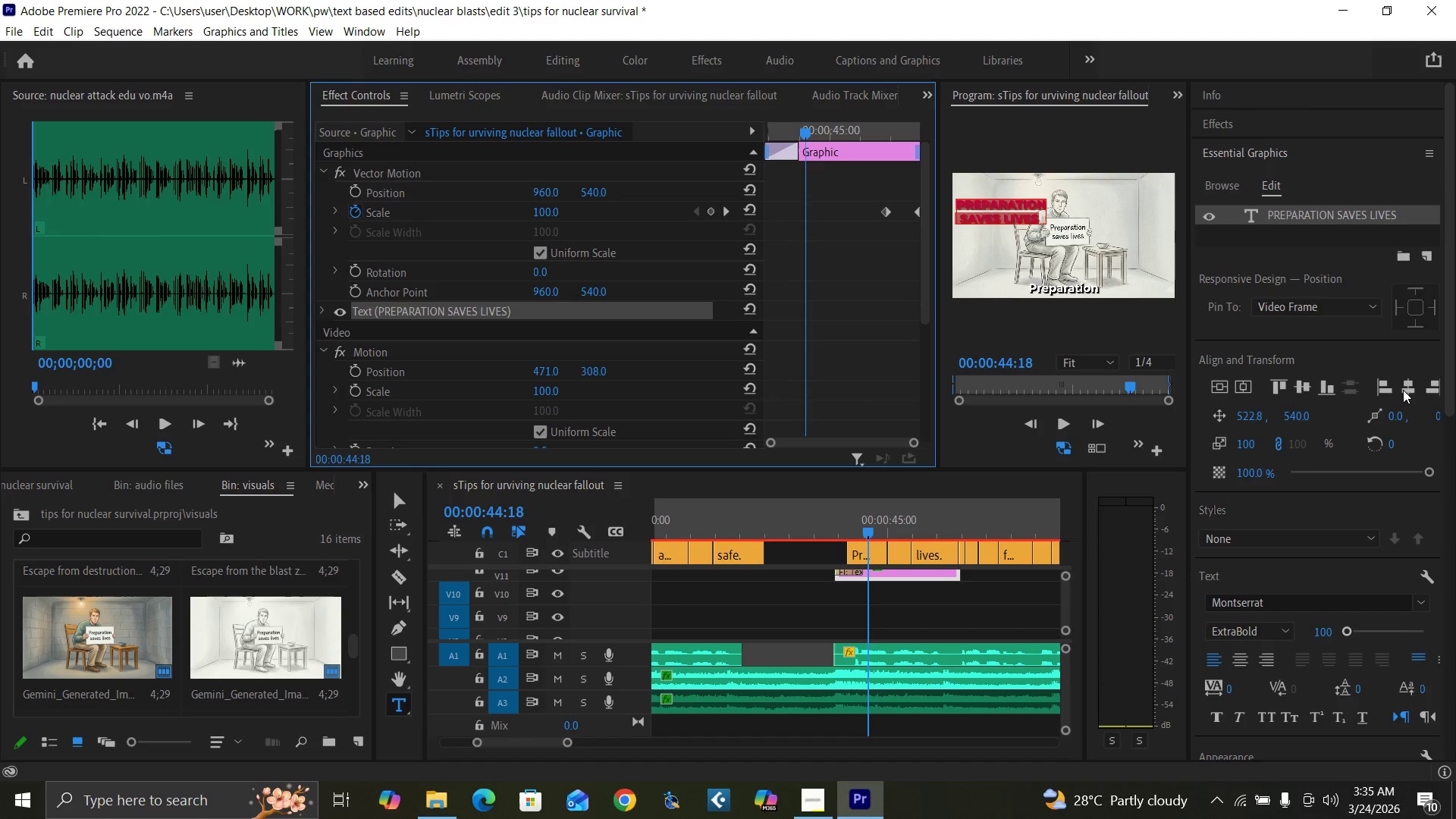 
left_click([1403, 386])
 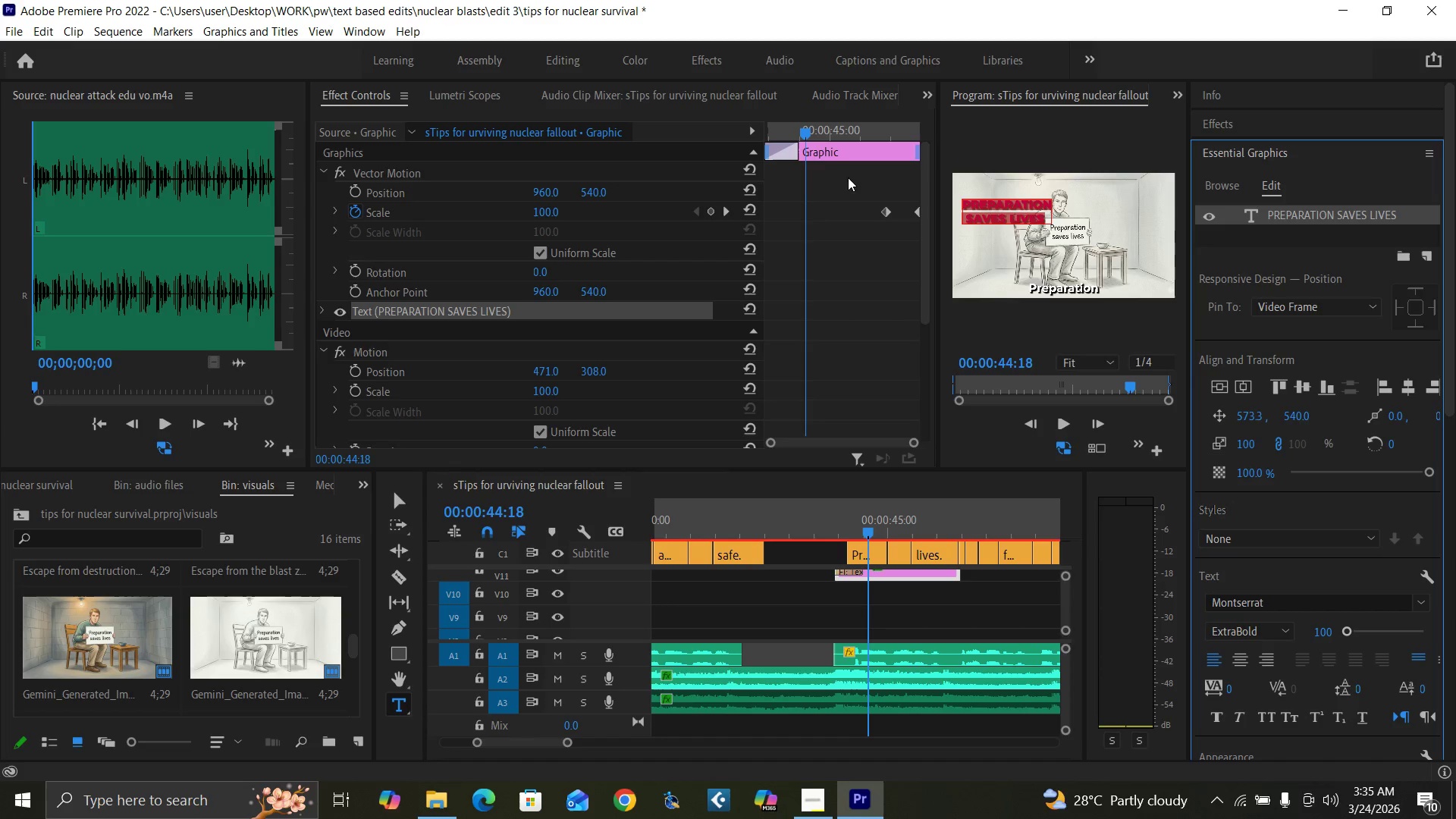 
wait(10.52)
 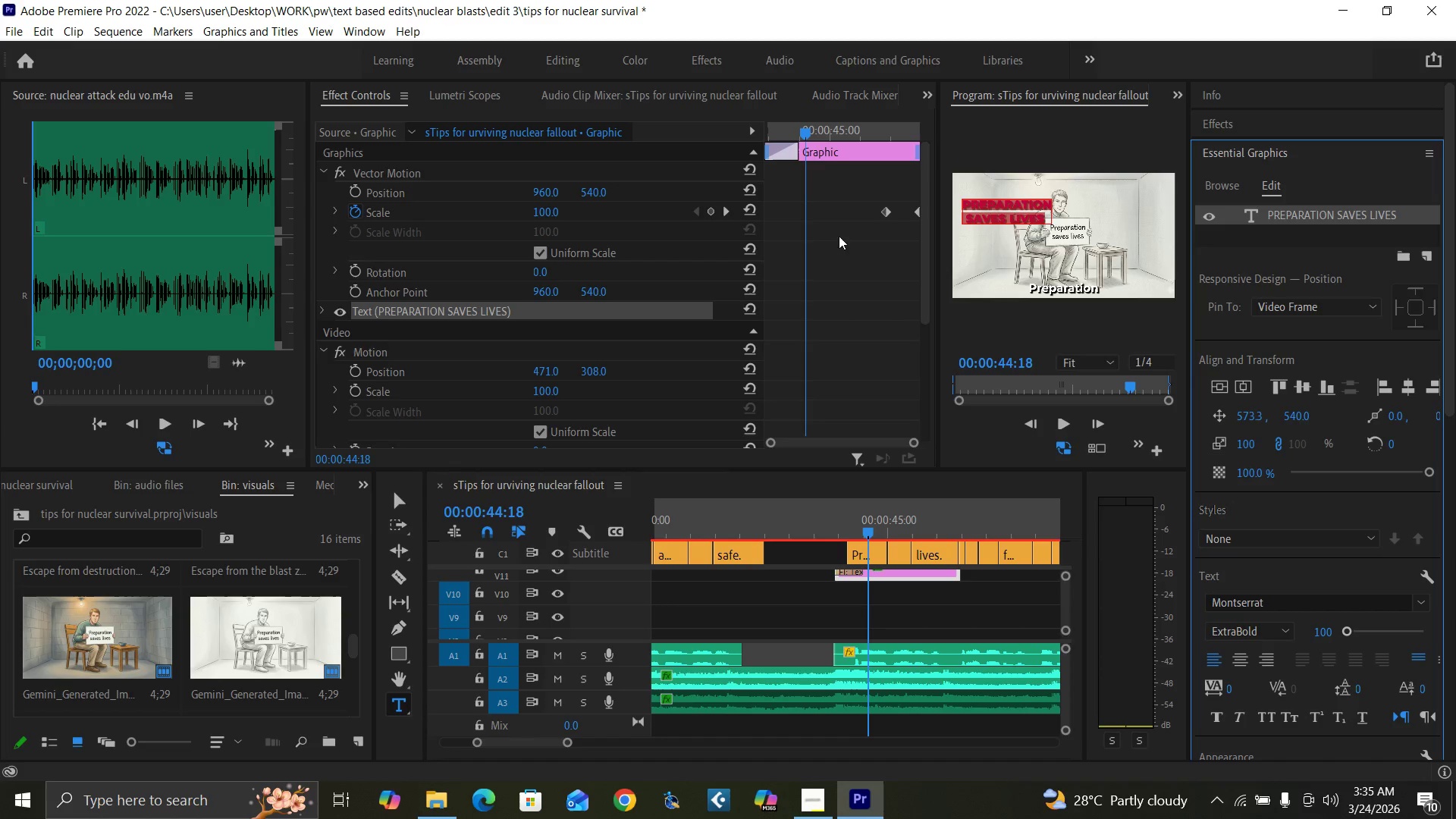 
key(Control+Backquote)
 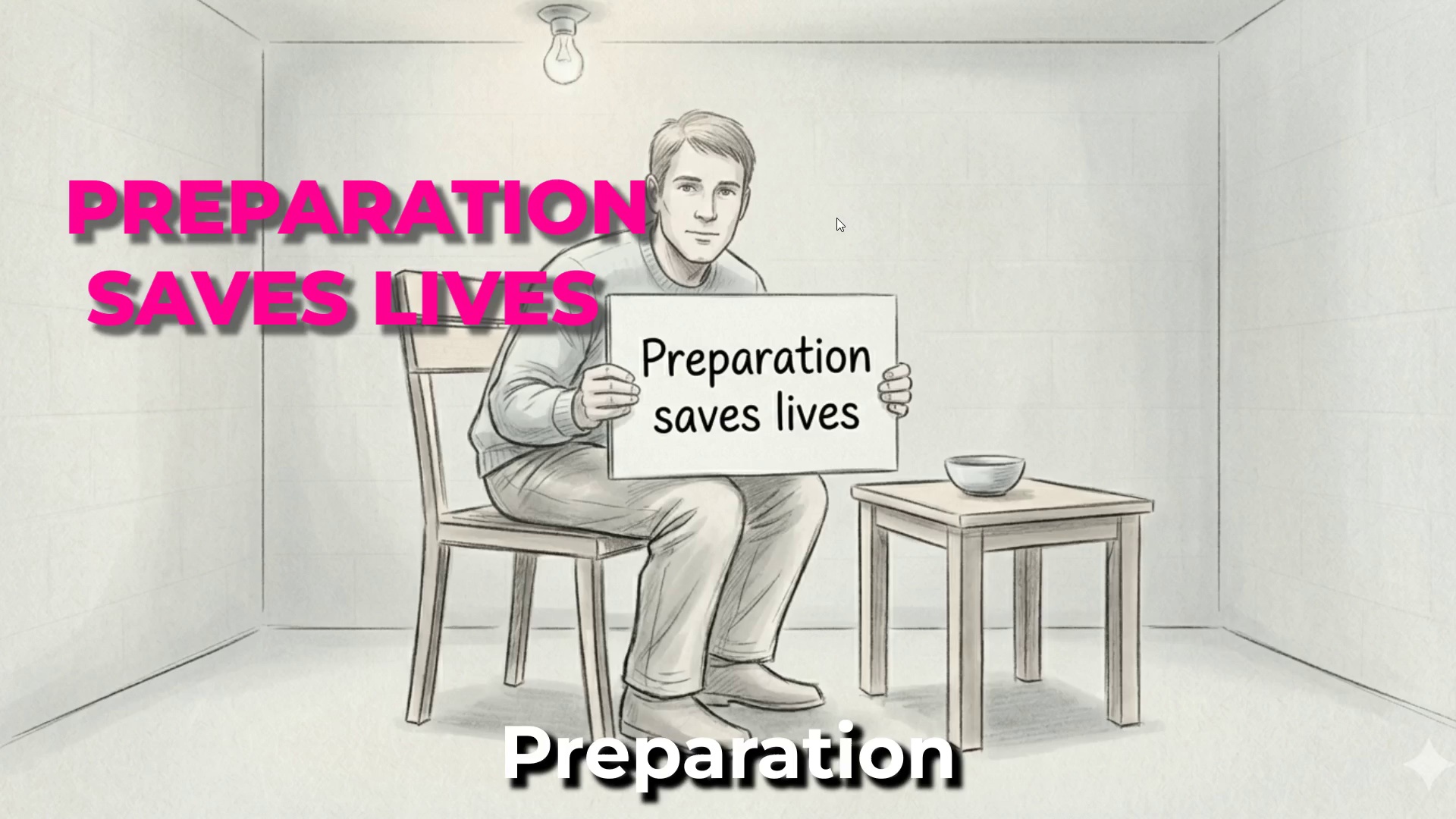 
key(Control+Backquote)
 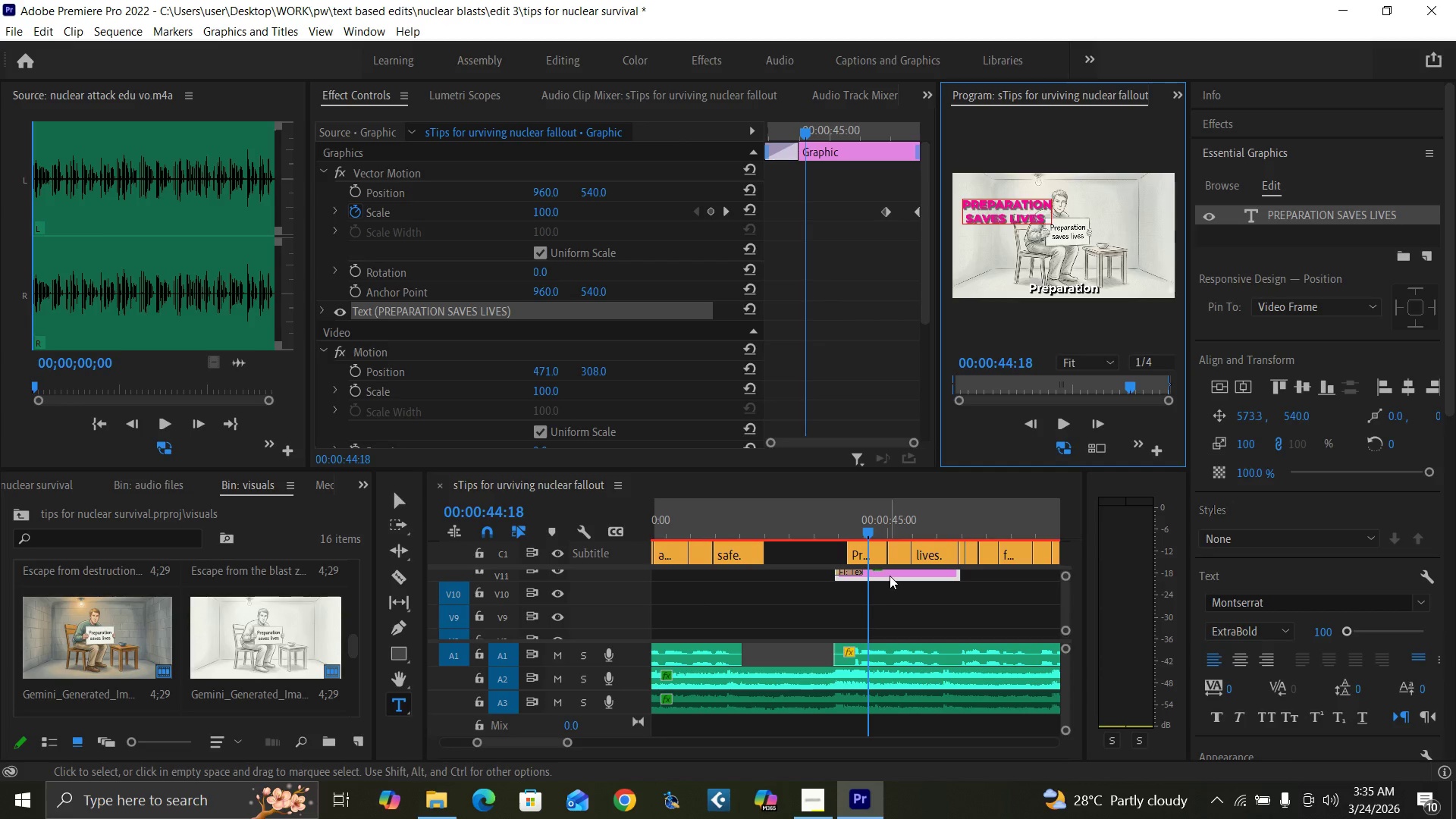 
double_click([889, 574])
 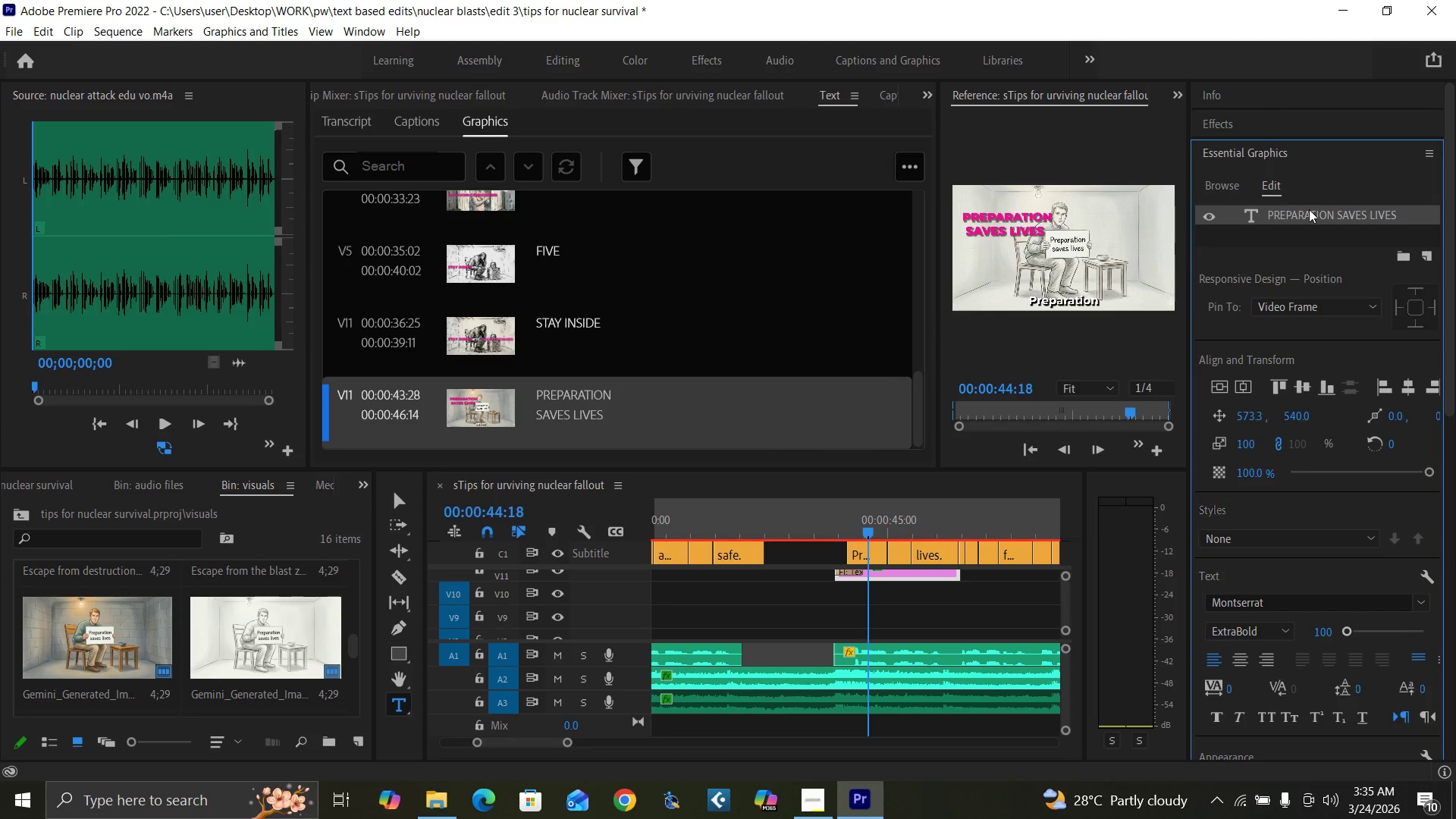 
double_click([1309, 212])
 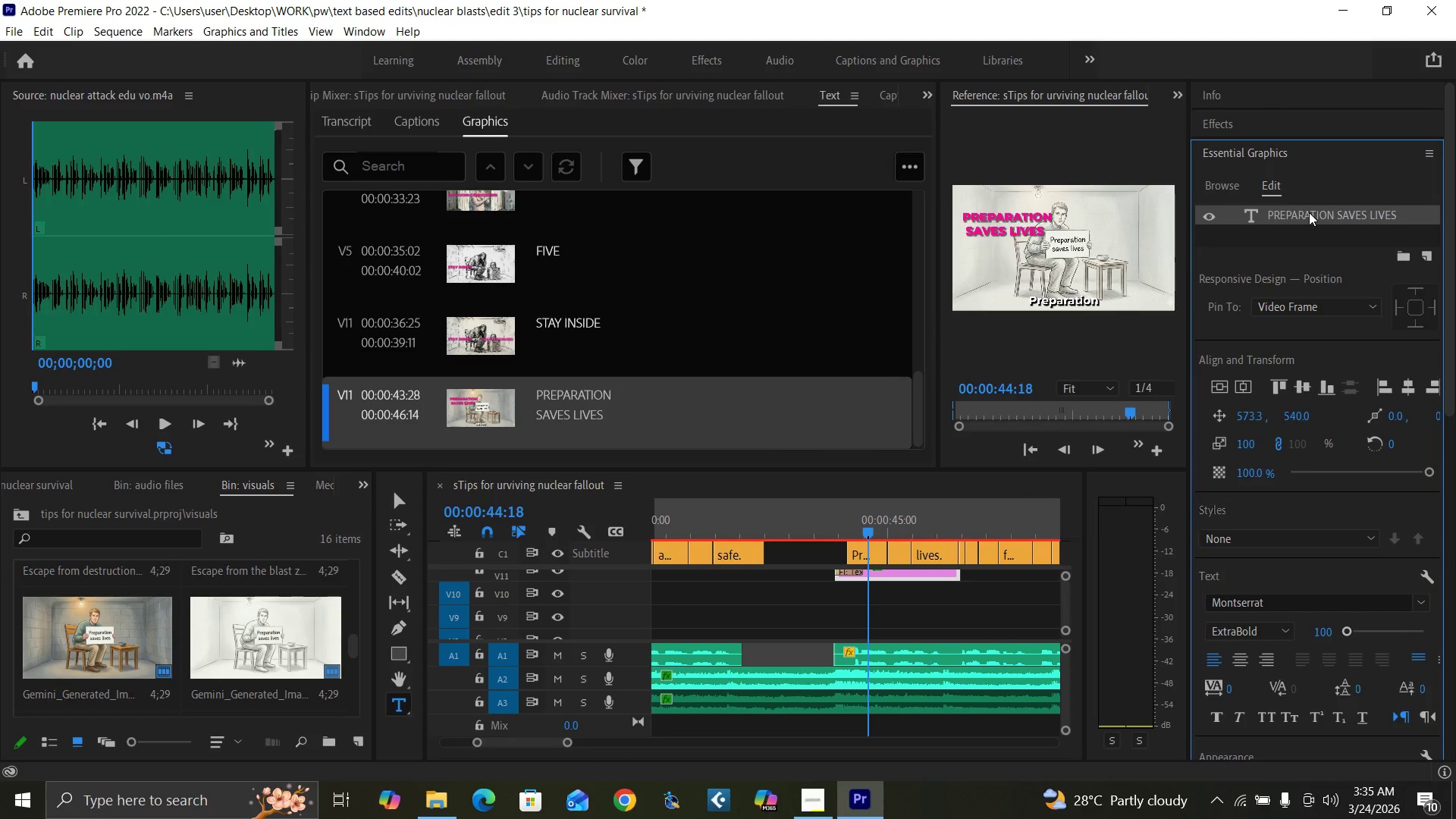 
triple_click([1309, 212])
 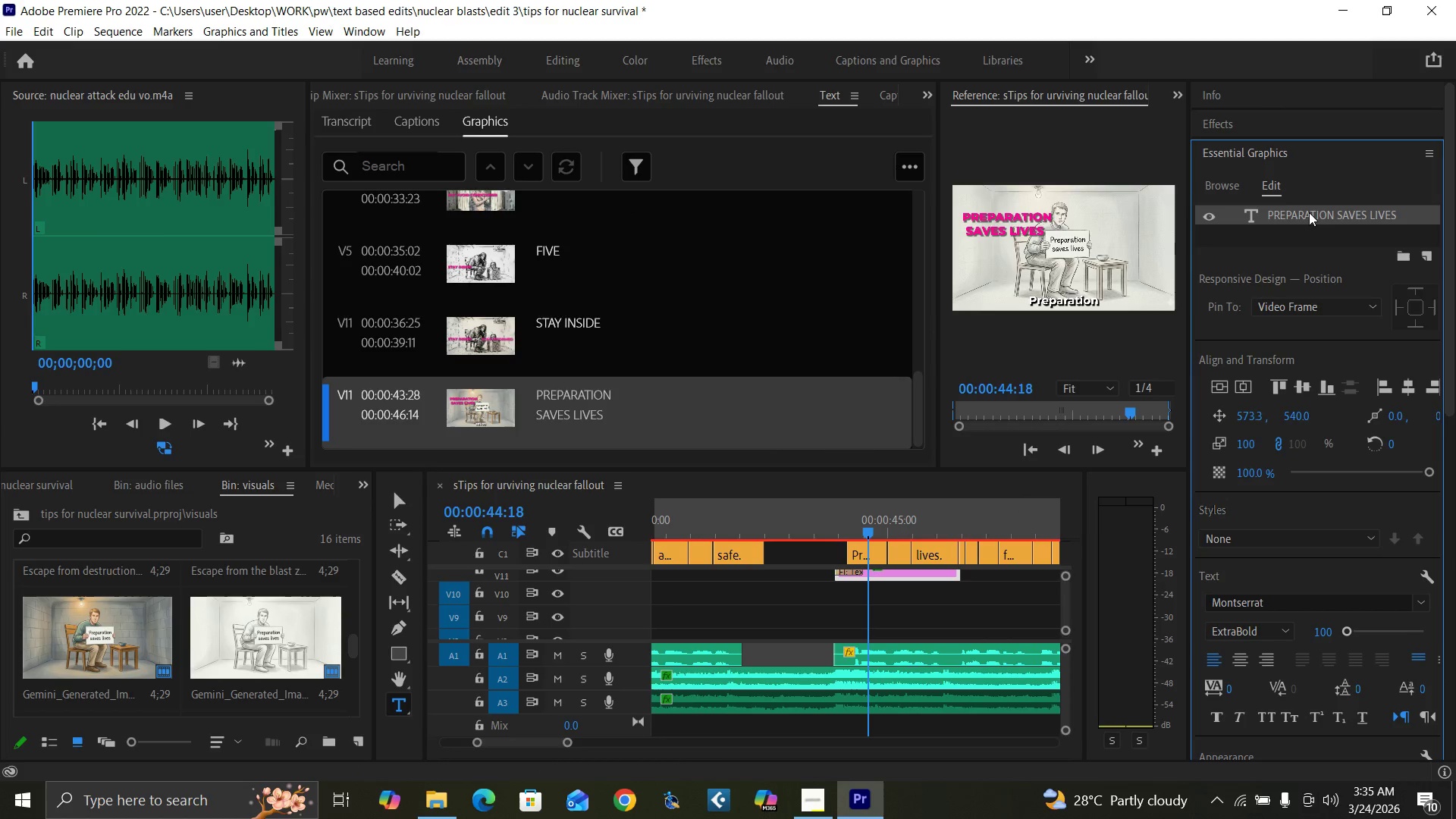 
left_click_drag(start_coordinate=[1309, 212], to_coordinate=[1303, 217])
 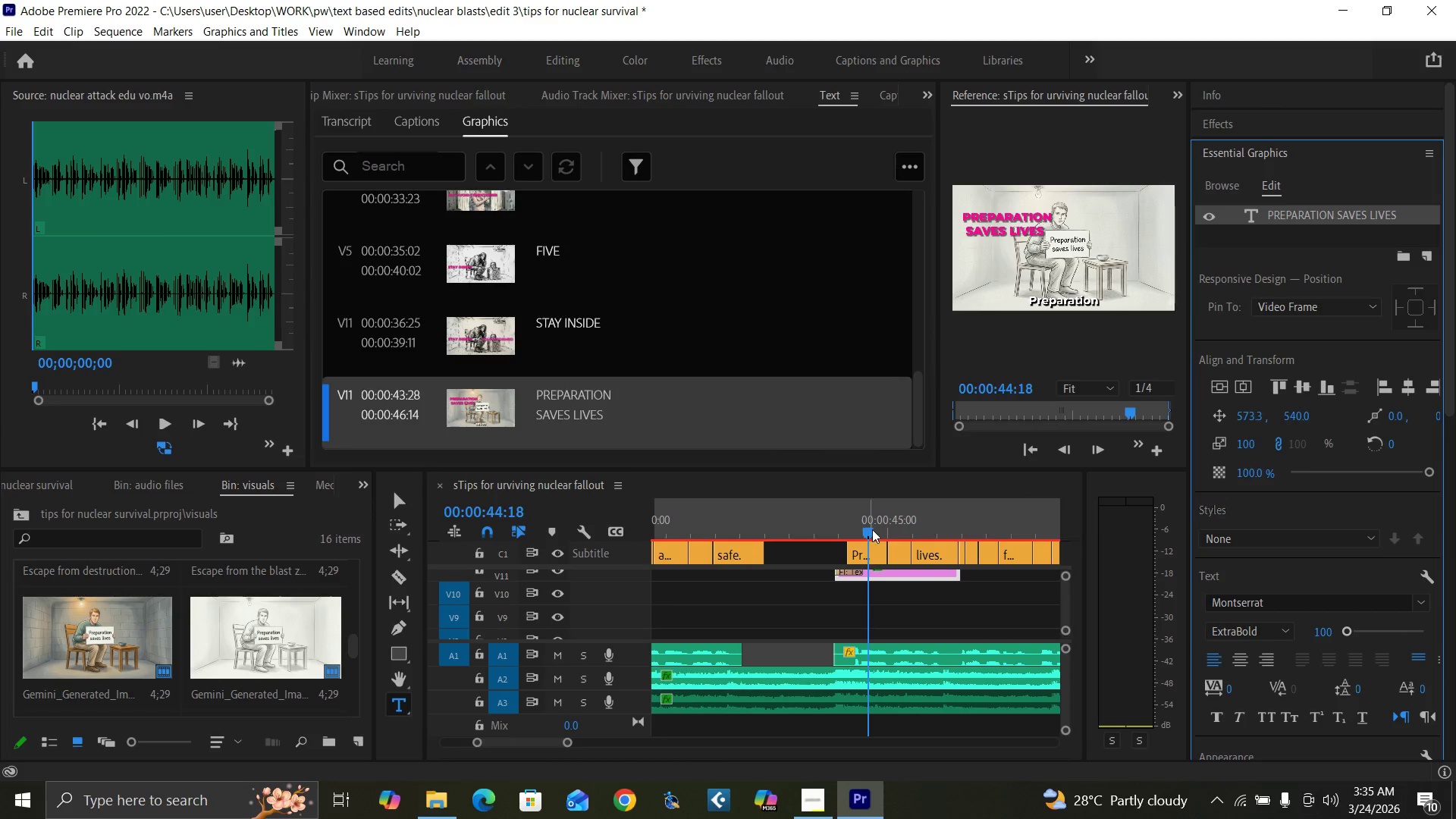 
left_click([876, 531])
 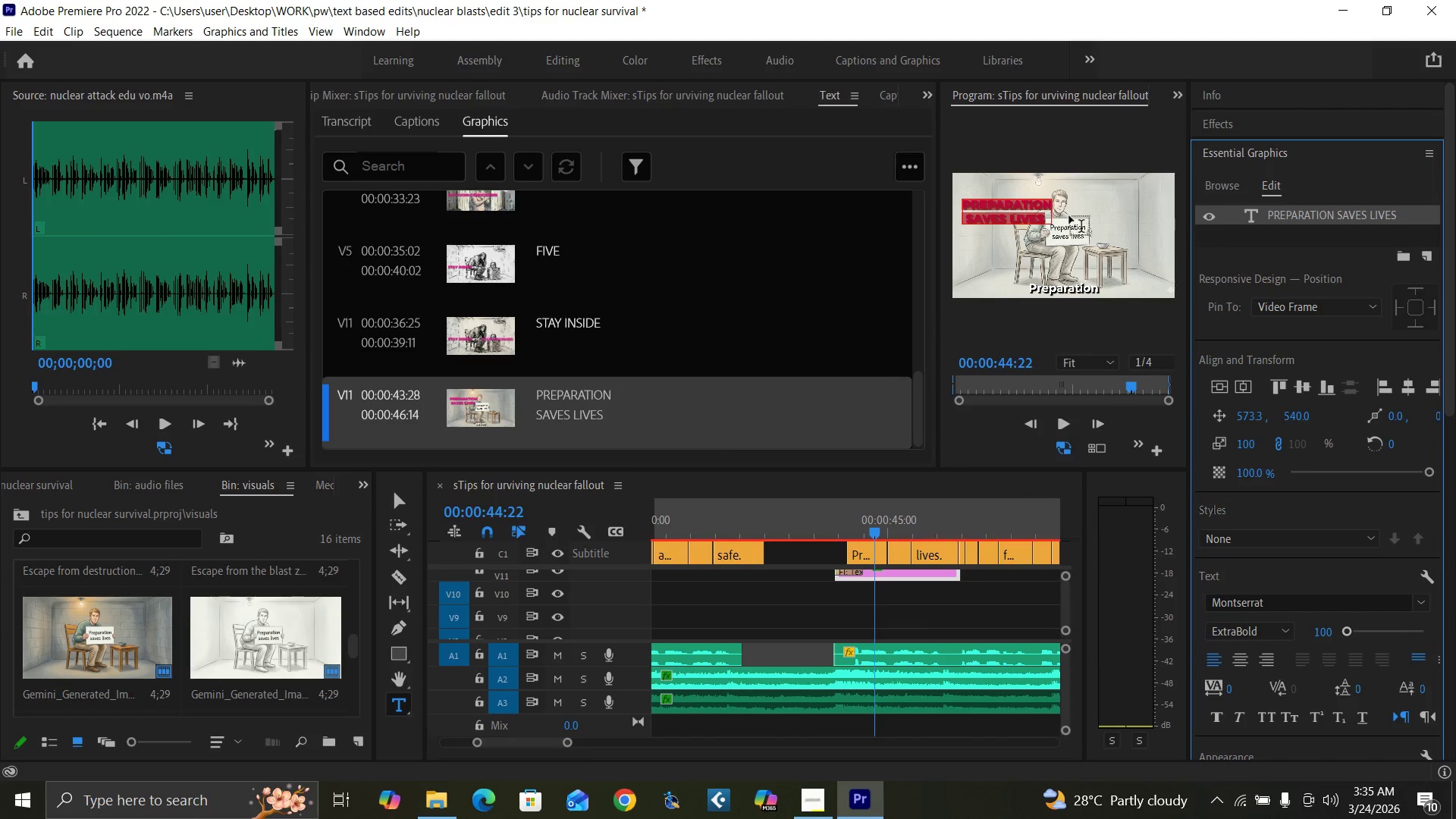 
left_click([1044, 217])
 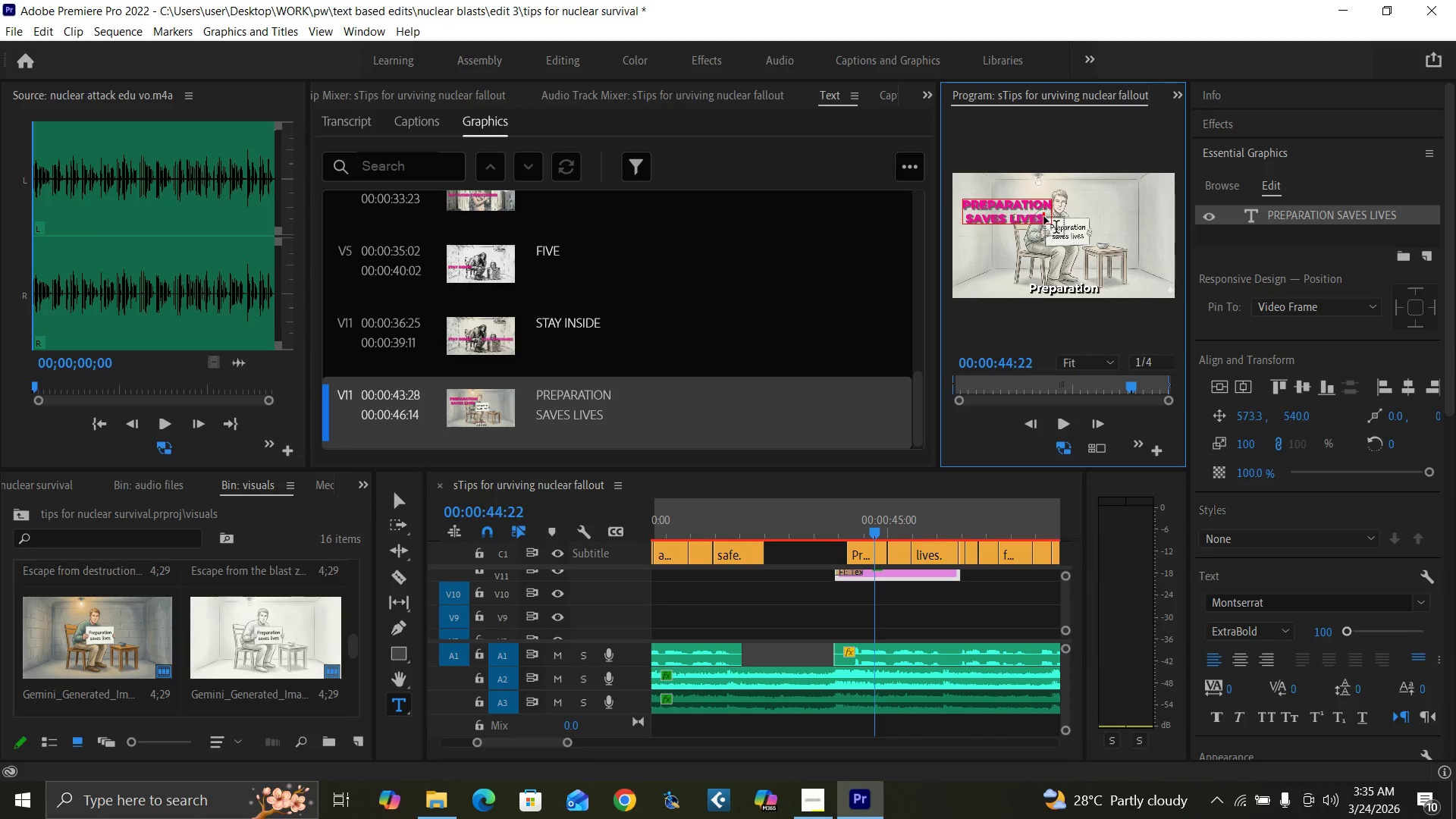 
hold_key(key=Backspace, duration=0.83)
 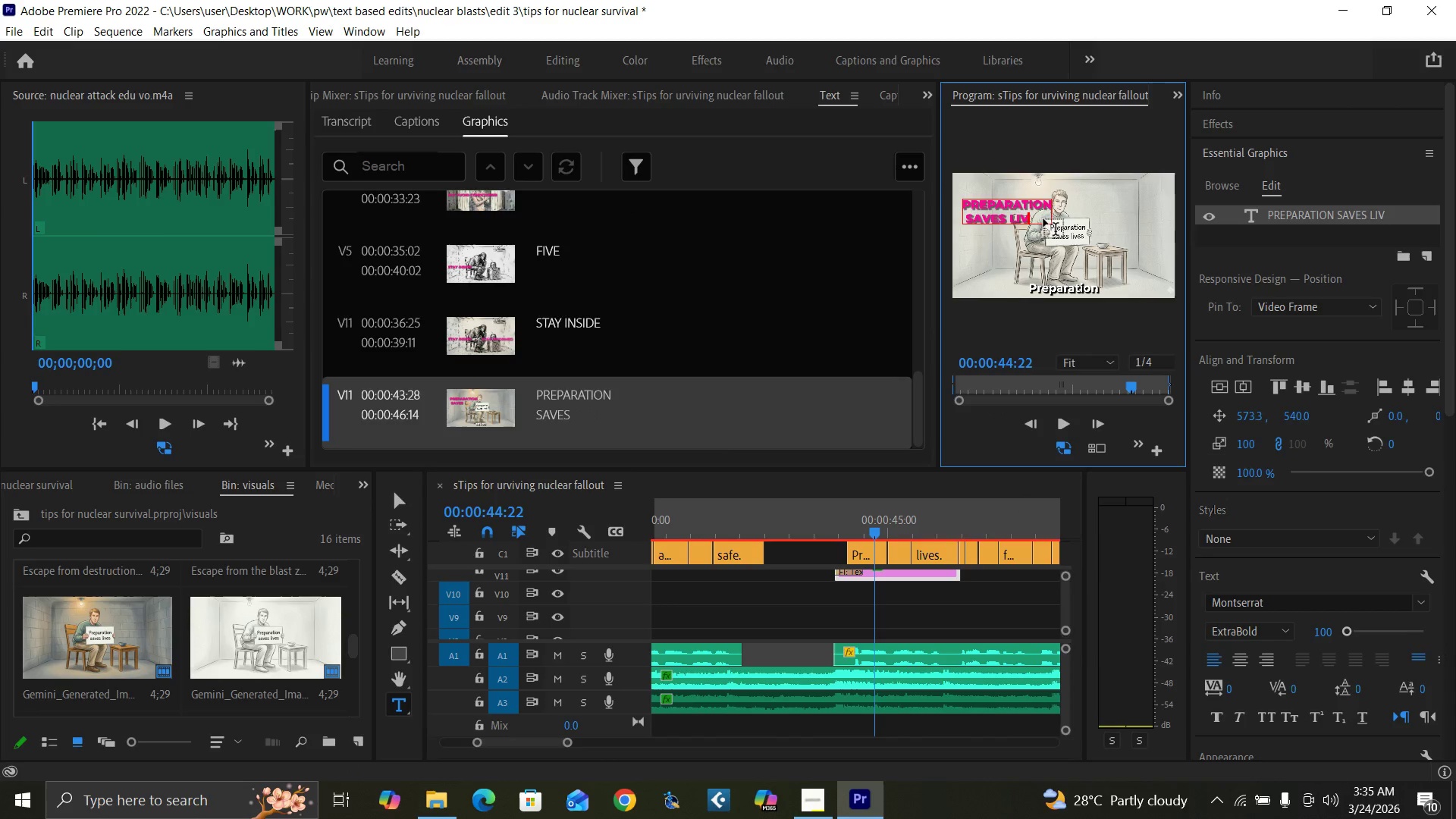 
key(Backspace)
 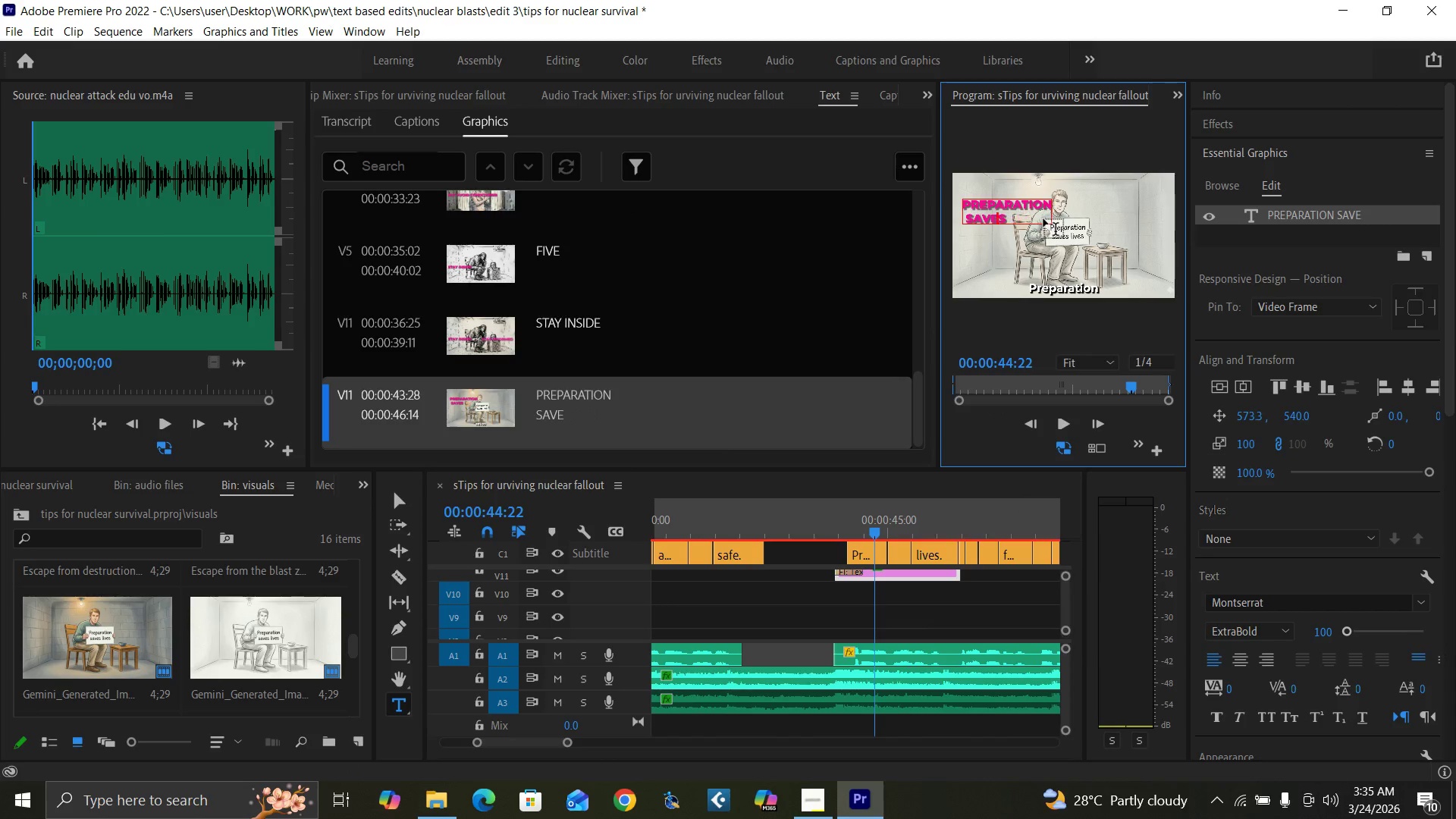 
key(Backspace)
 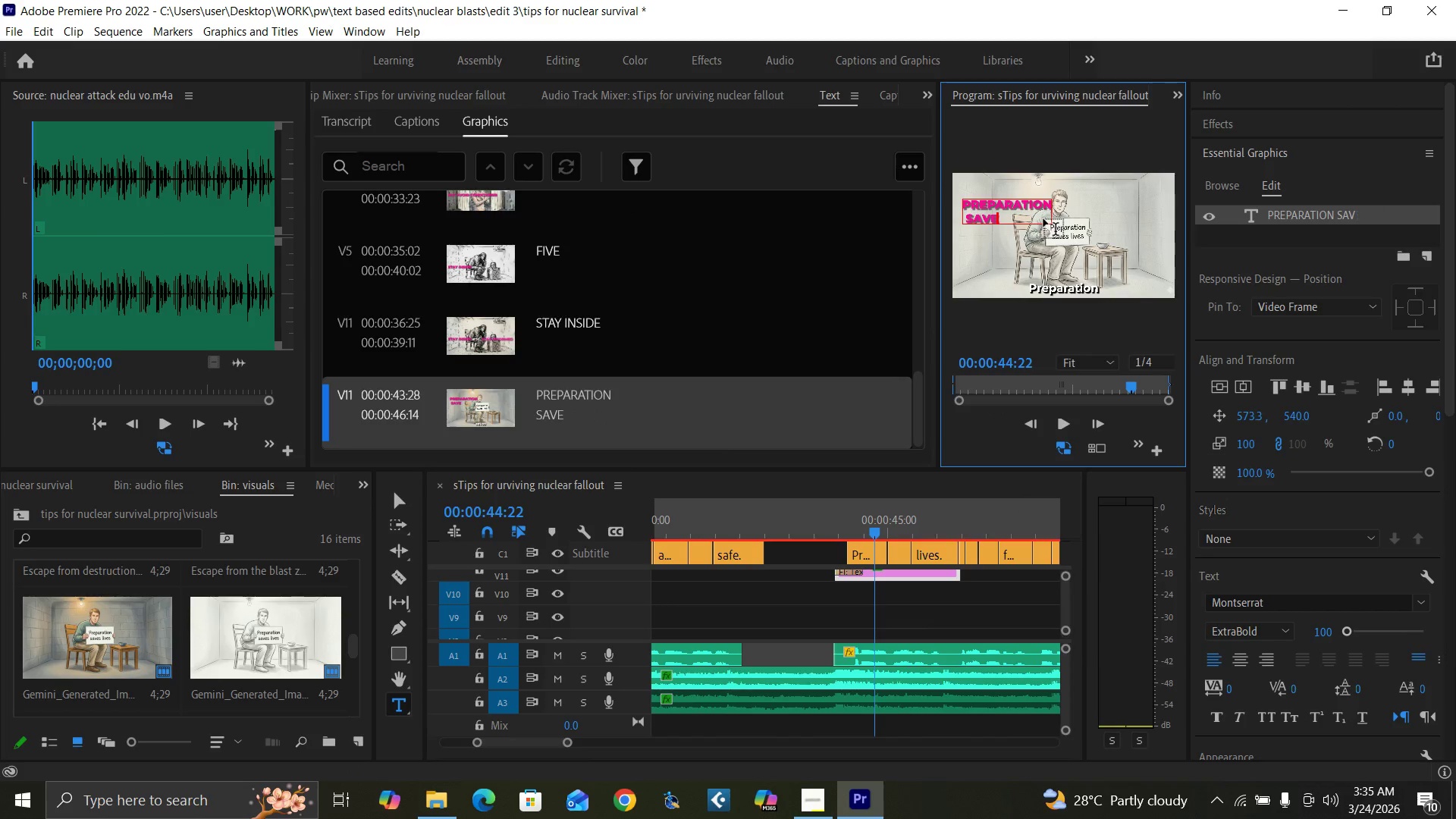 
key(Backspace)
 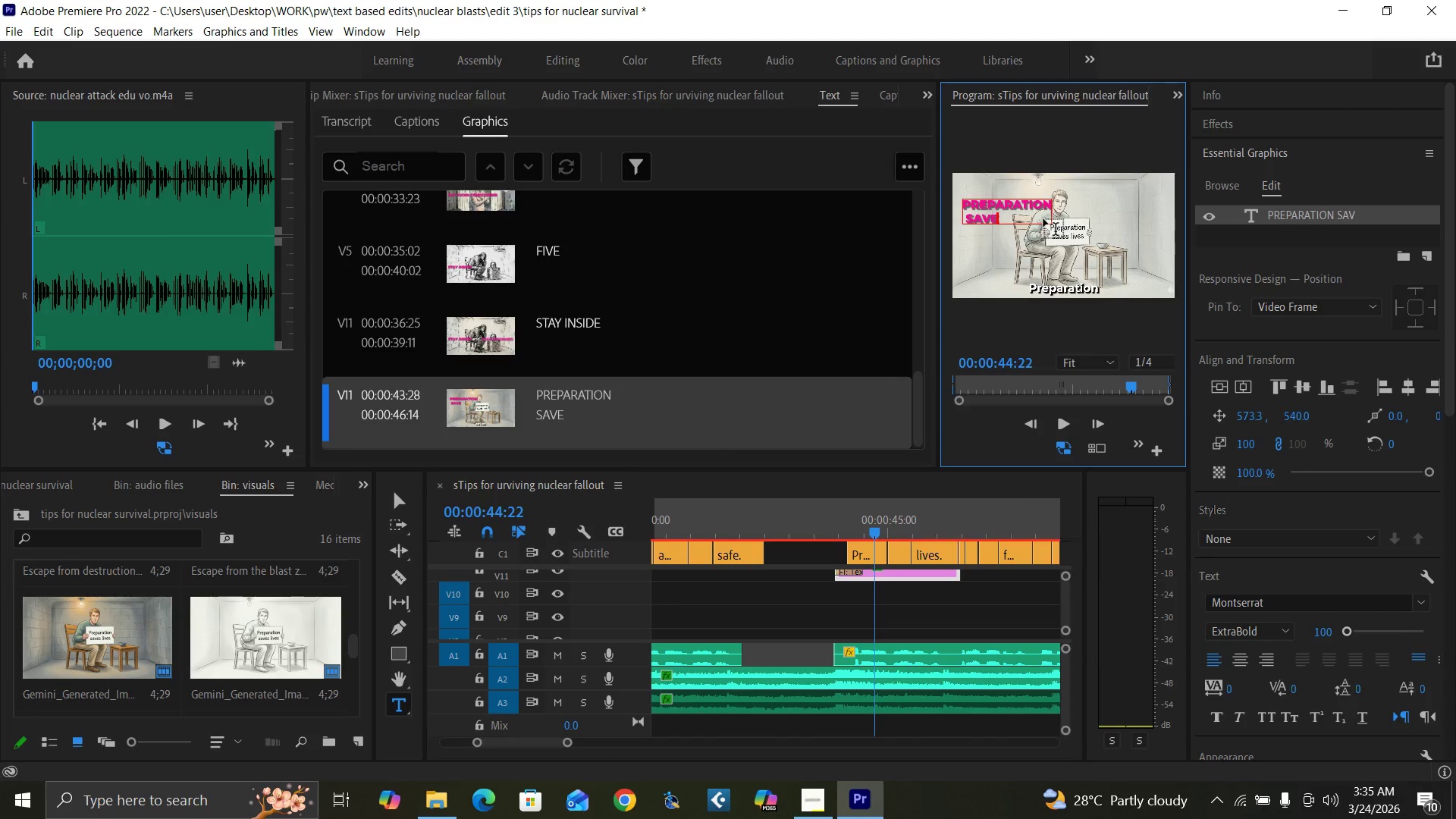 
key(Backspace)
 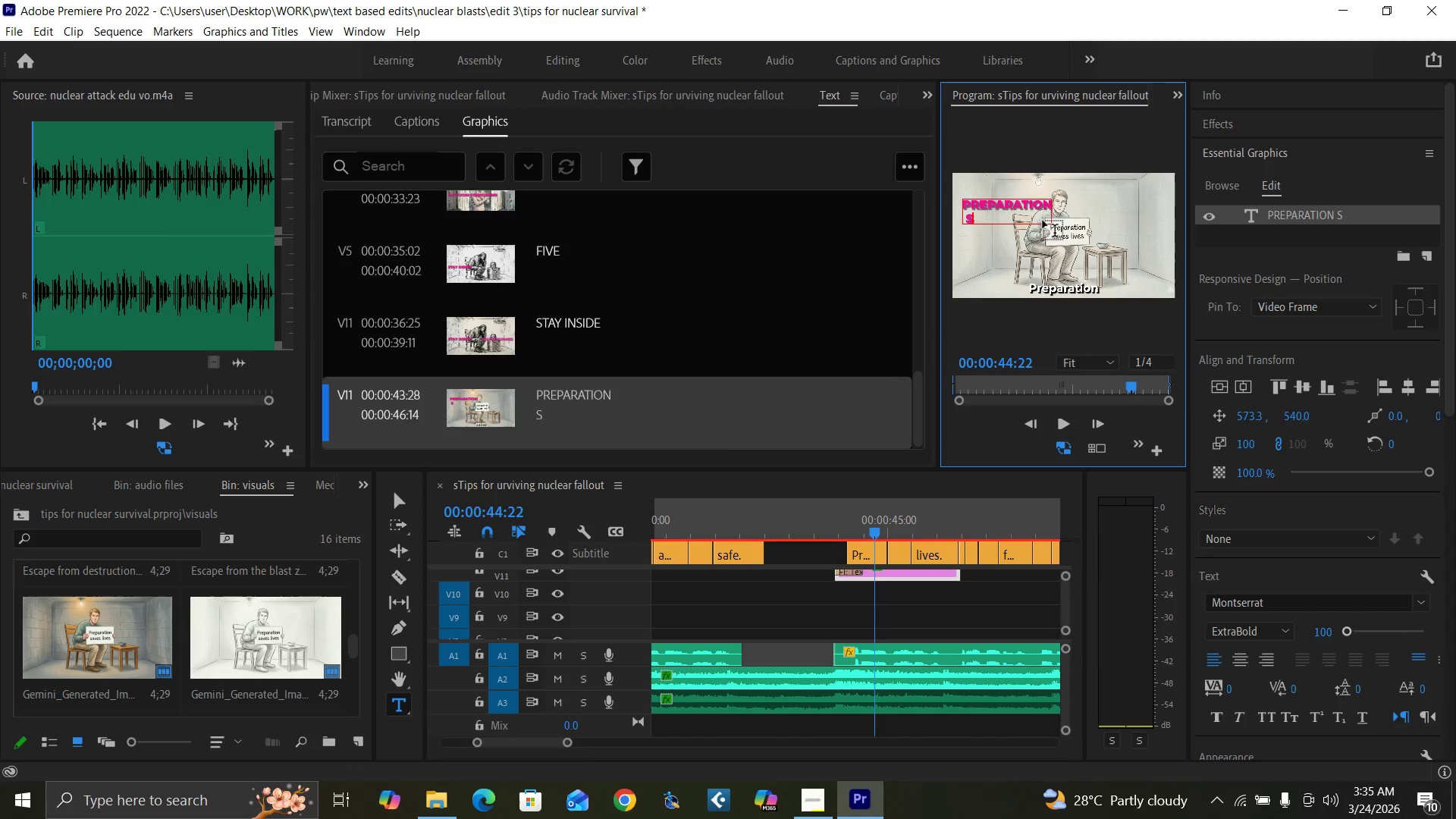 
key(Backspace)
 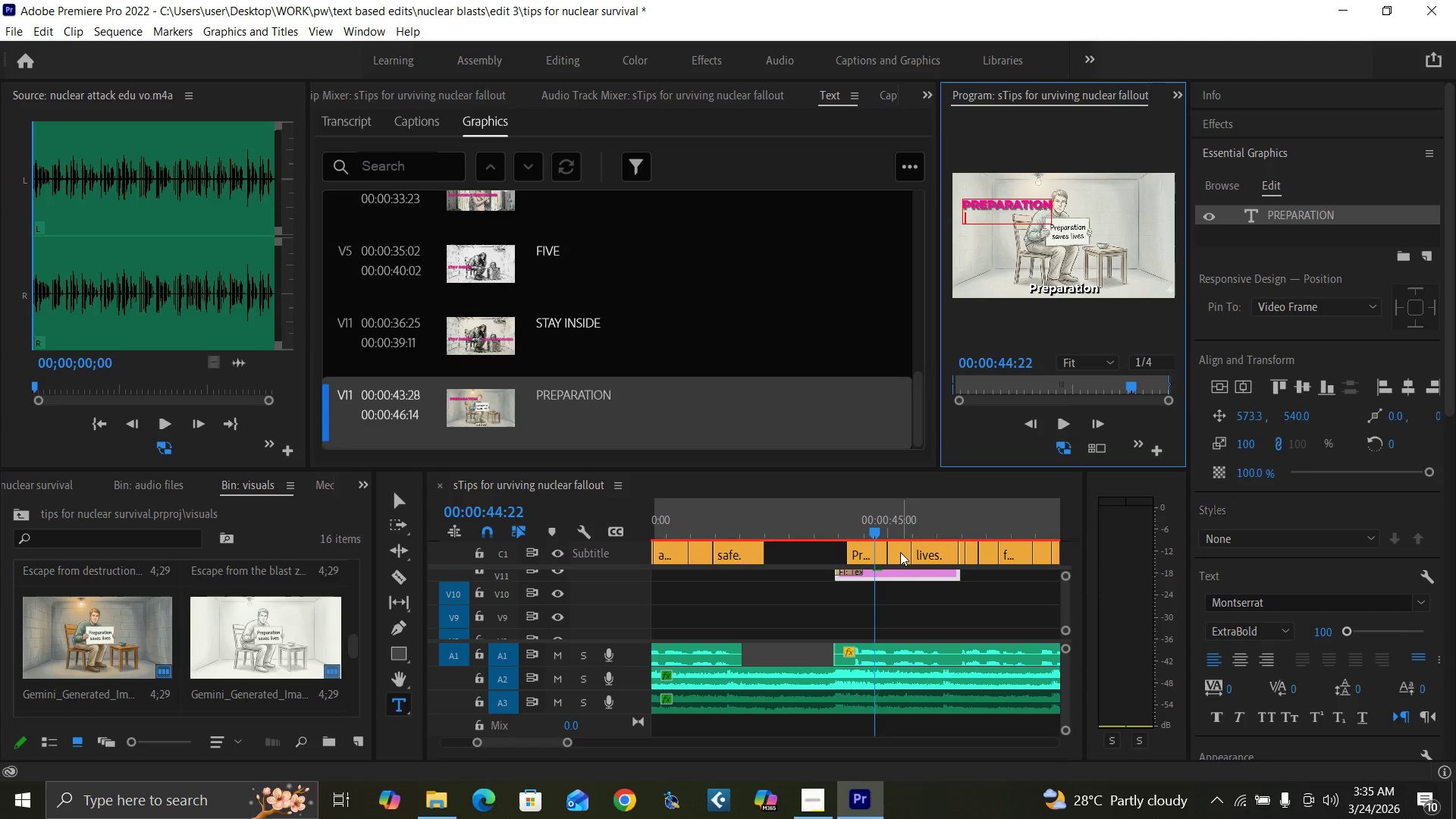 
left_click([899, 587])
 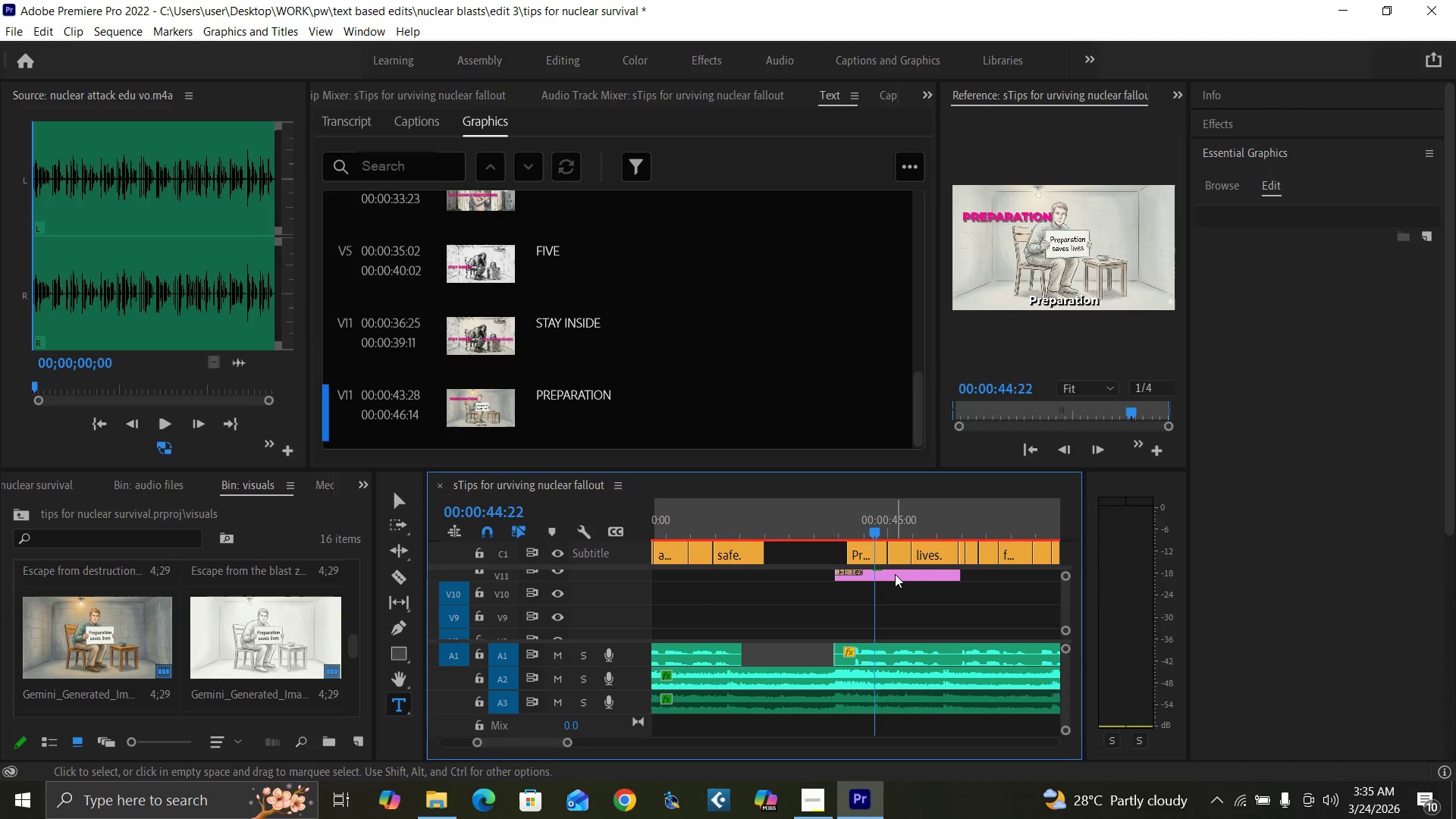 
left_click([895, 574])
 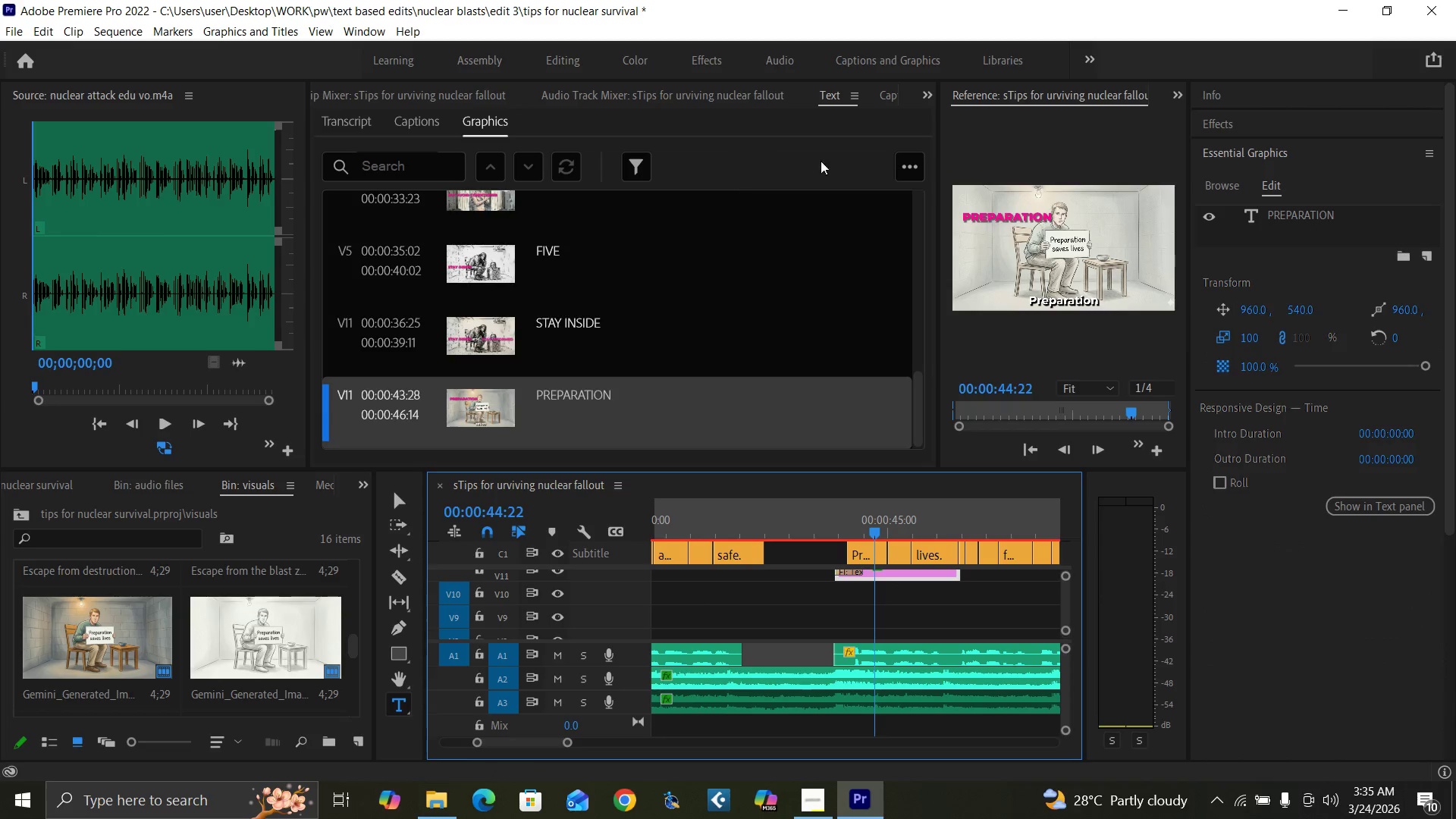 
left_click([925, 97])
 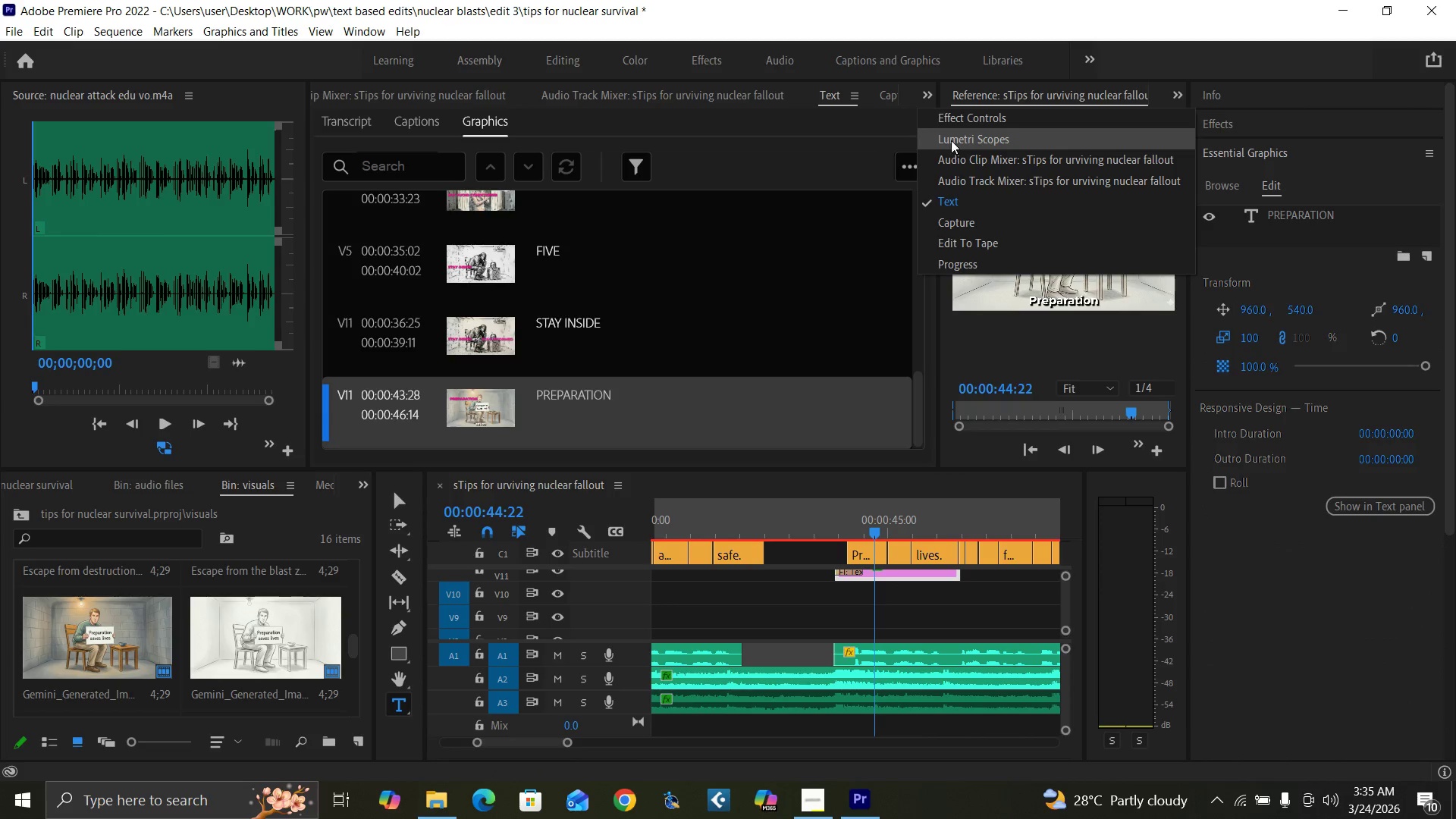 
left_click([952, 123])
 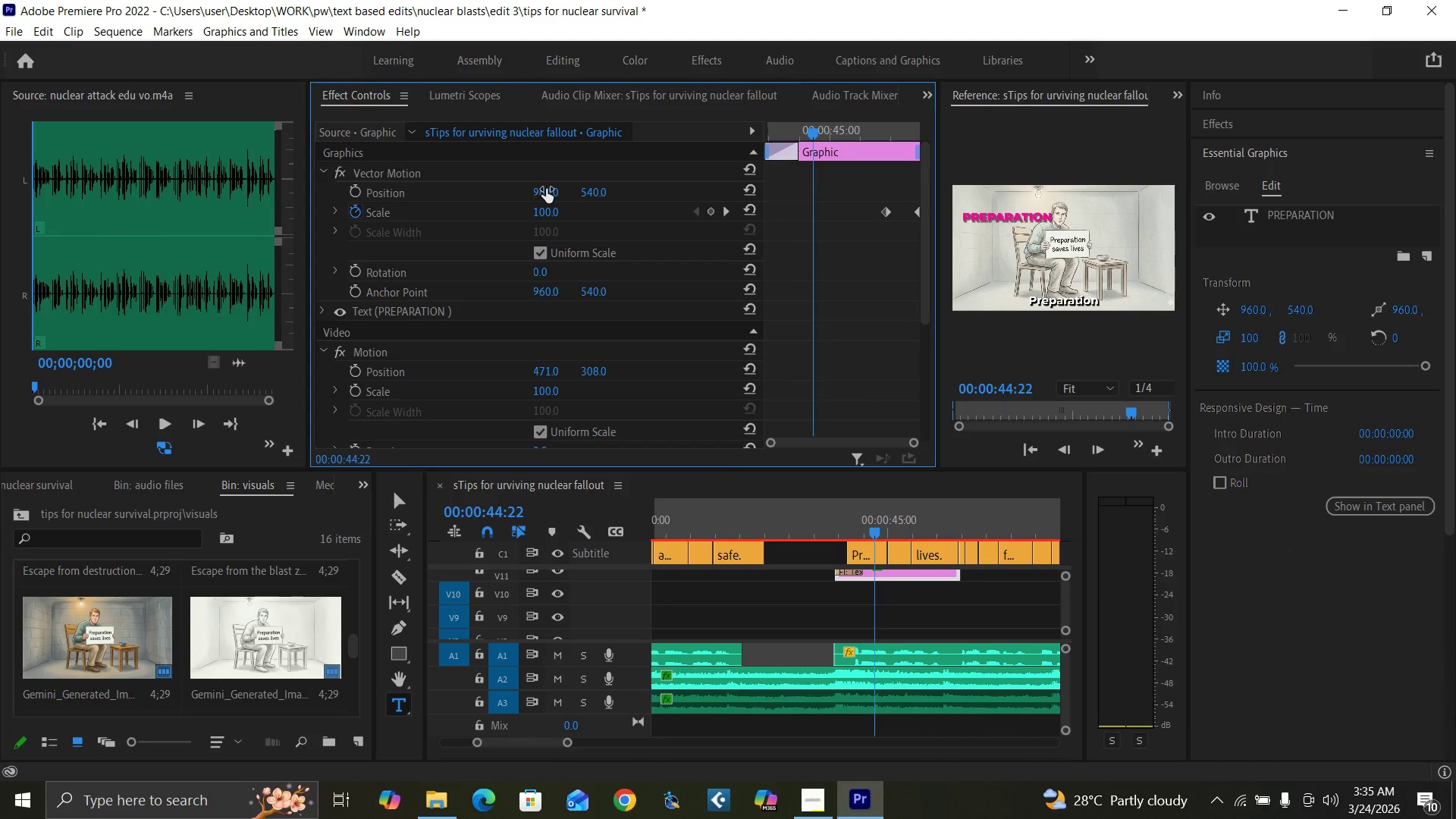 
left_click_drag(start_coordinate=[547, 189], to_coordinate=[511, 194])
 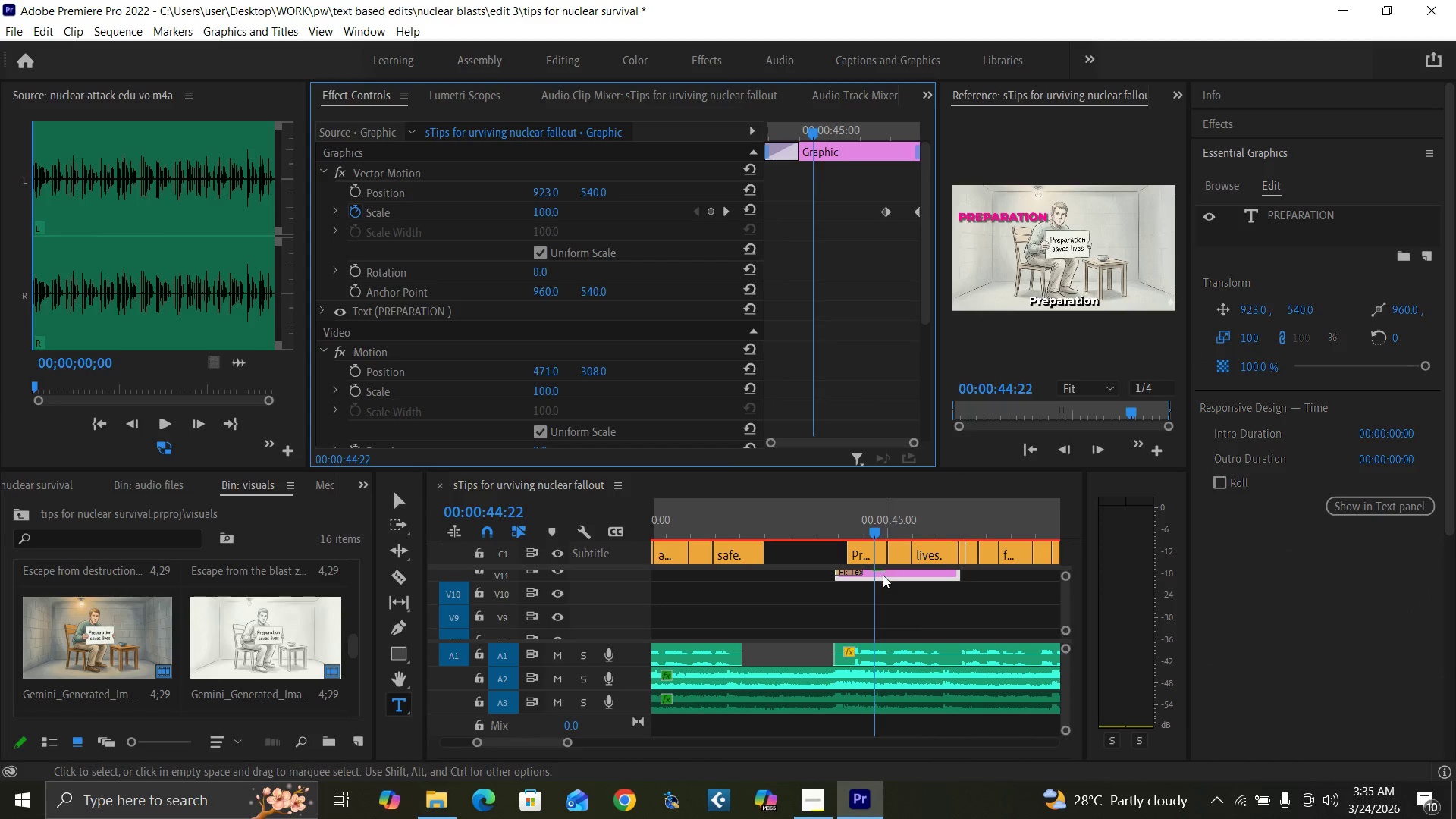 
hold_key(key=AltLeft, duration=1.14)
left_click_drag(start_coordinate=[882, 575], to_coordinate=[881, 592])
 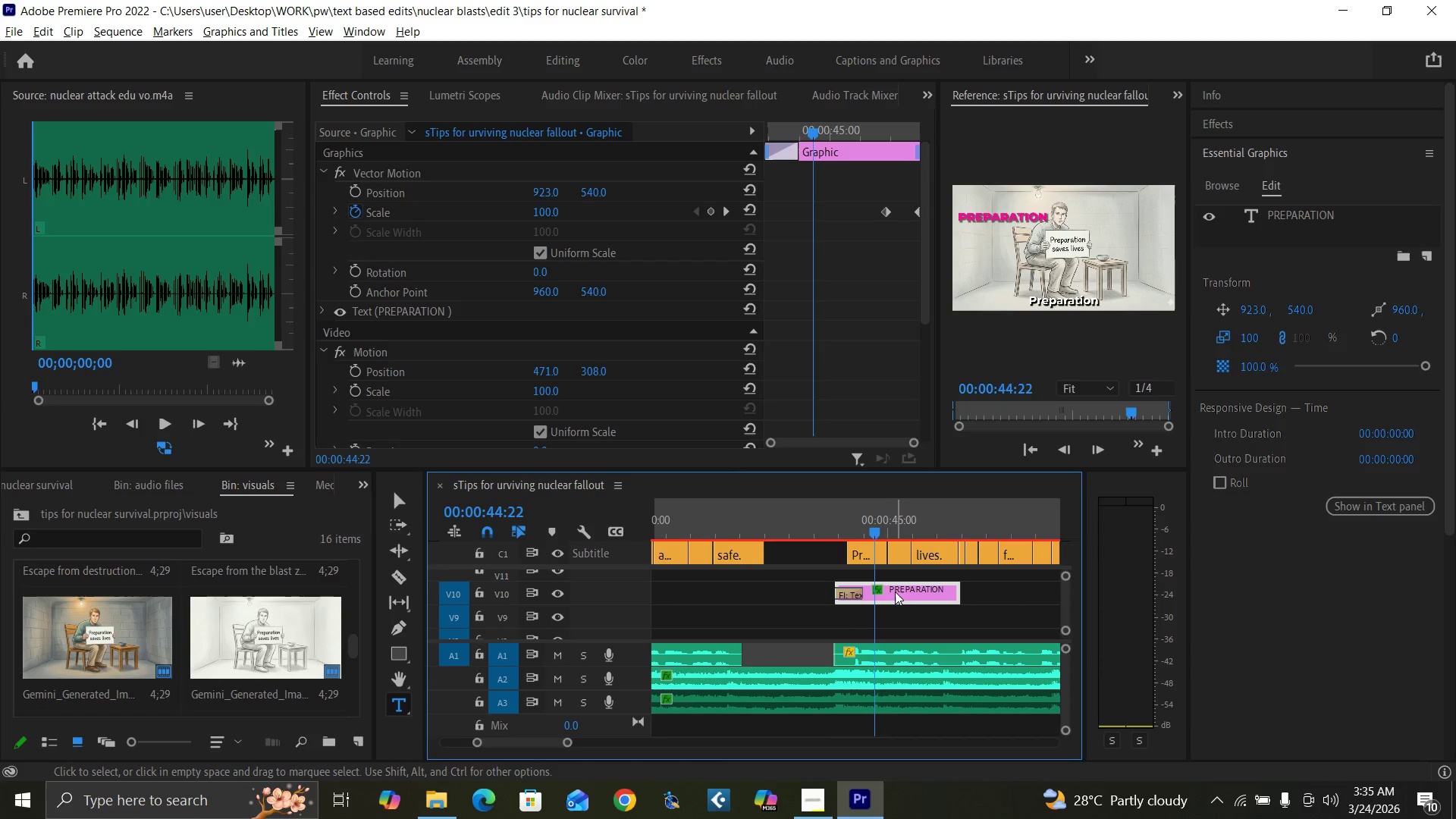 
hold_key(key=AltLeft, duration=2.66)
 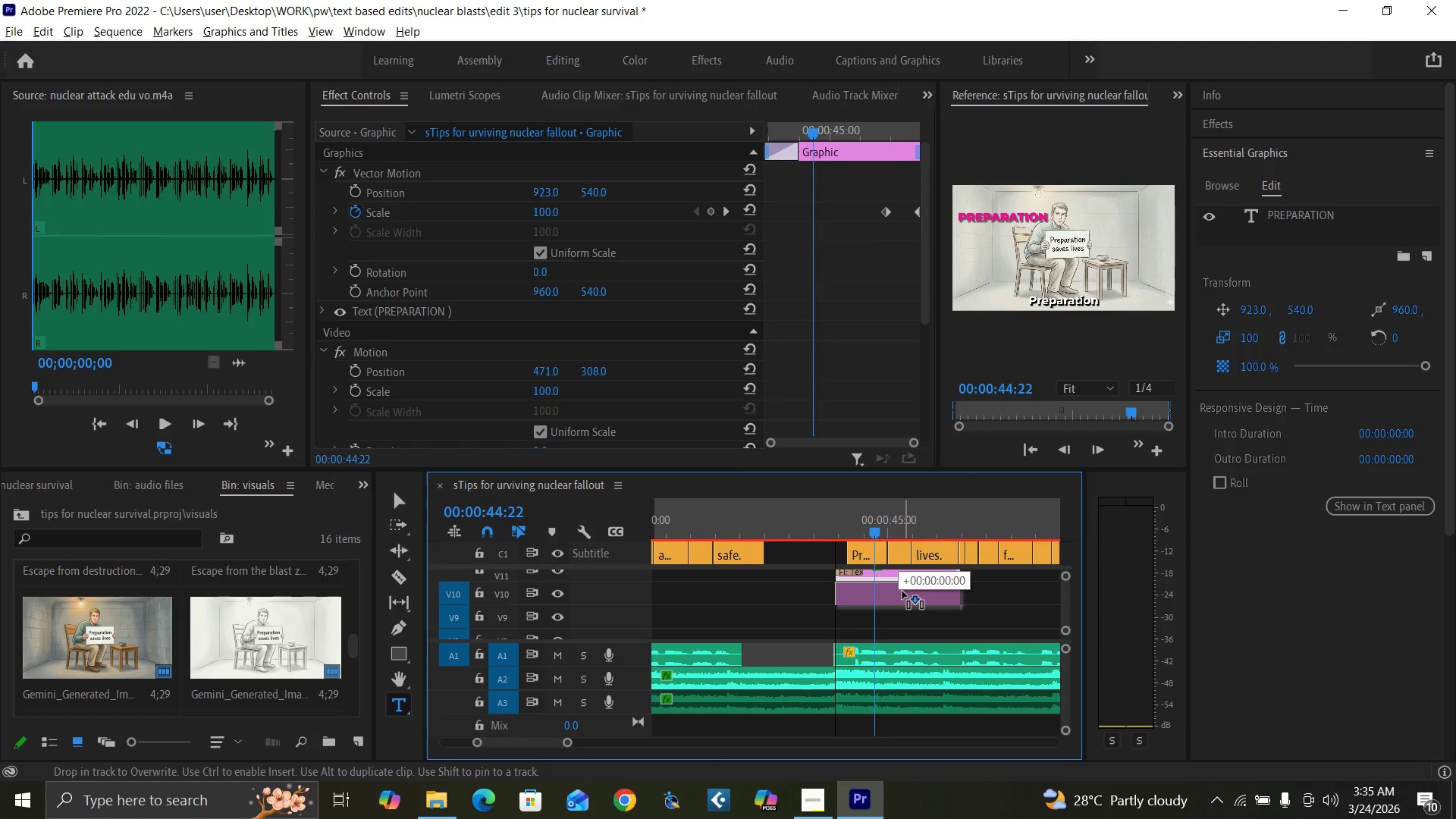 
key(Control+Z)
 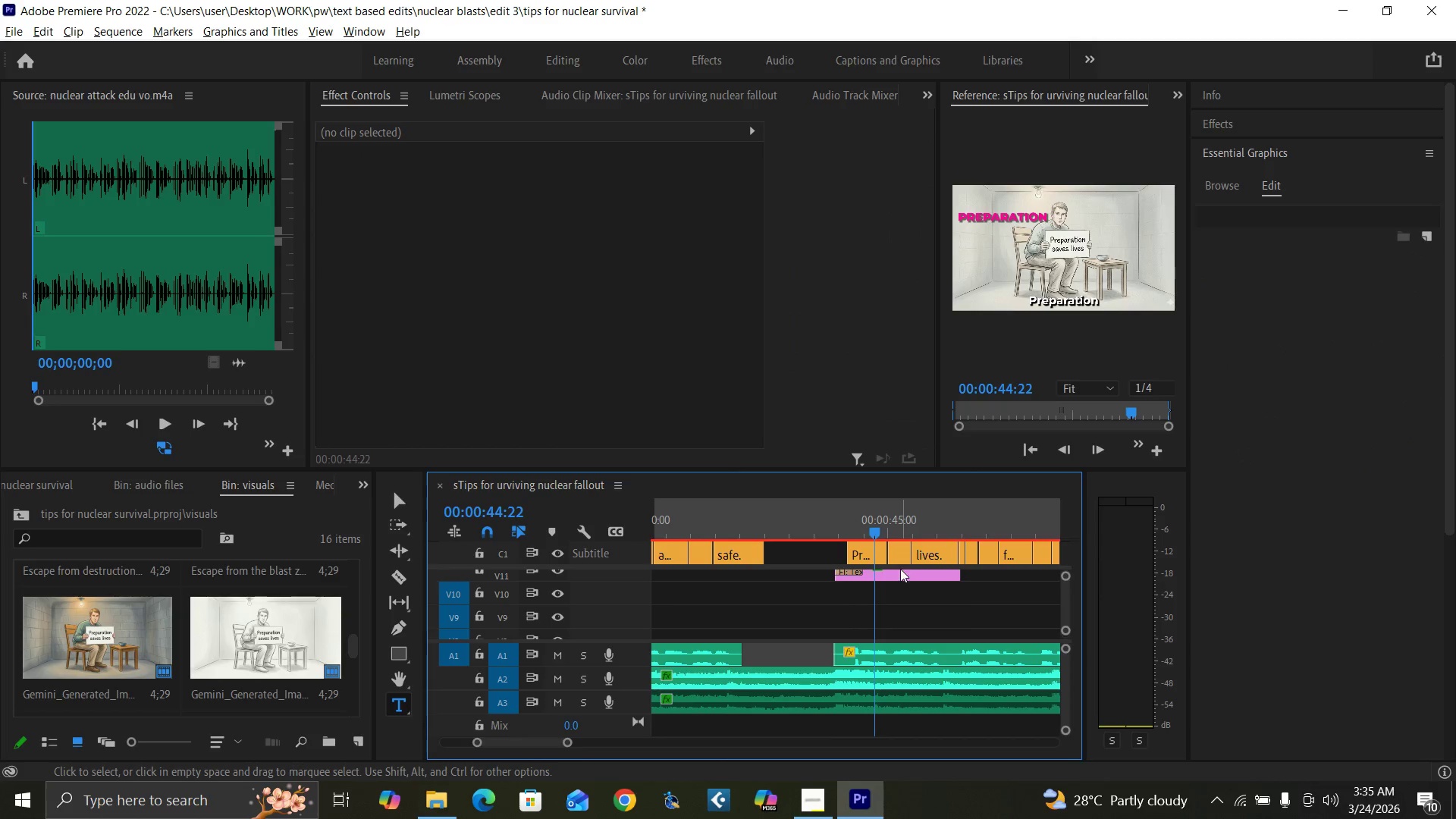 
left_click([901, 576])
 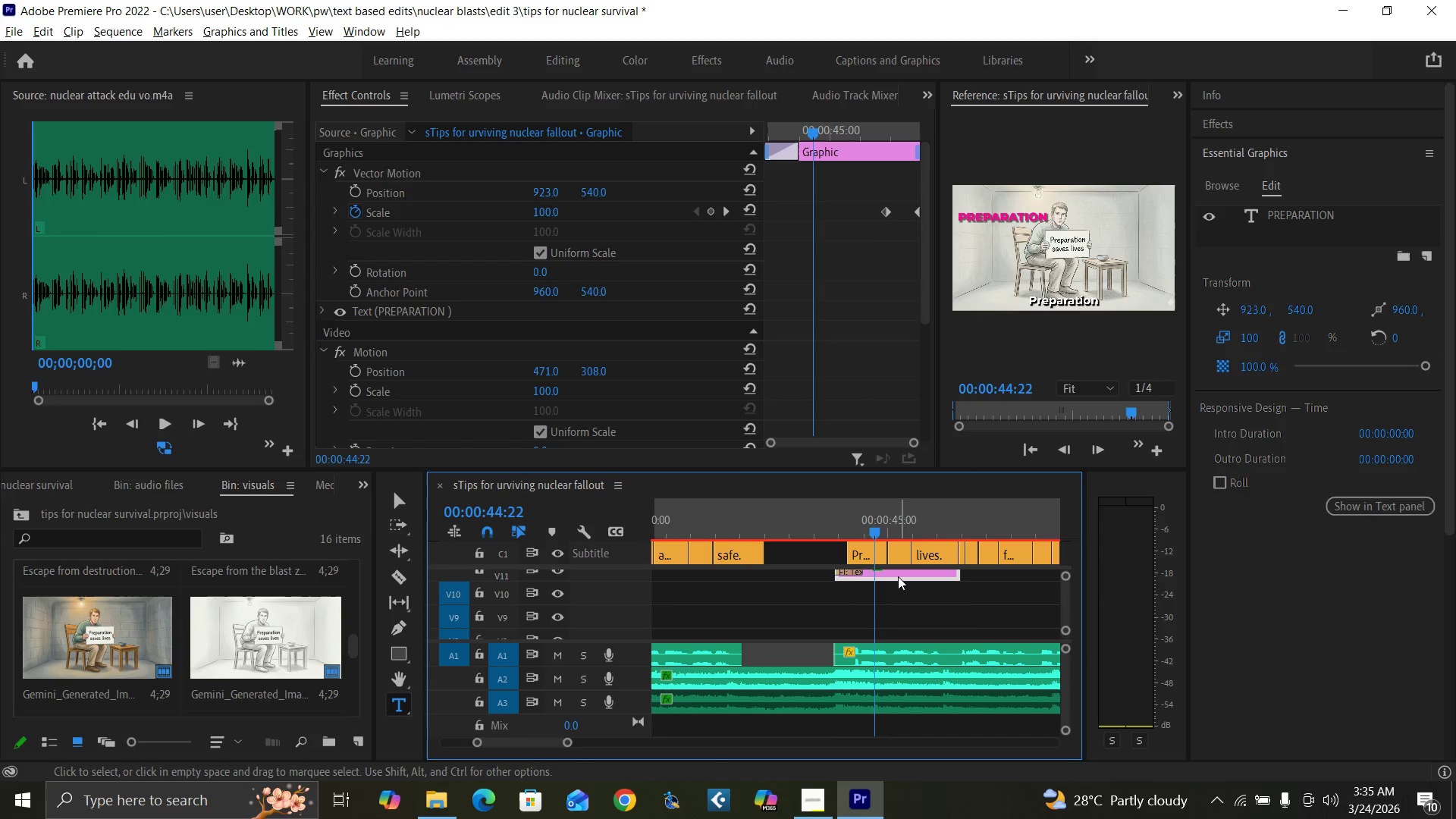 
hold_key(key=AltLeft, duration=0.89)
left_click_drag(start_coordinate=[898, 576], to_coordinate=[902, 592])
 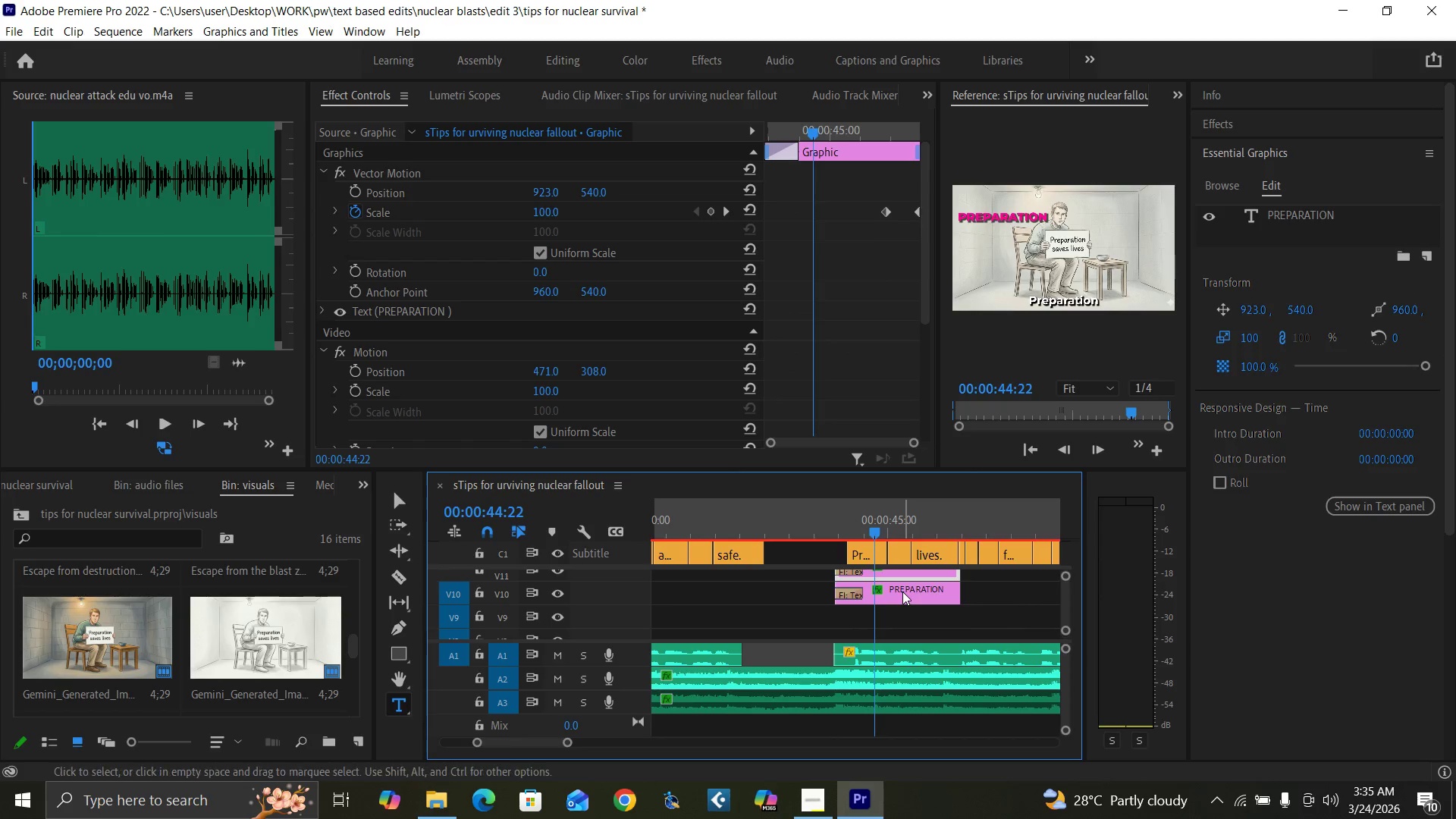 
left_click([902, 592])
 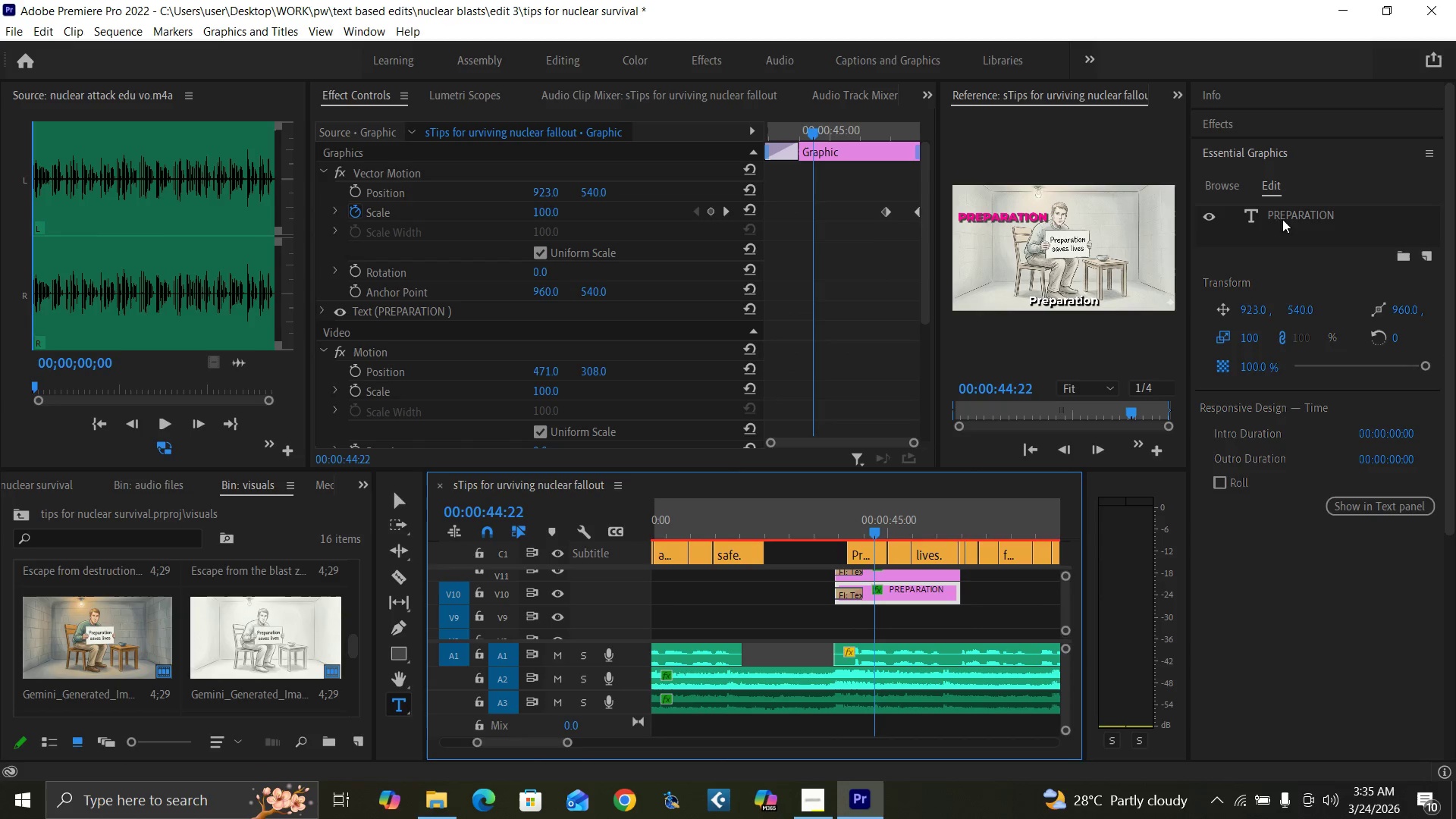 
double_click([1288, 214])
 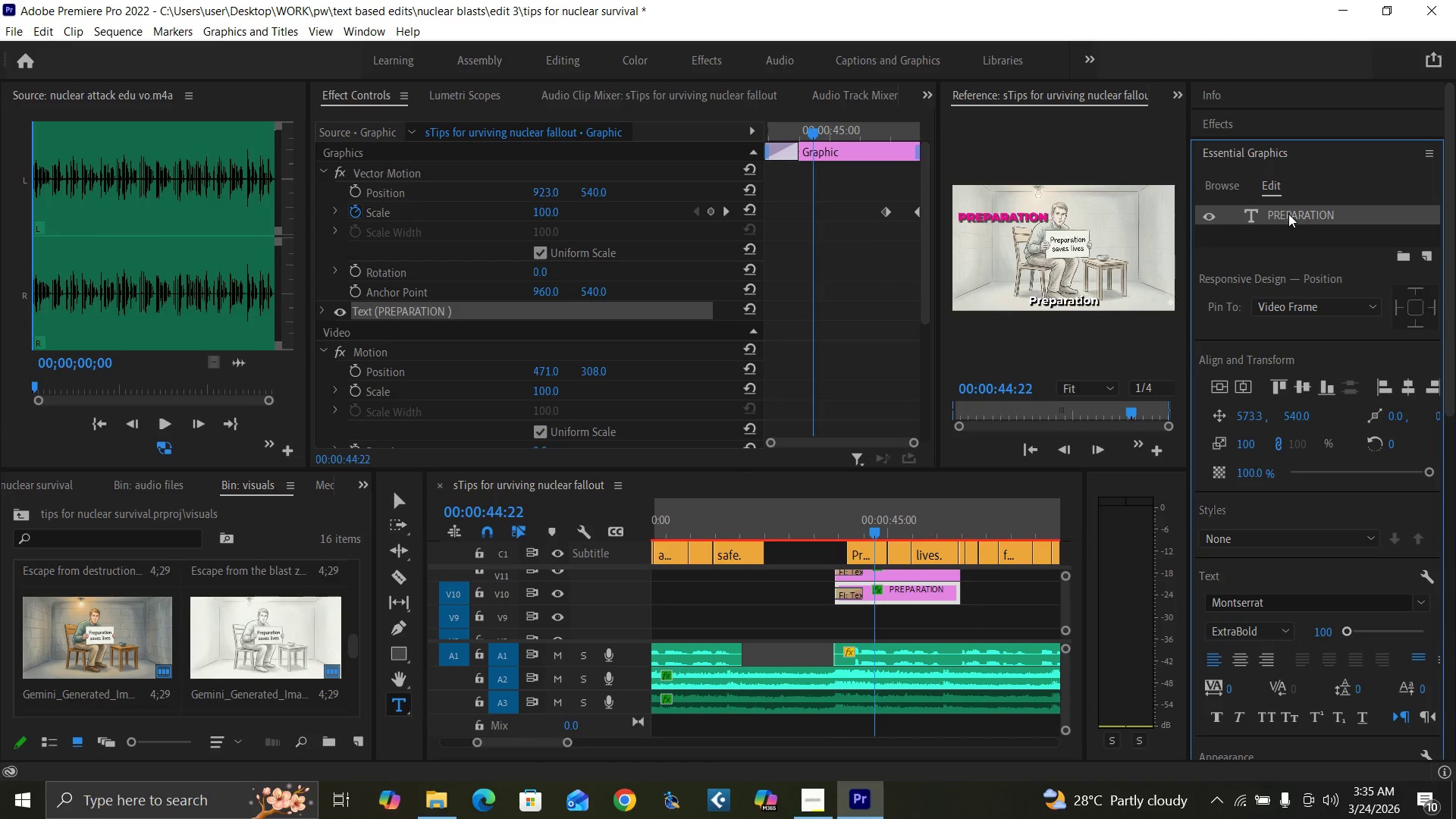 
triple_click([1288, 214])
 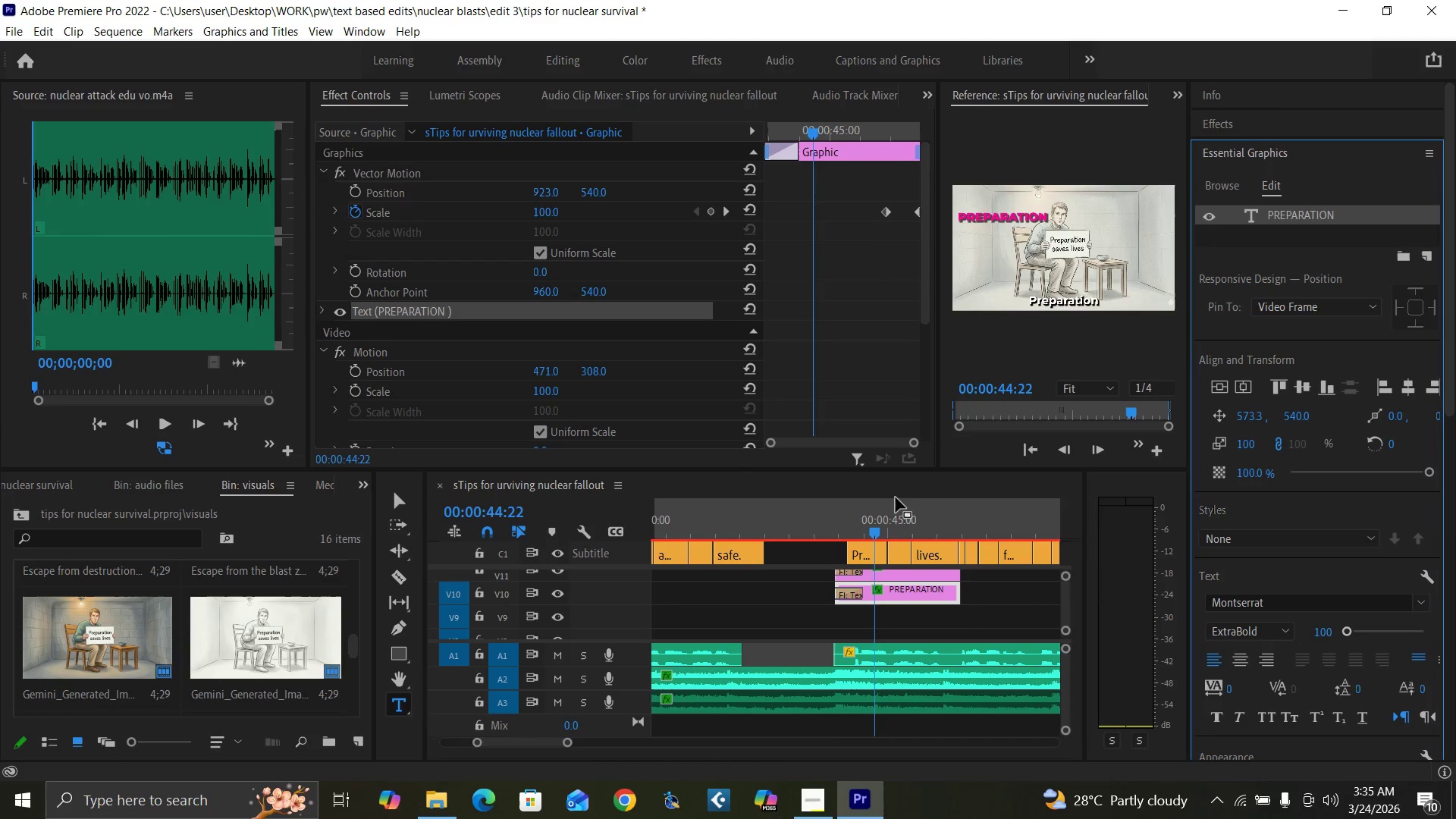 
left_click([894, 529])
 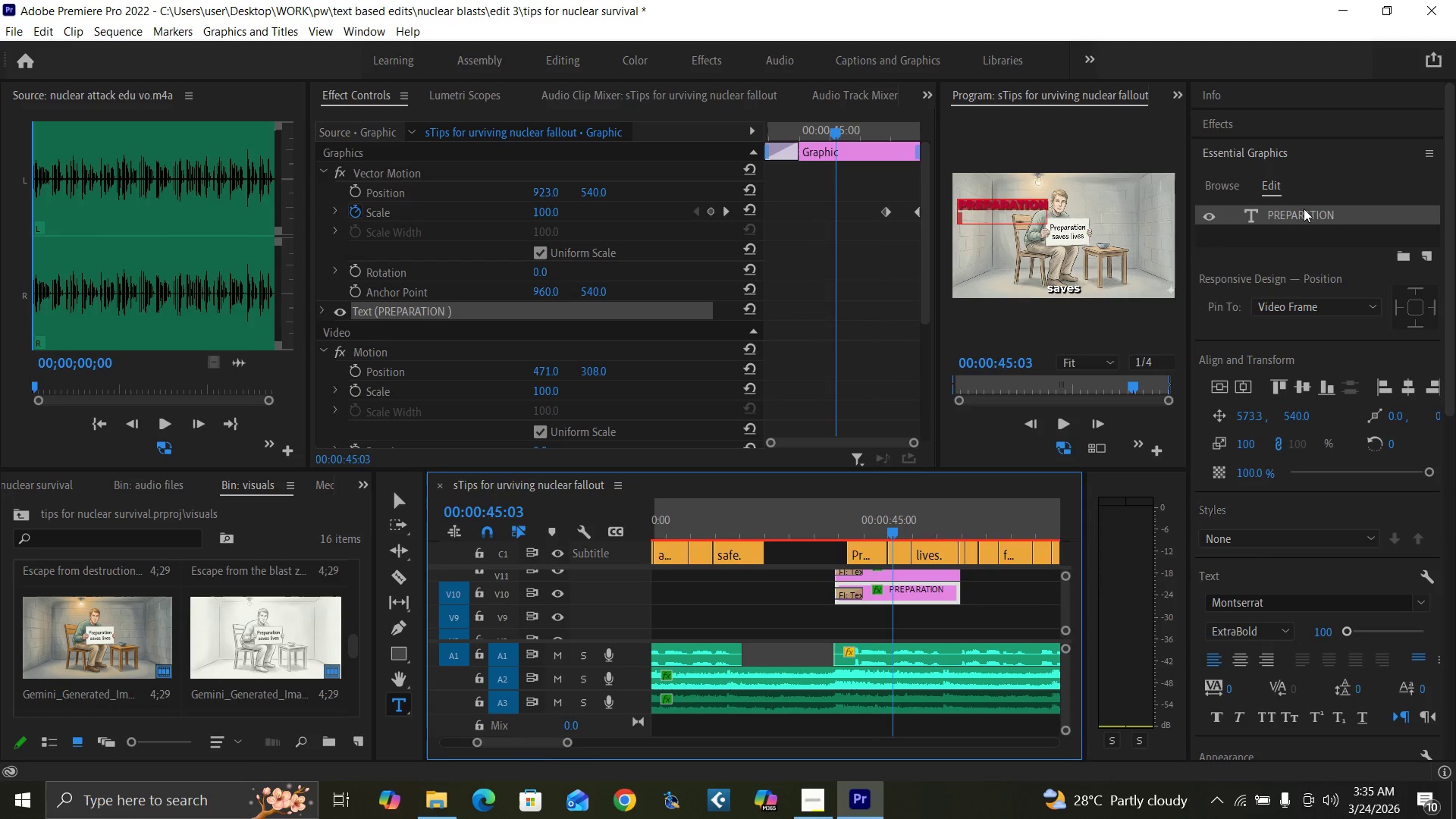 
double_click([1301, 212])
 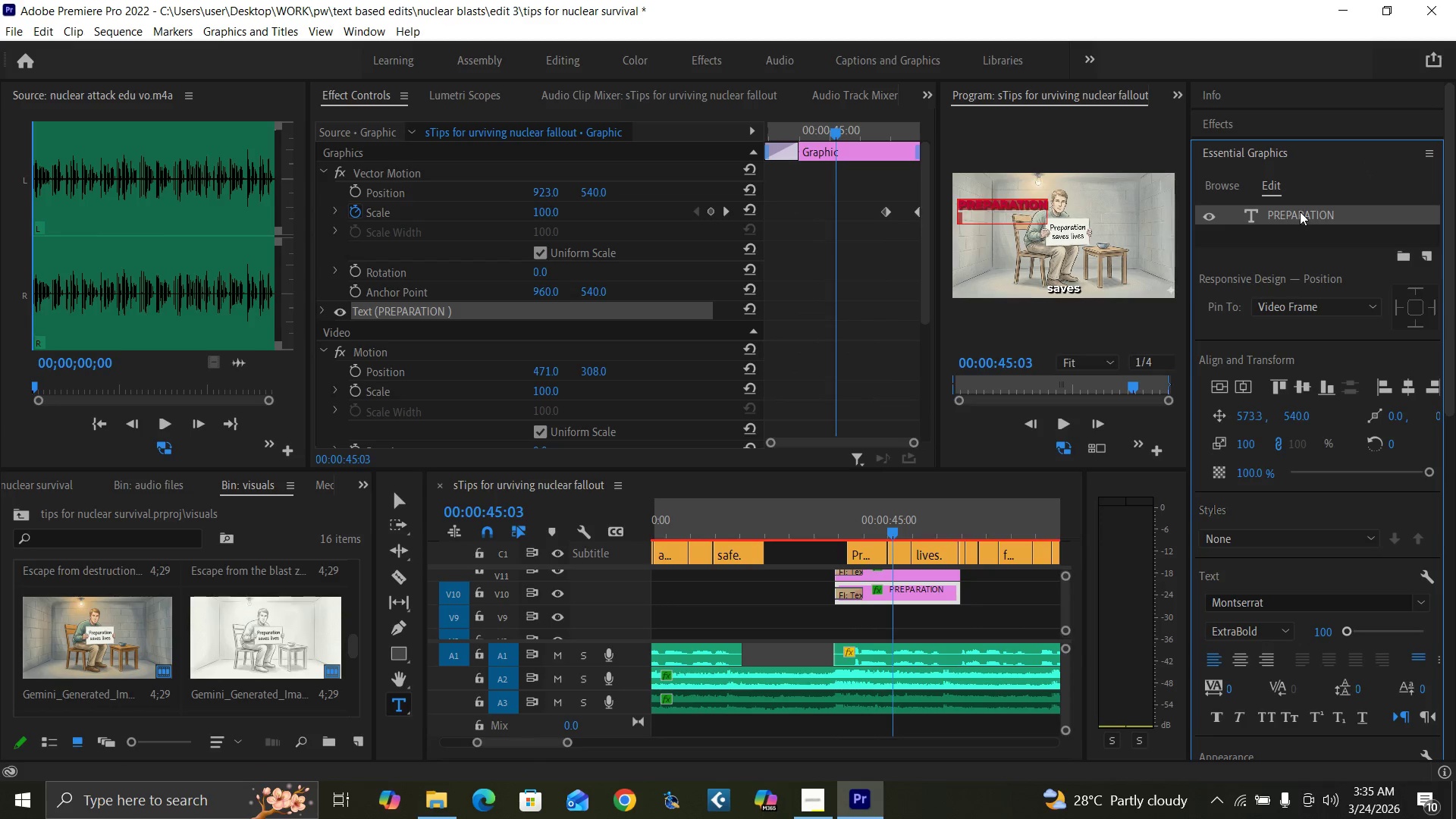 
type(SAVES LIVES)
 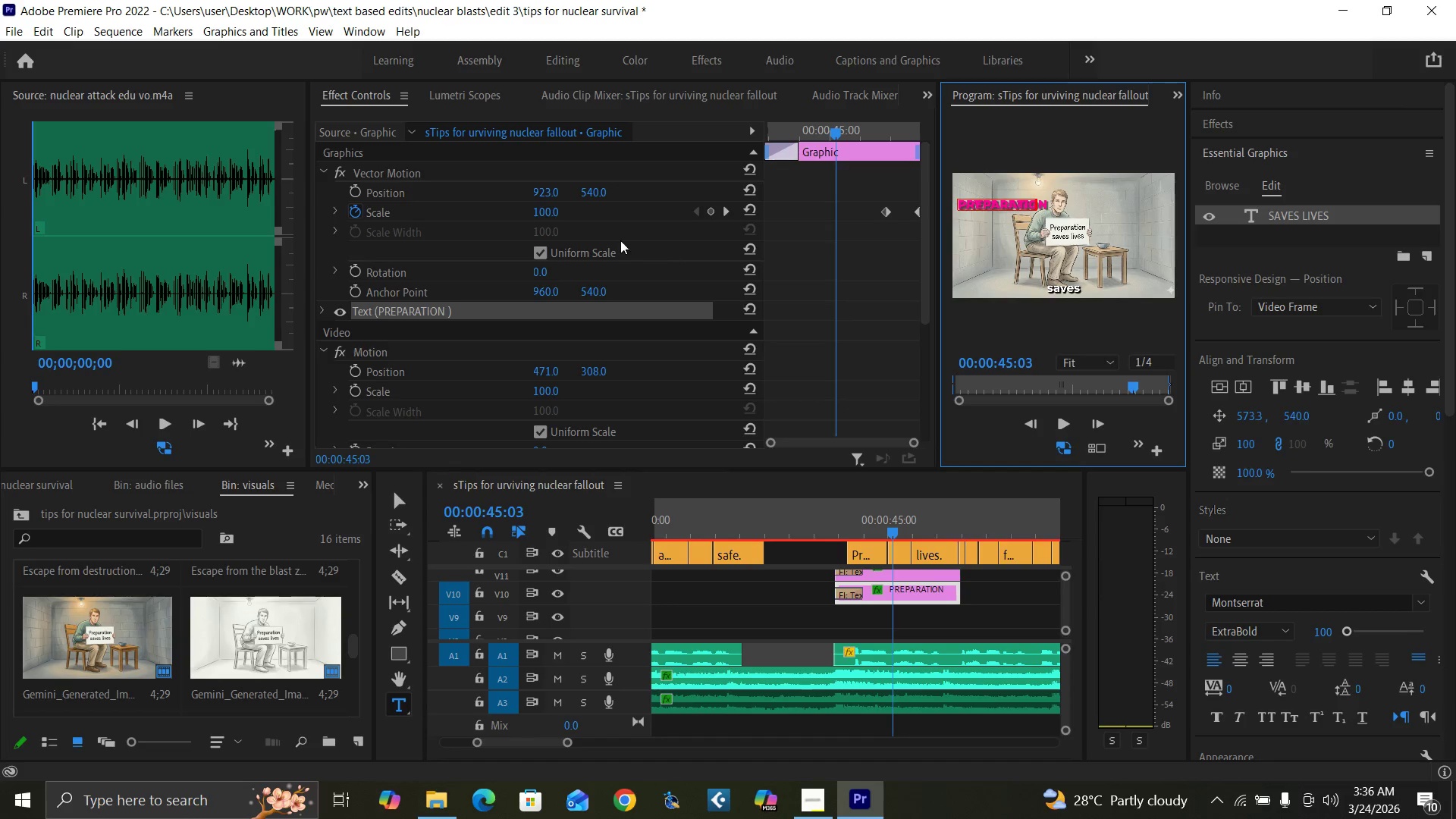 
left_click_drag(start_coordinate=[548, 192], to_coordinate=[654, 174])
 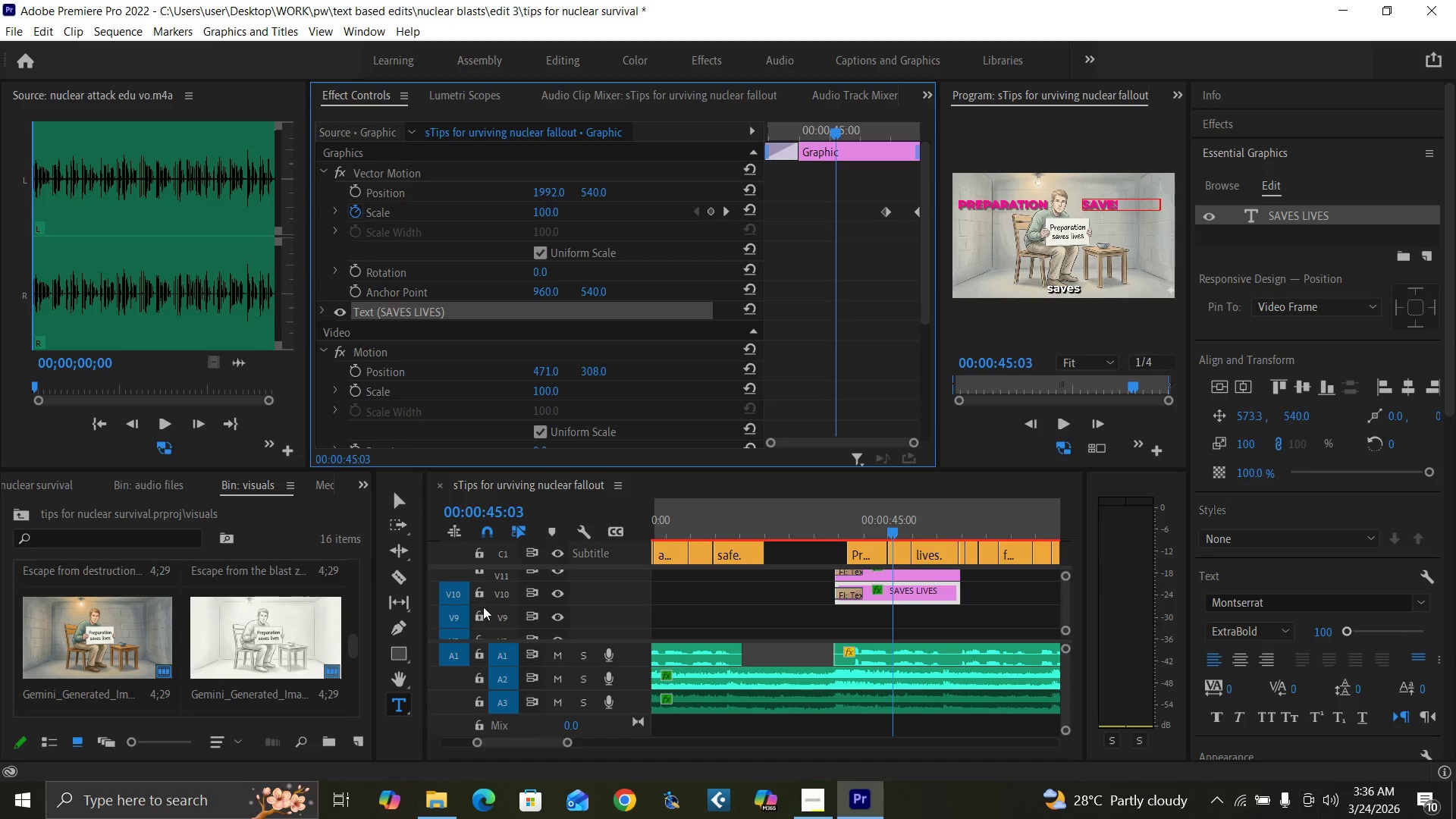 
key(Control+Z)
 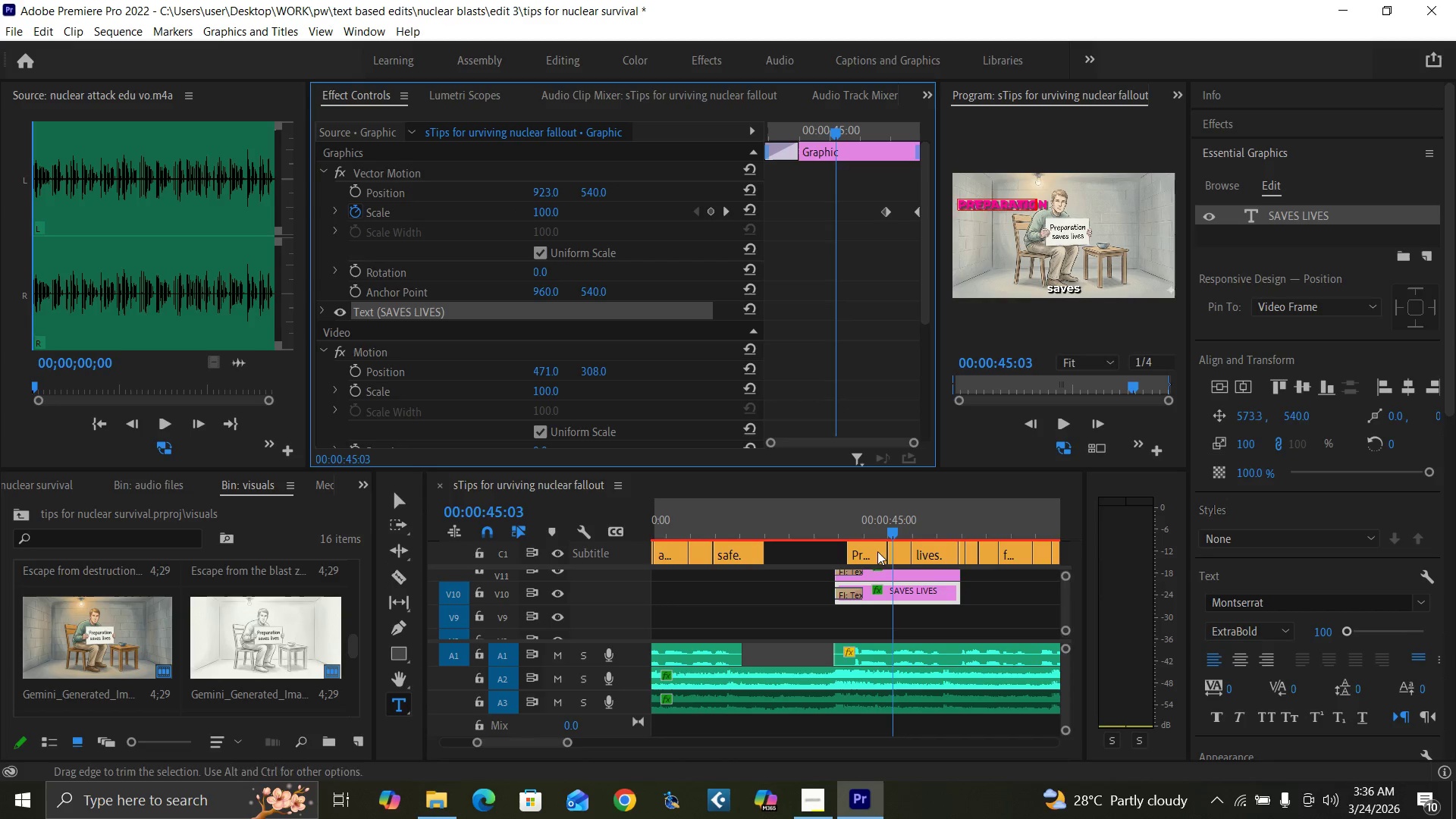 
left_click([833, 525])
 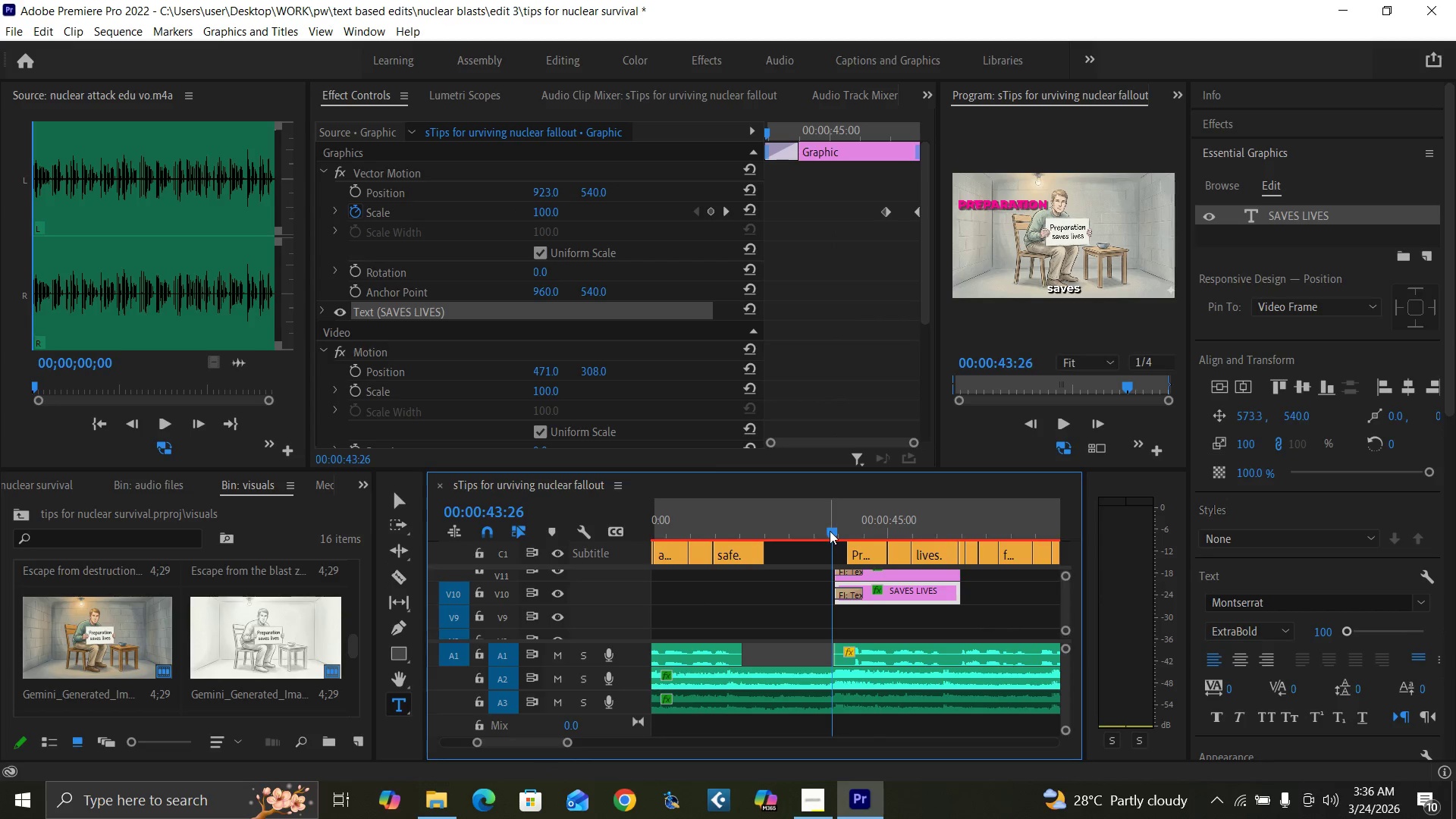 
key(Space)
 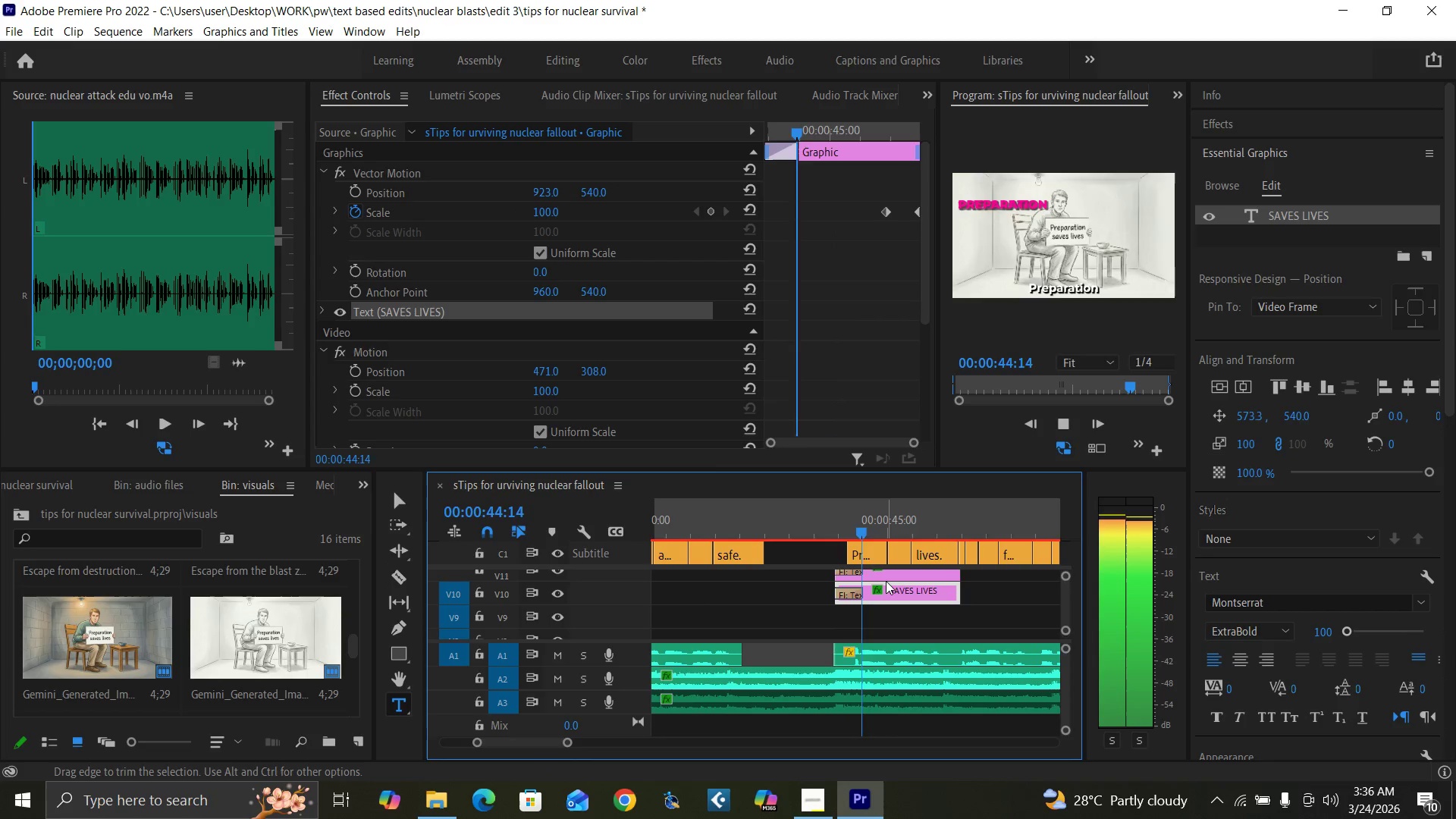 
key(Space)
 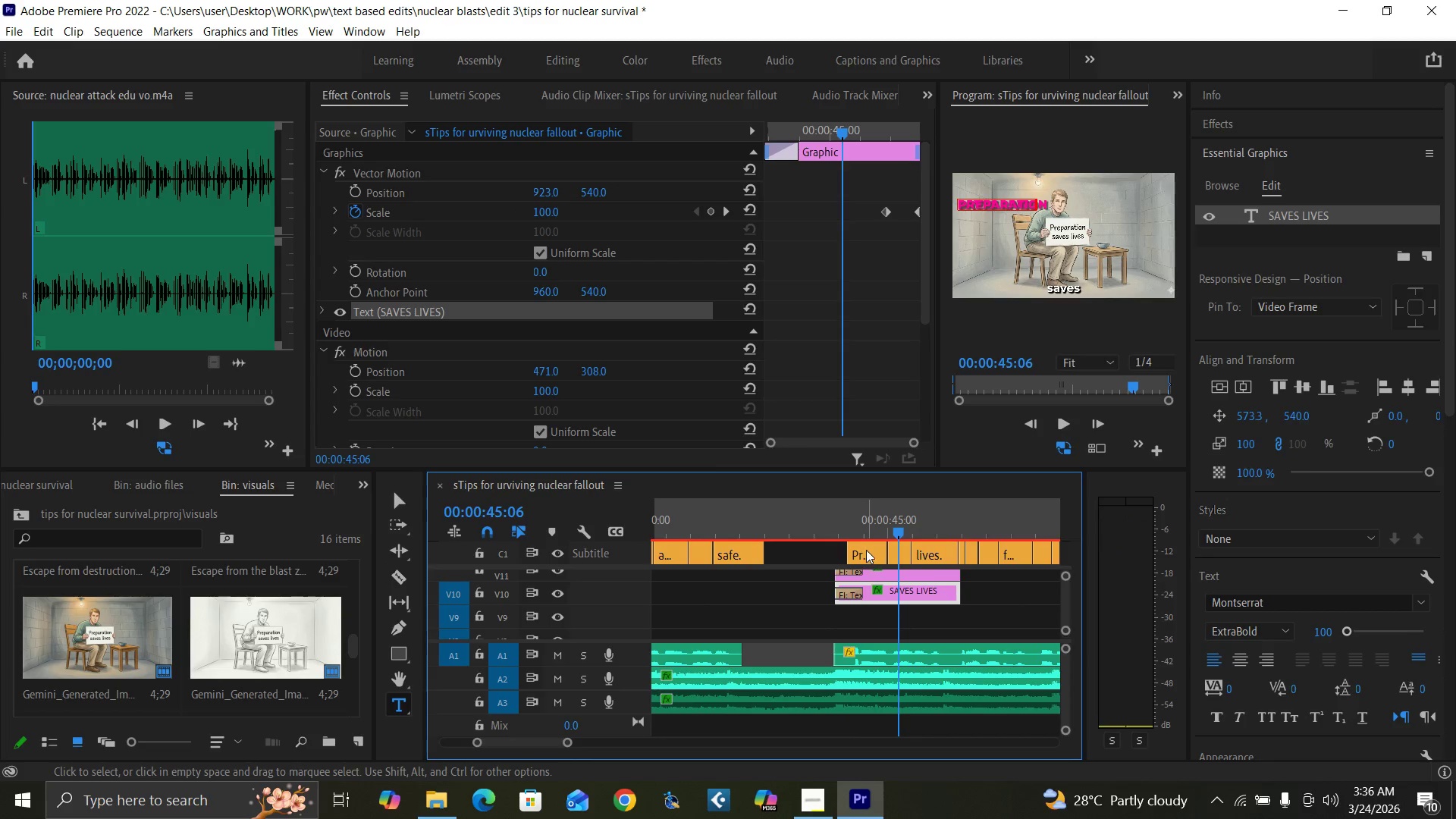 
key(Space)
 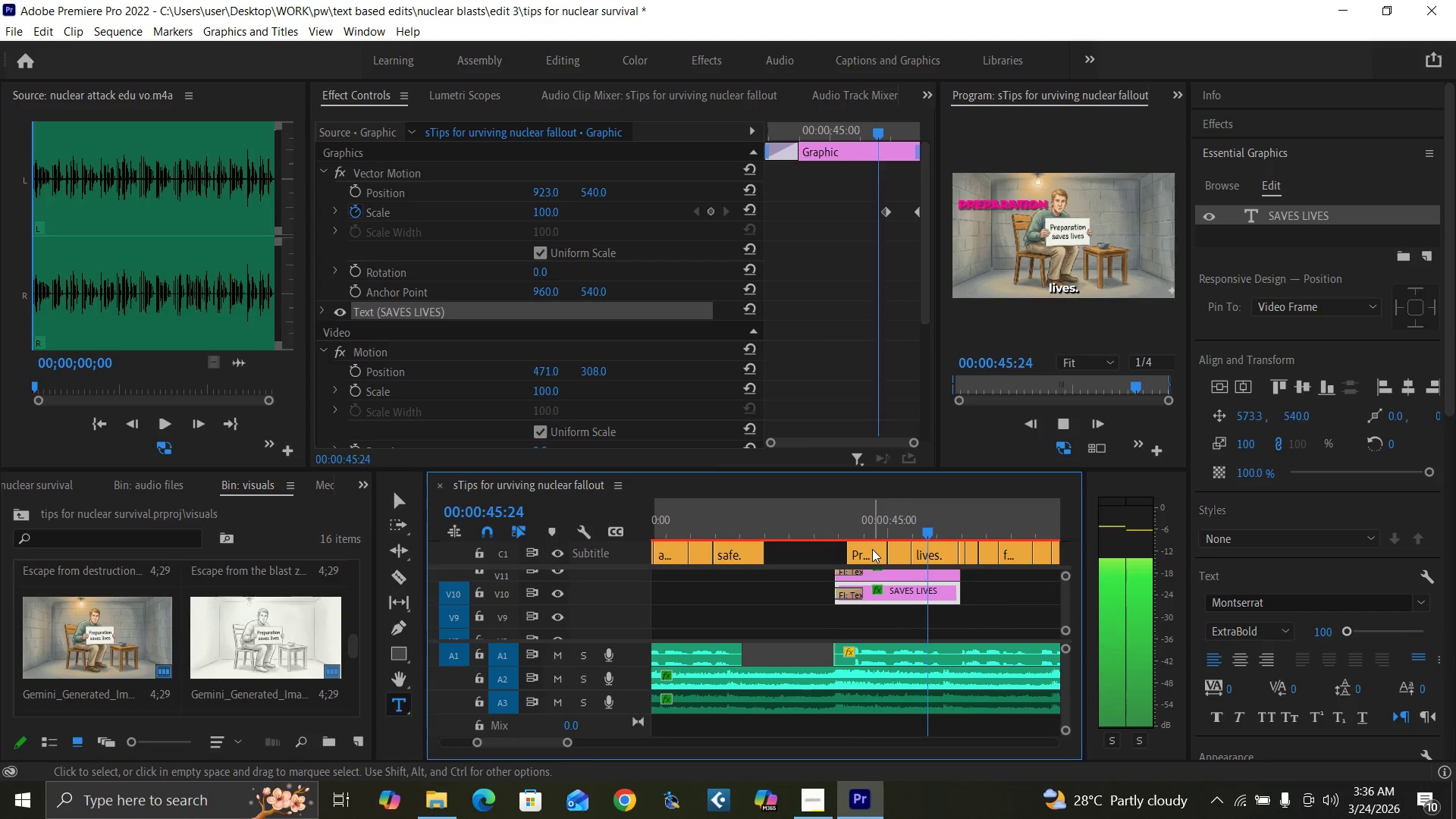 
key(Space)
 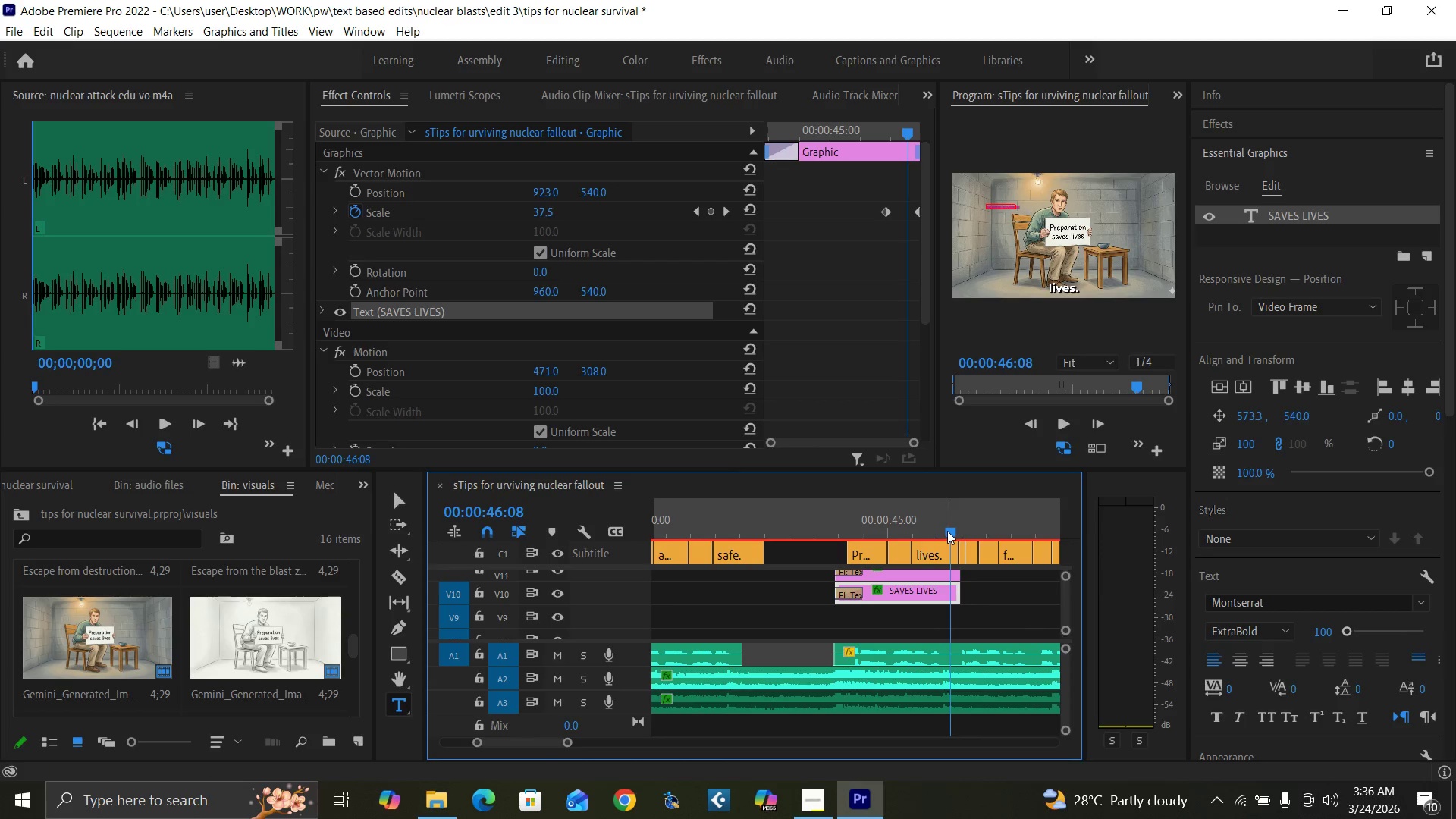 
wait(10.41)
 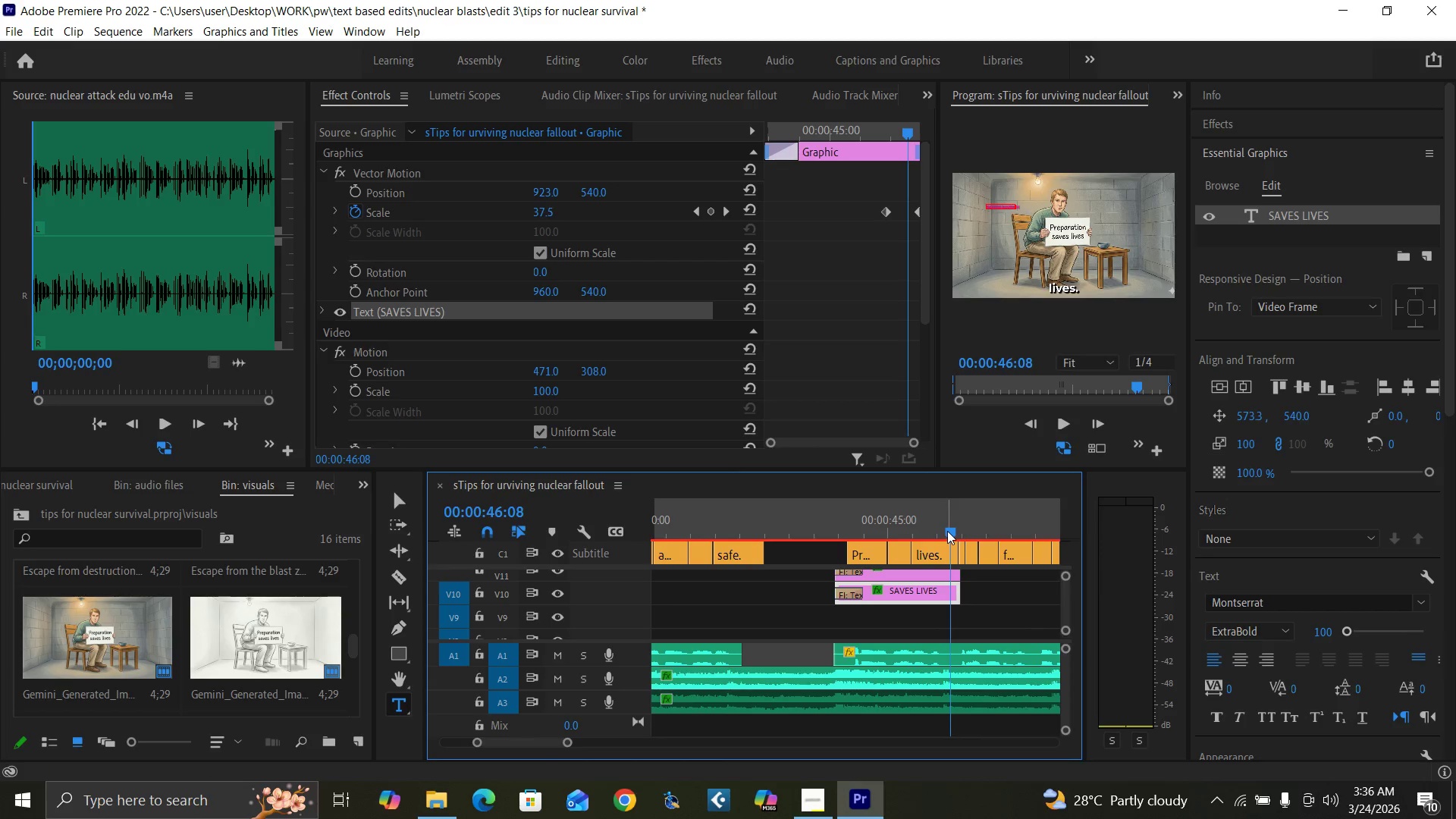 
left_click([906, 524])
 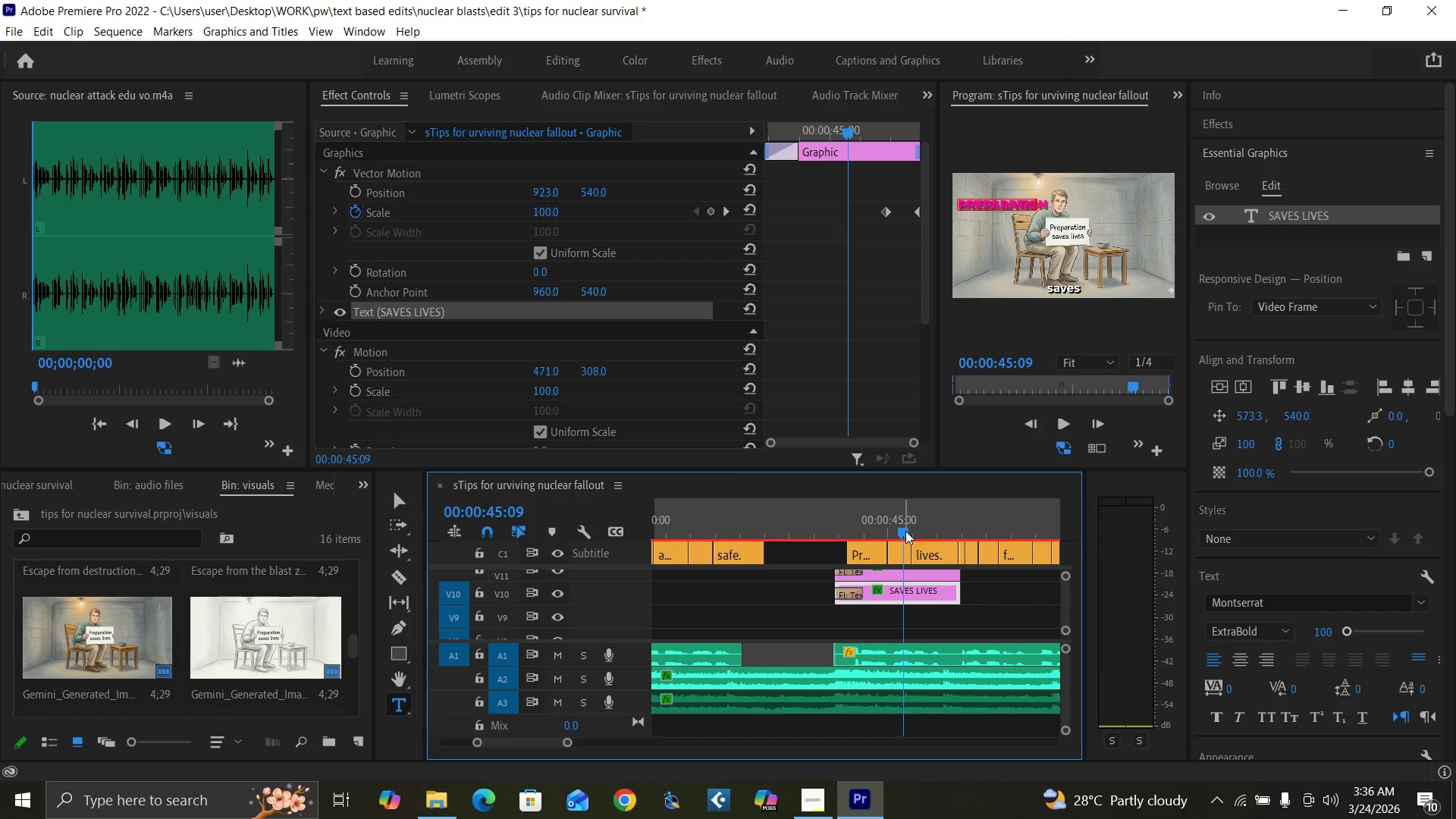 
key(Space)
 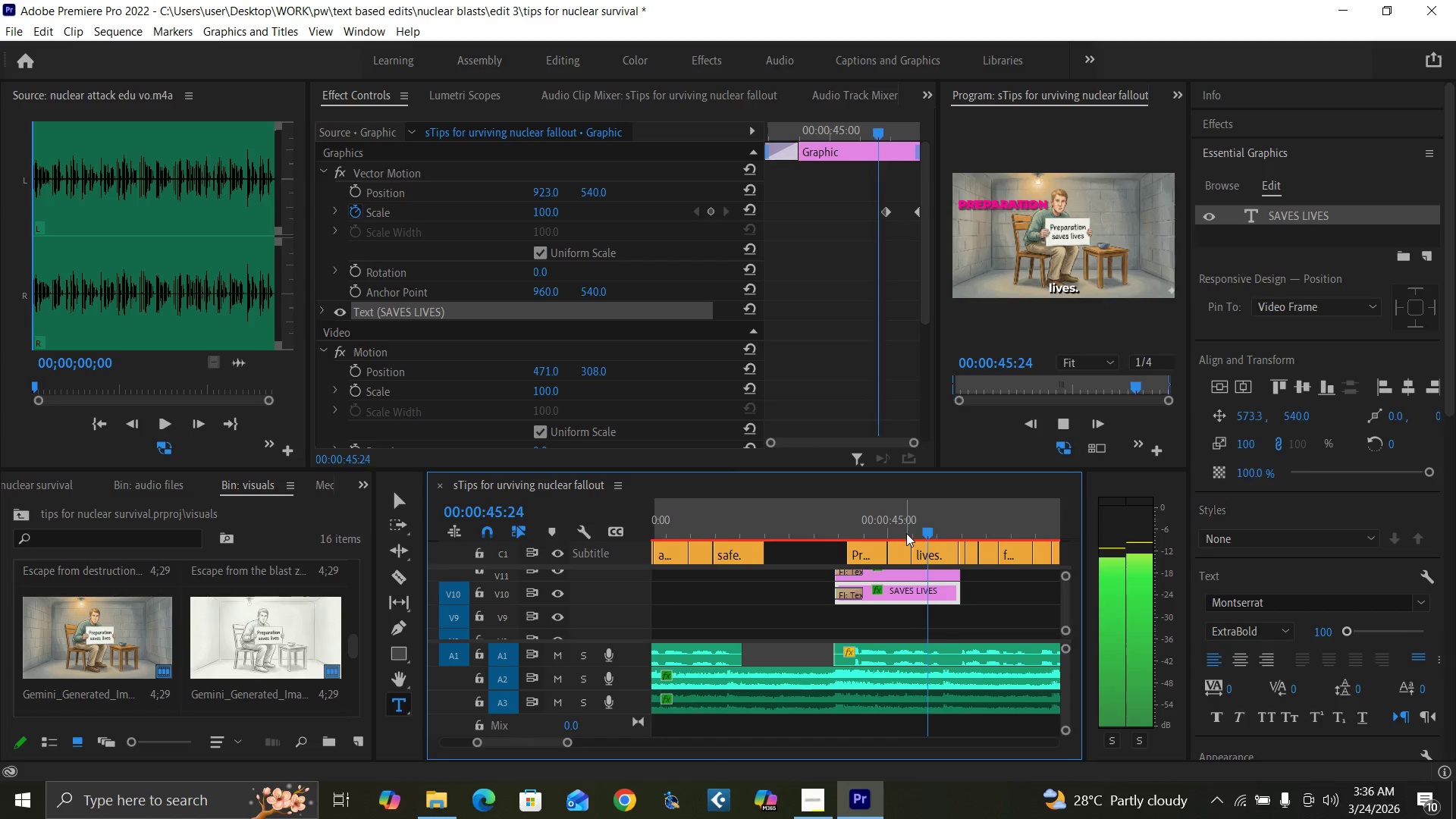 
key(Space)
 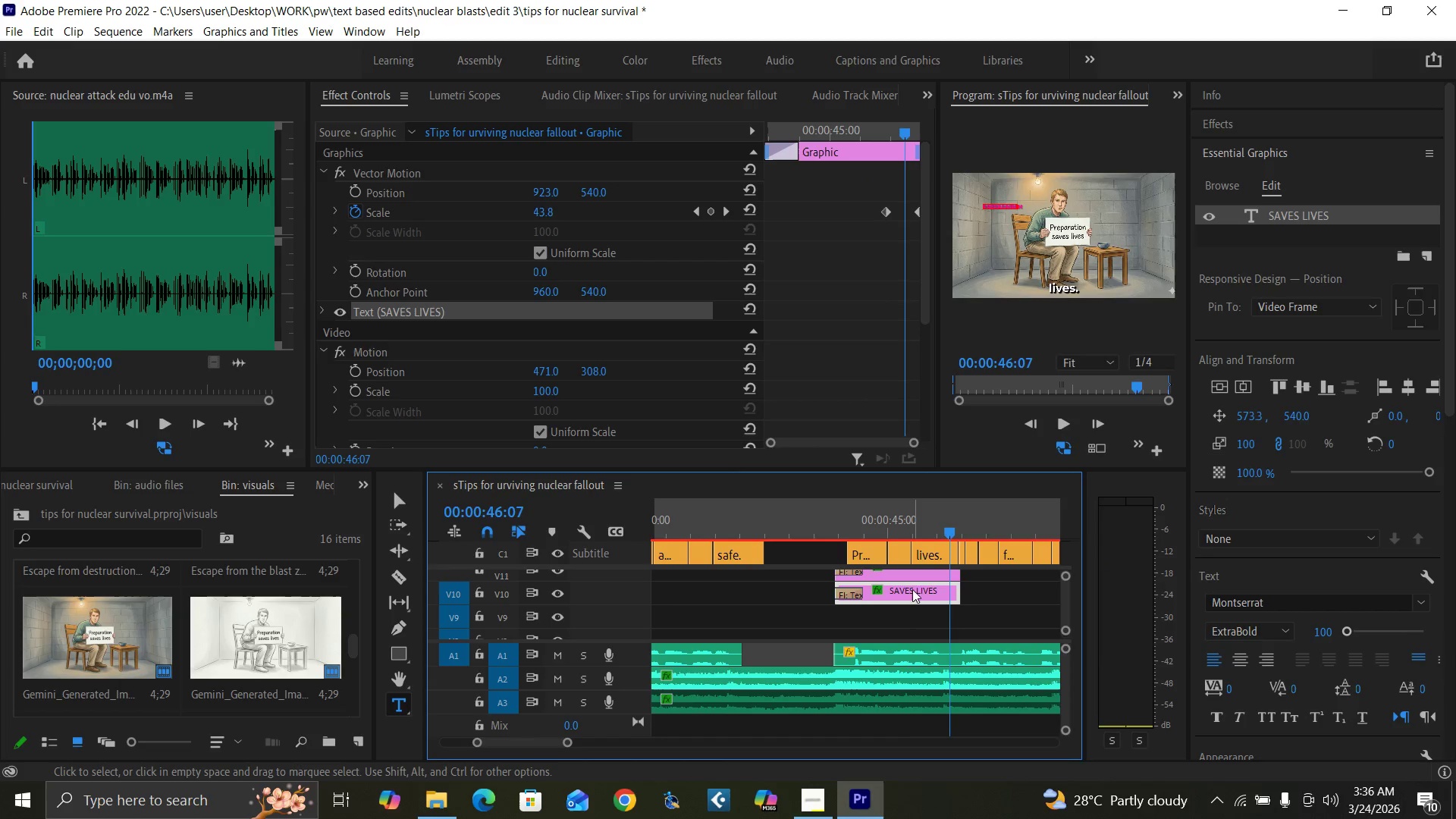 
right_click([913, 592])
 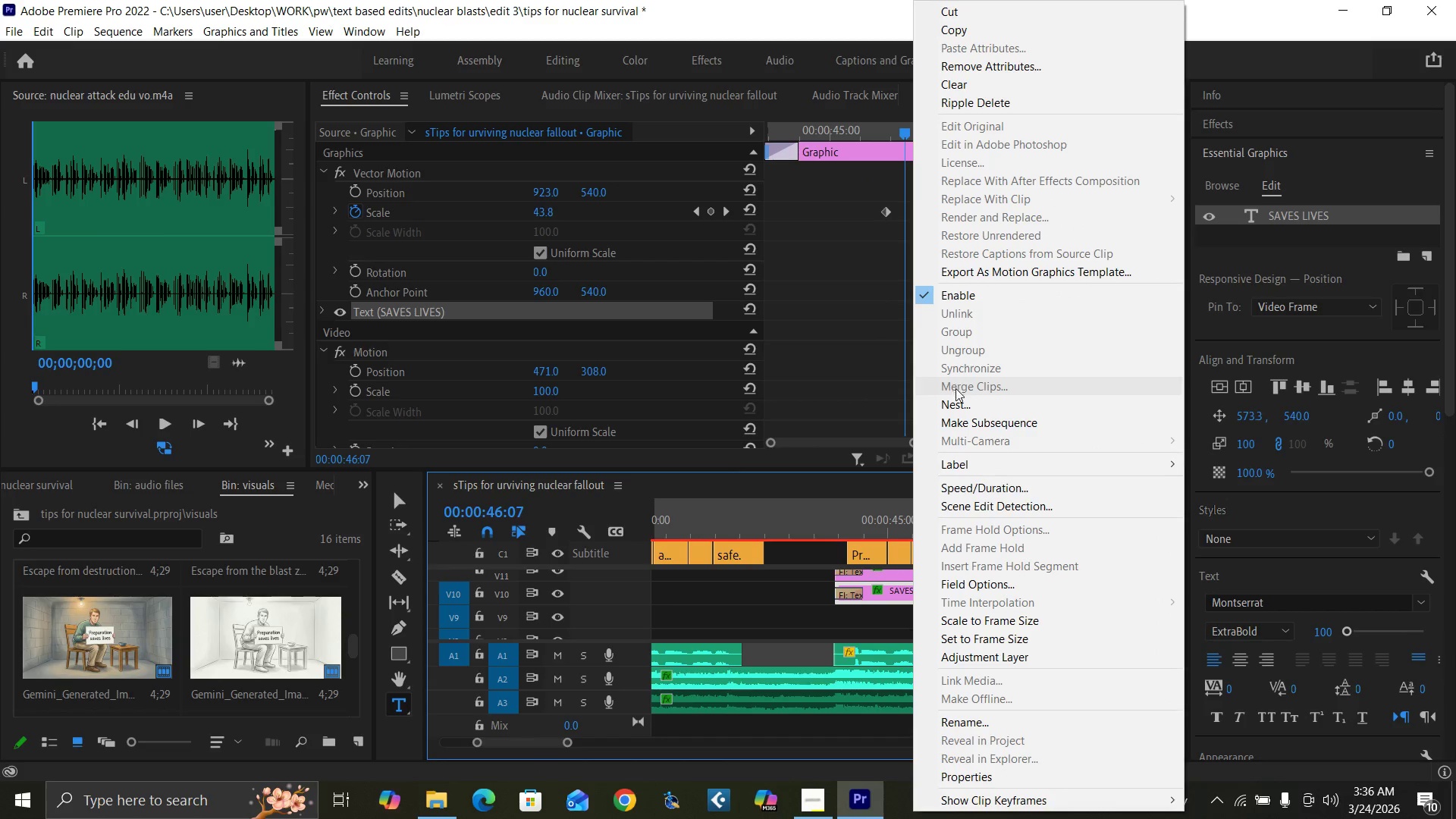 
left_click([957, 406])
 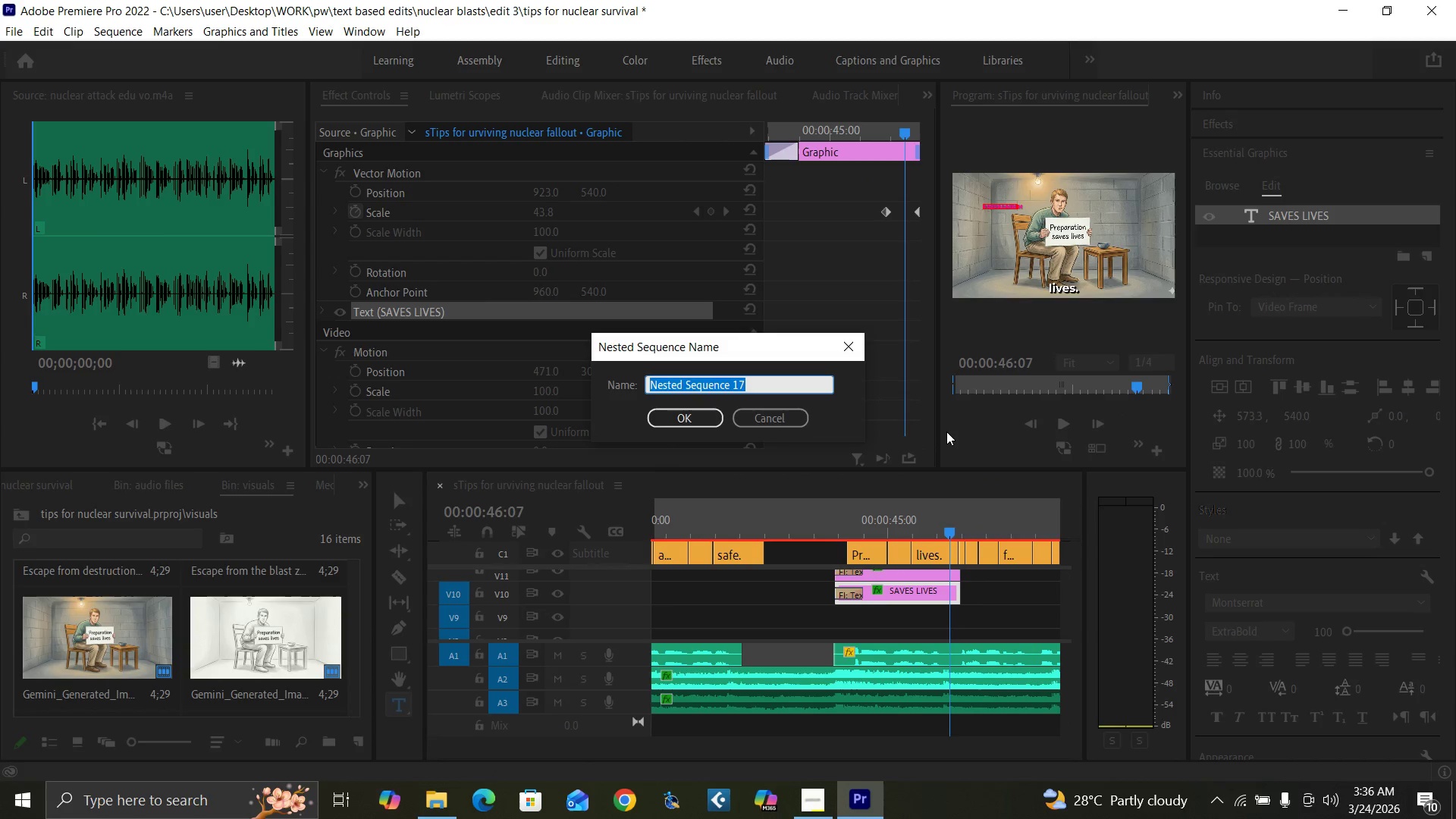 
type(SAVES LIFE)
key(Backspace)
key(Backspace)
type(VES)
 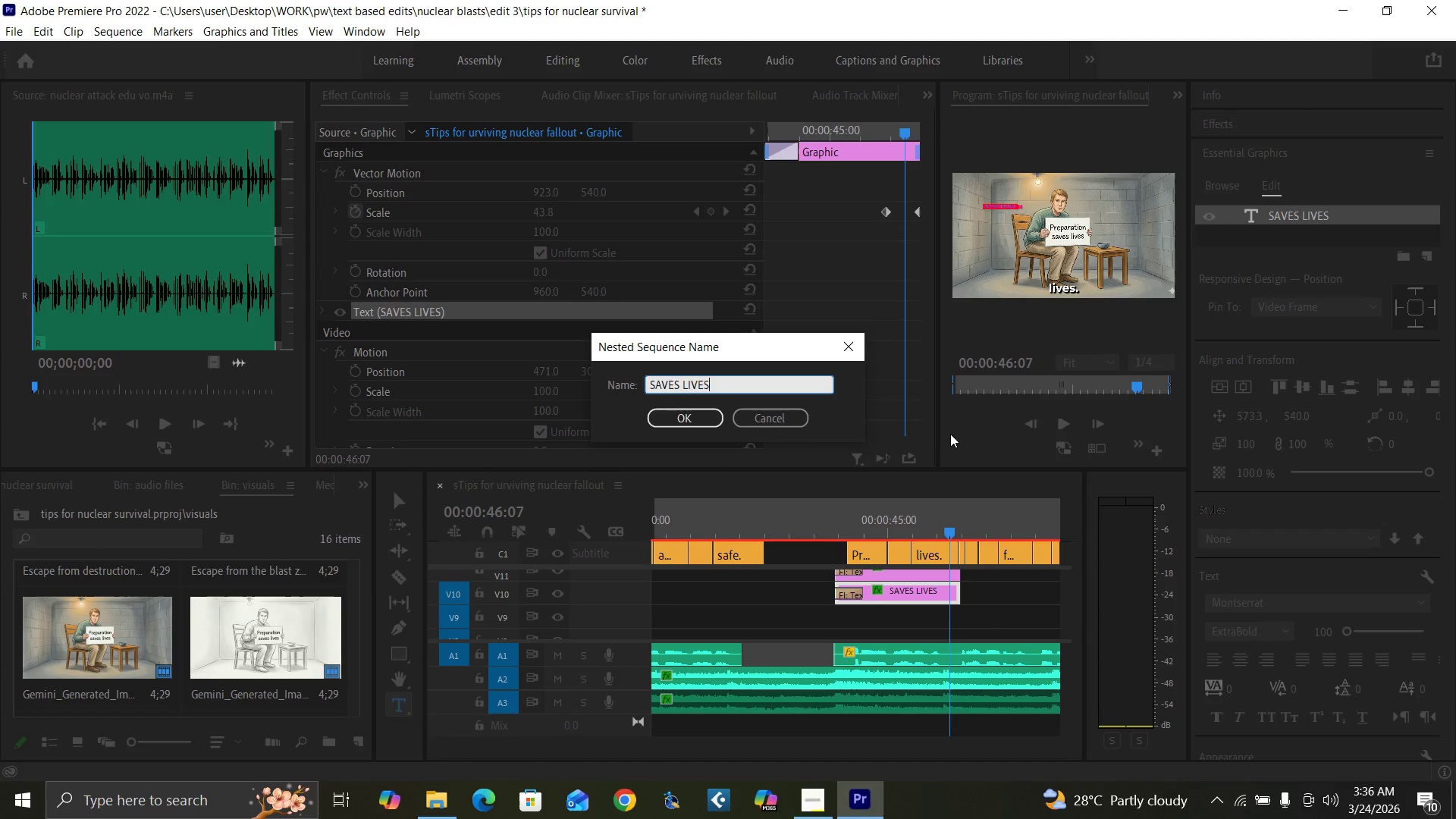 
key(Enter)
 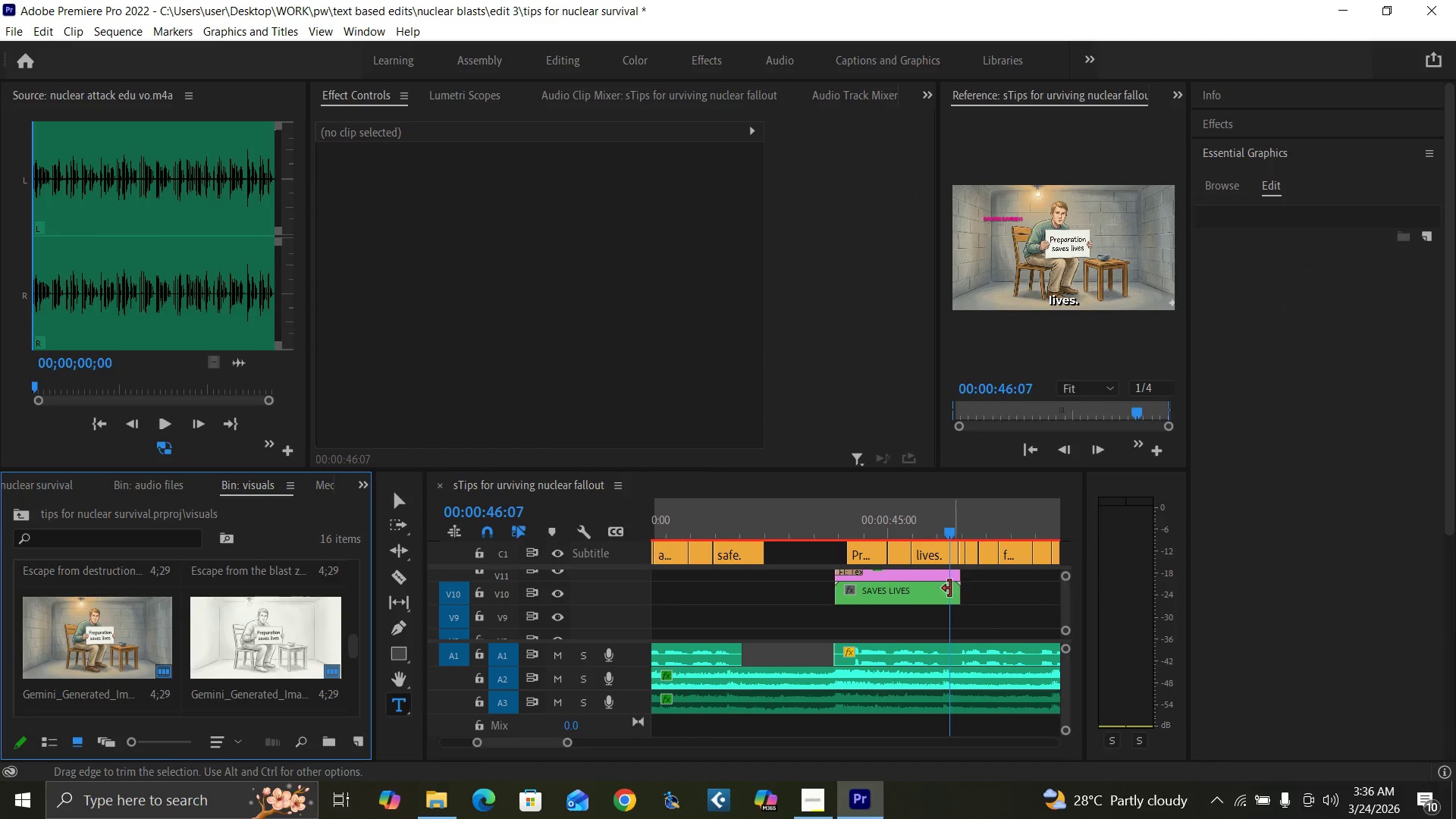 
left_click([943, 588])
 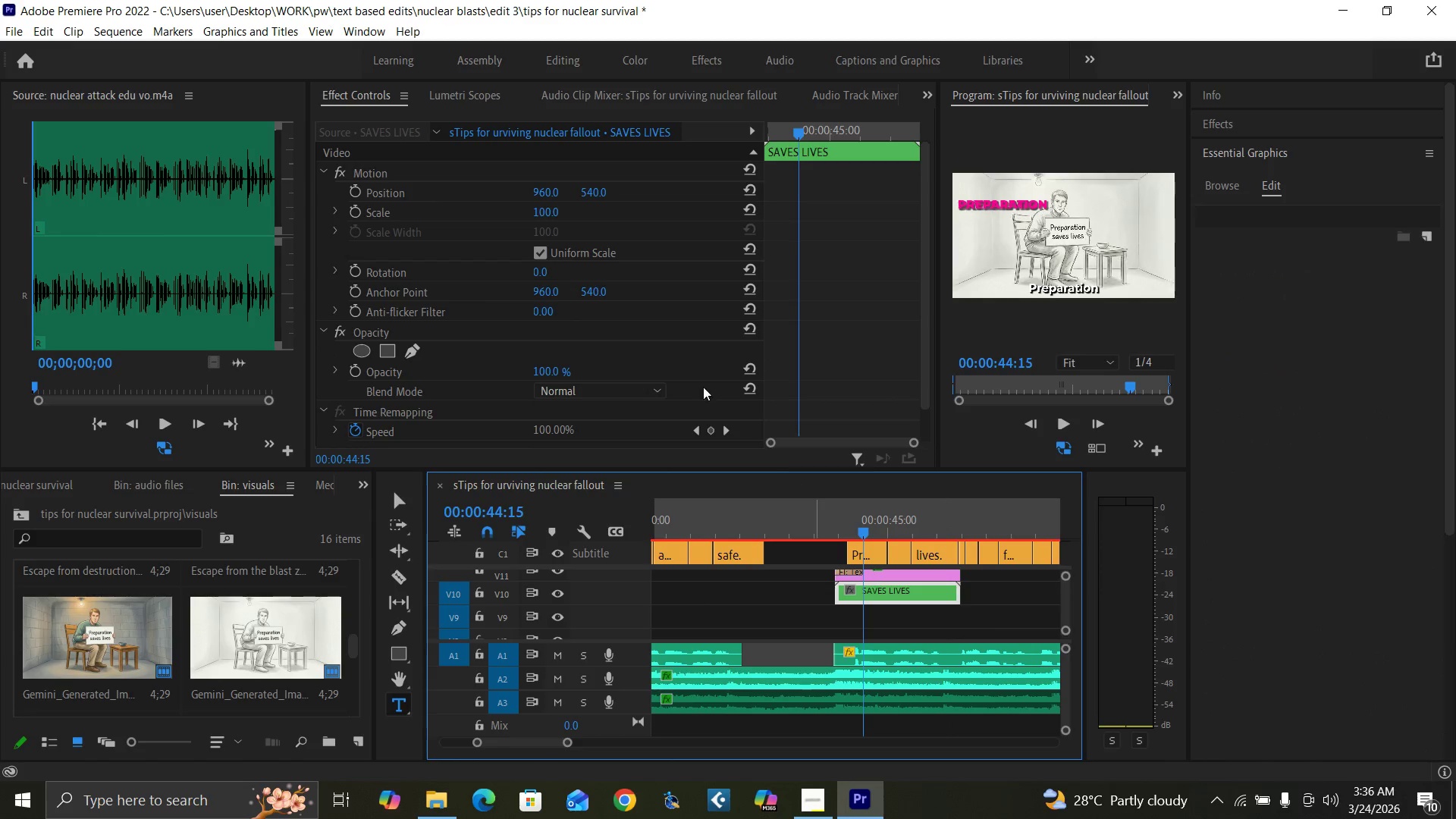 
left_click_drag(start_coordinate=[538, 193], to_coordinate=[642, 194])
 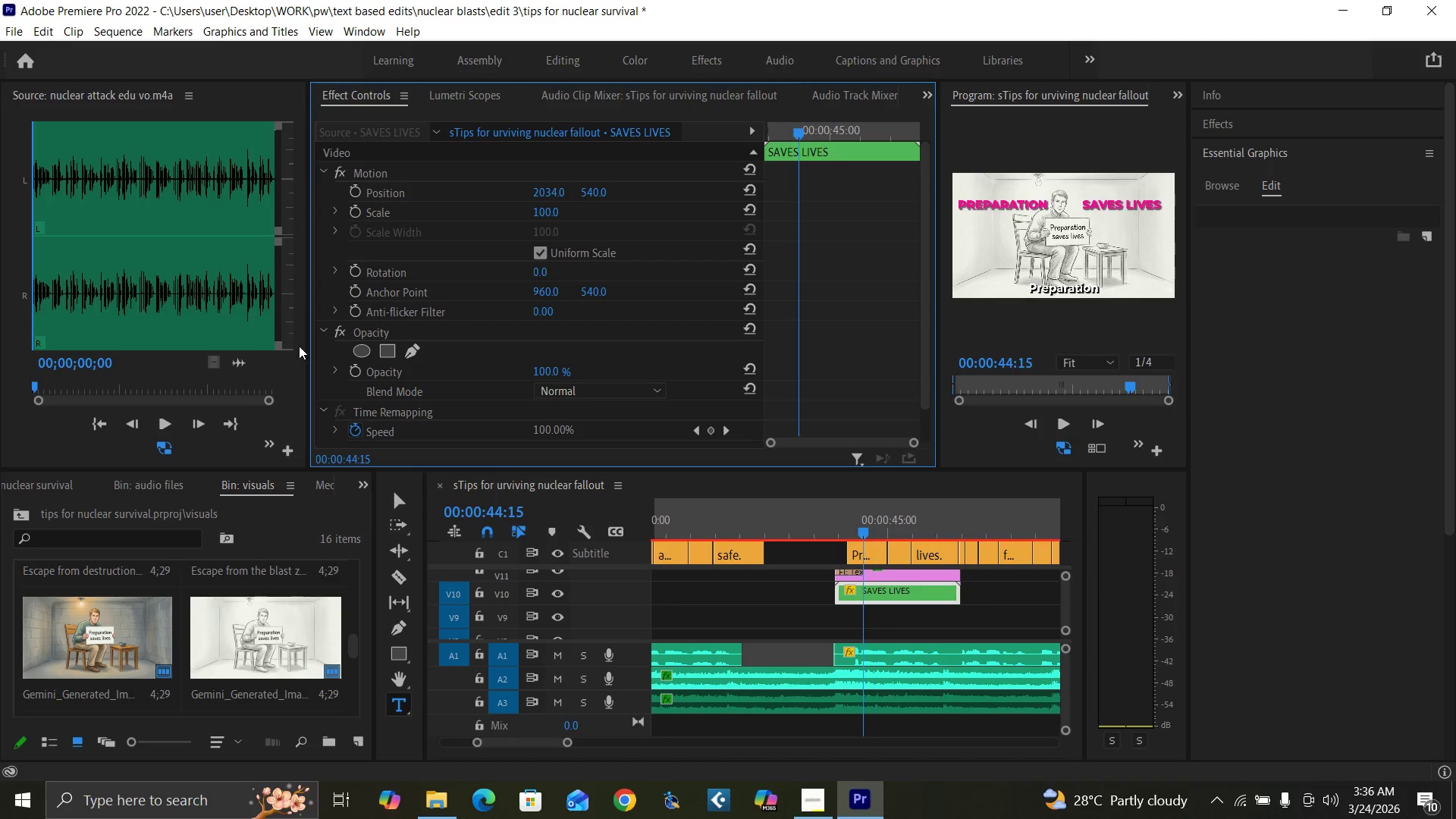 
key(Control+Backquote)
 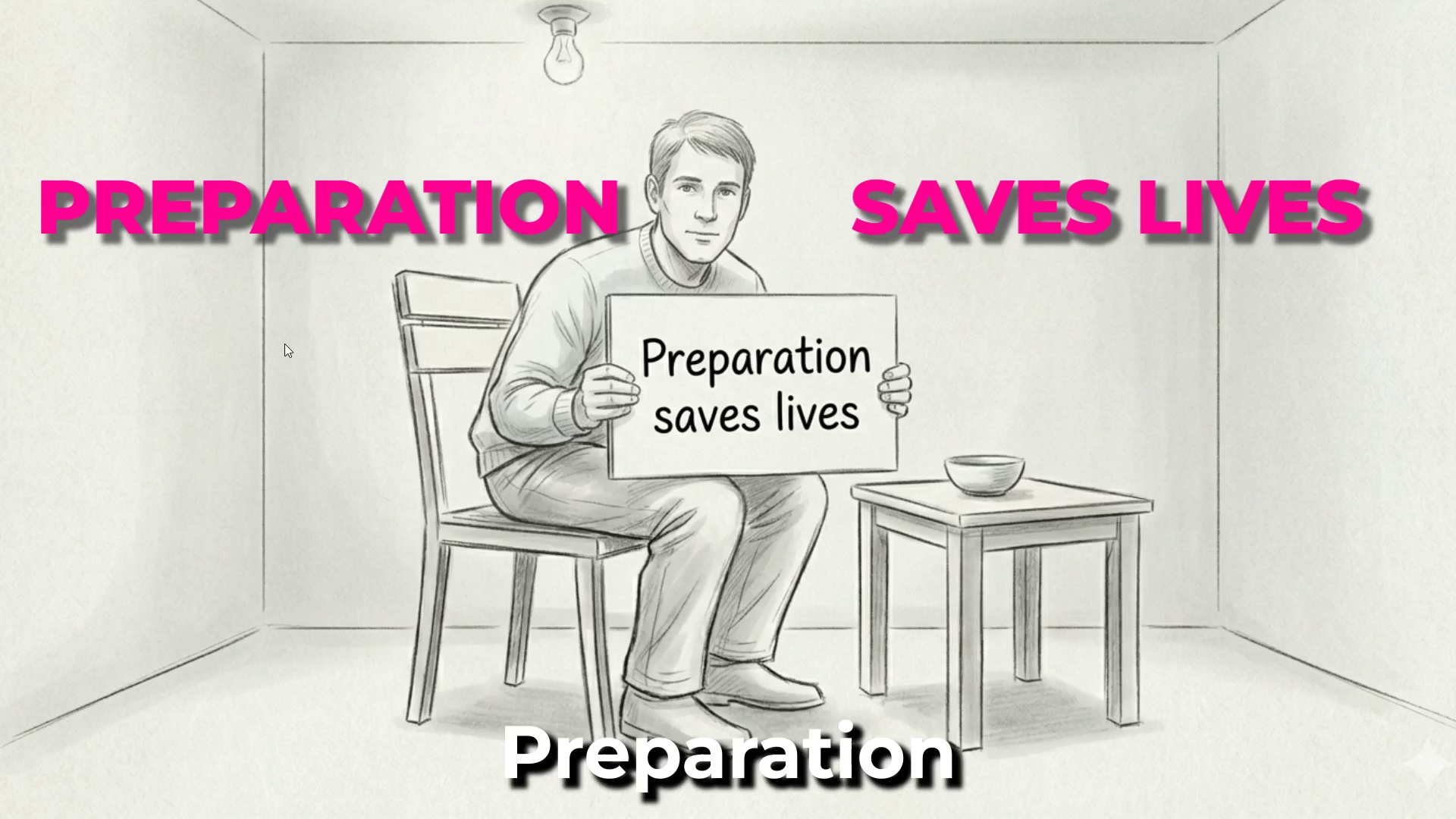 
hold_key(key=ControlLeft, duration=1.5)
 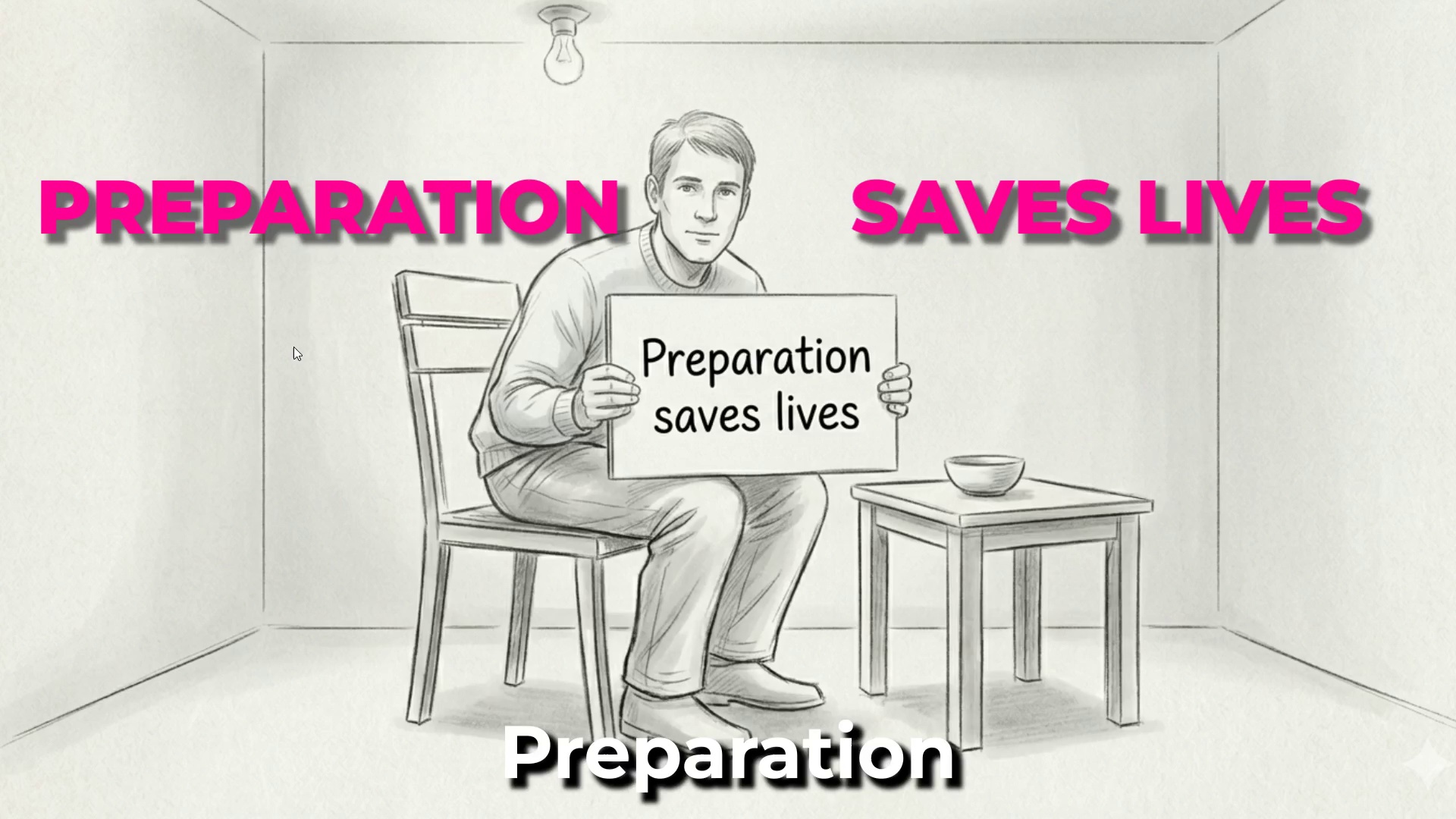 
key(Control+Backquote)
 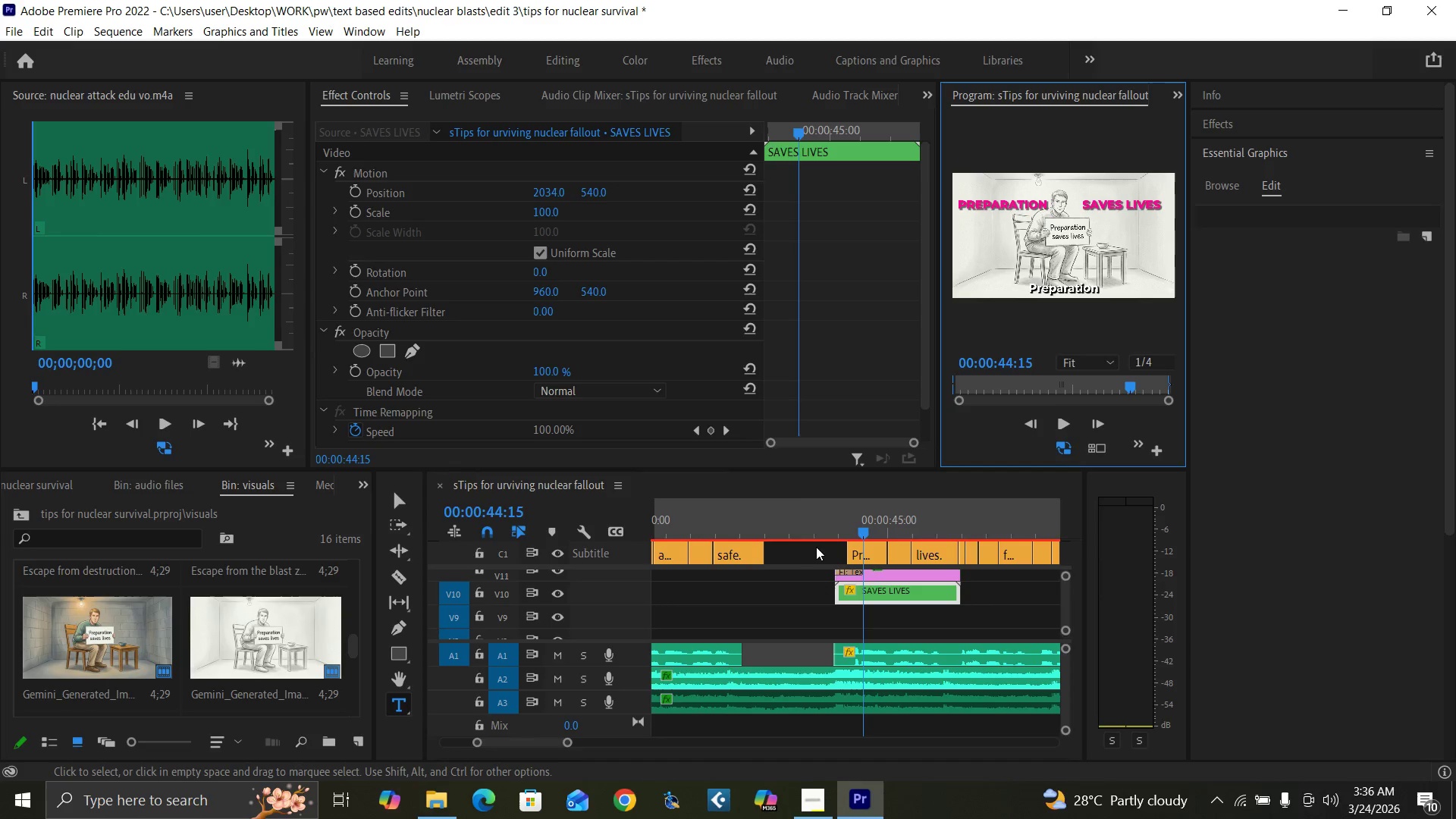 
left_click_drag(start_coordinate=[819, 542], to_coordinate=[932, 548])
 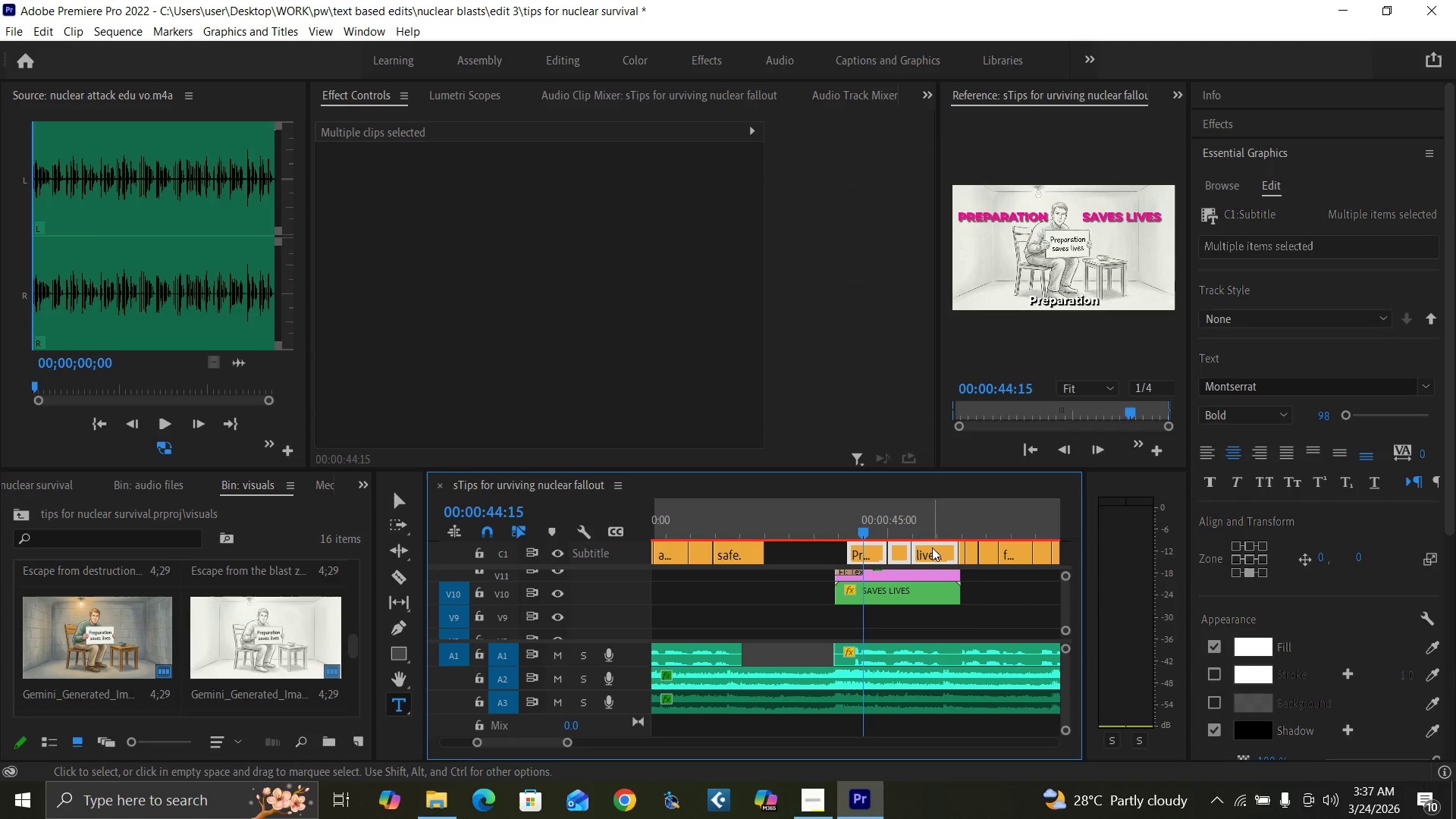 
key(Shift+E)
 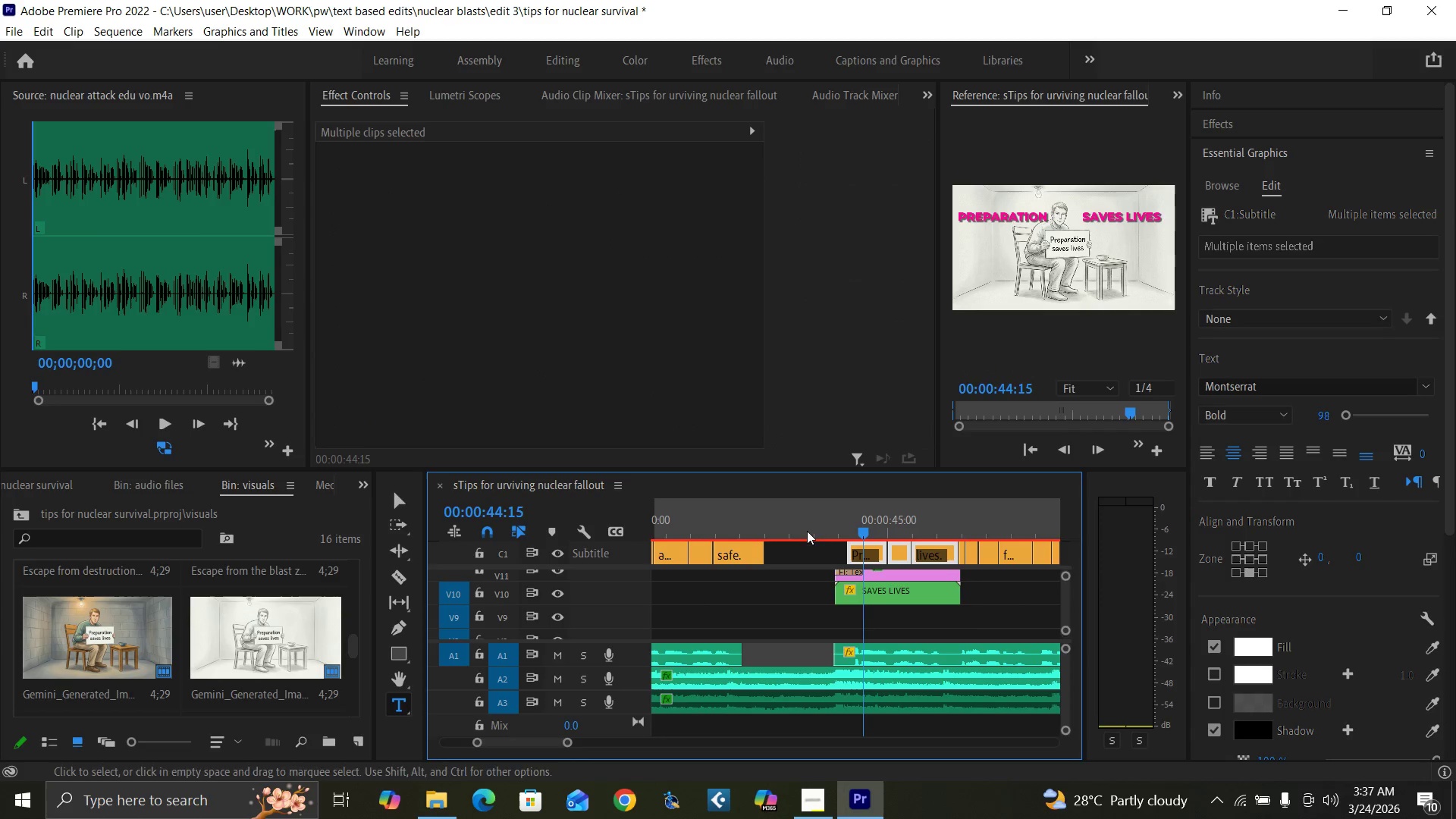 
left_click([799, 524])
 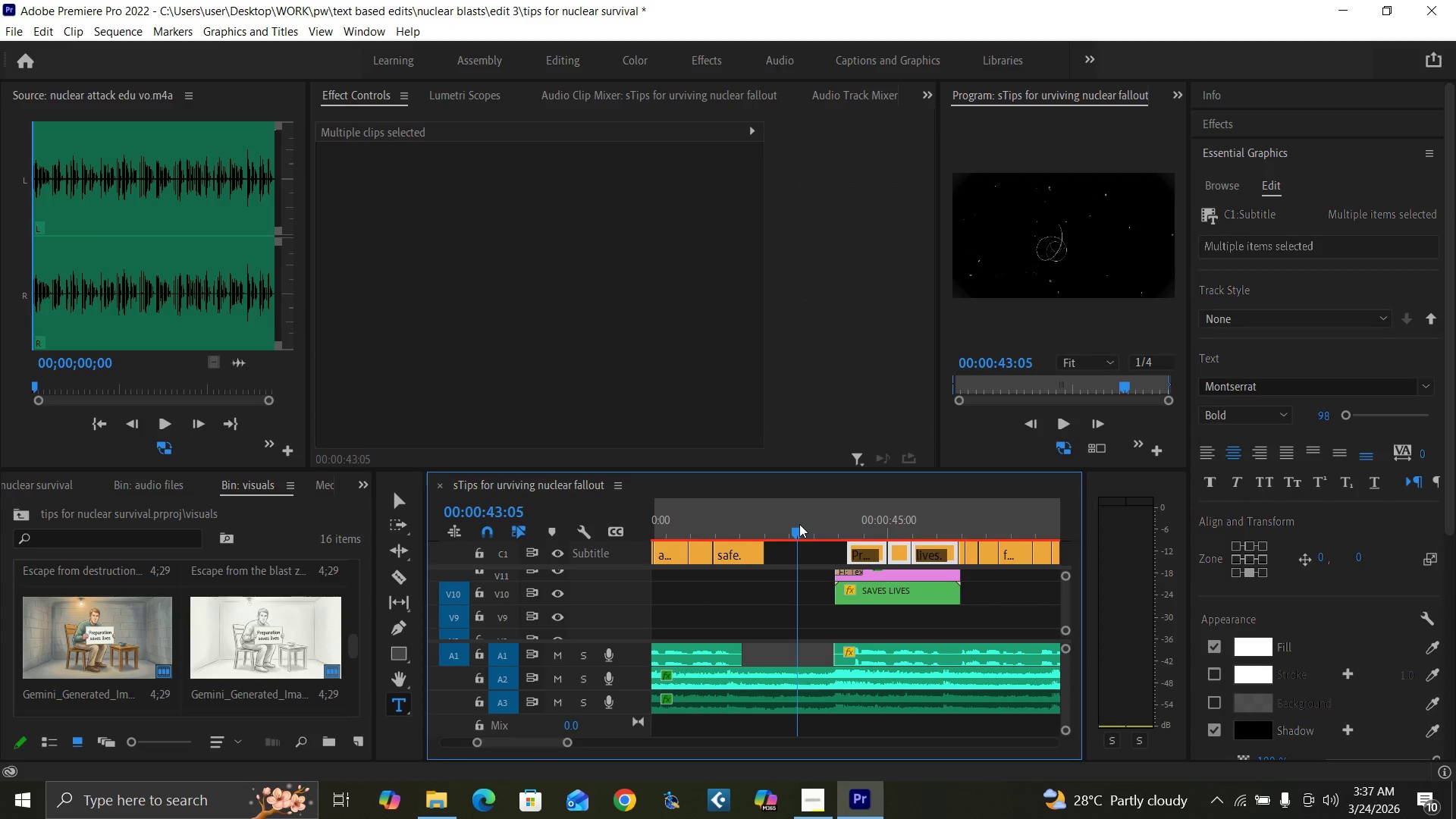 
key(Space)
 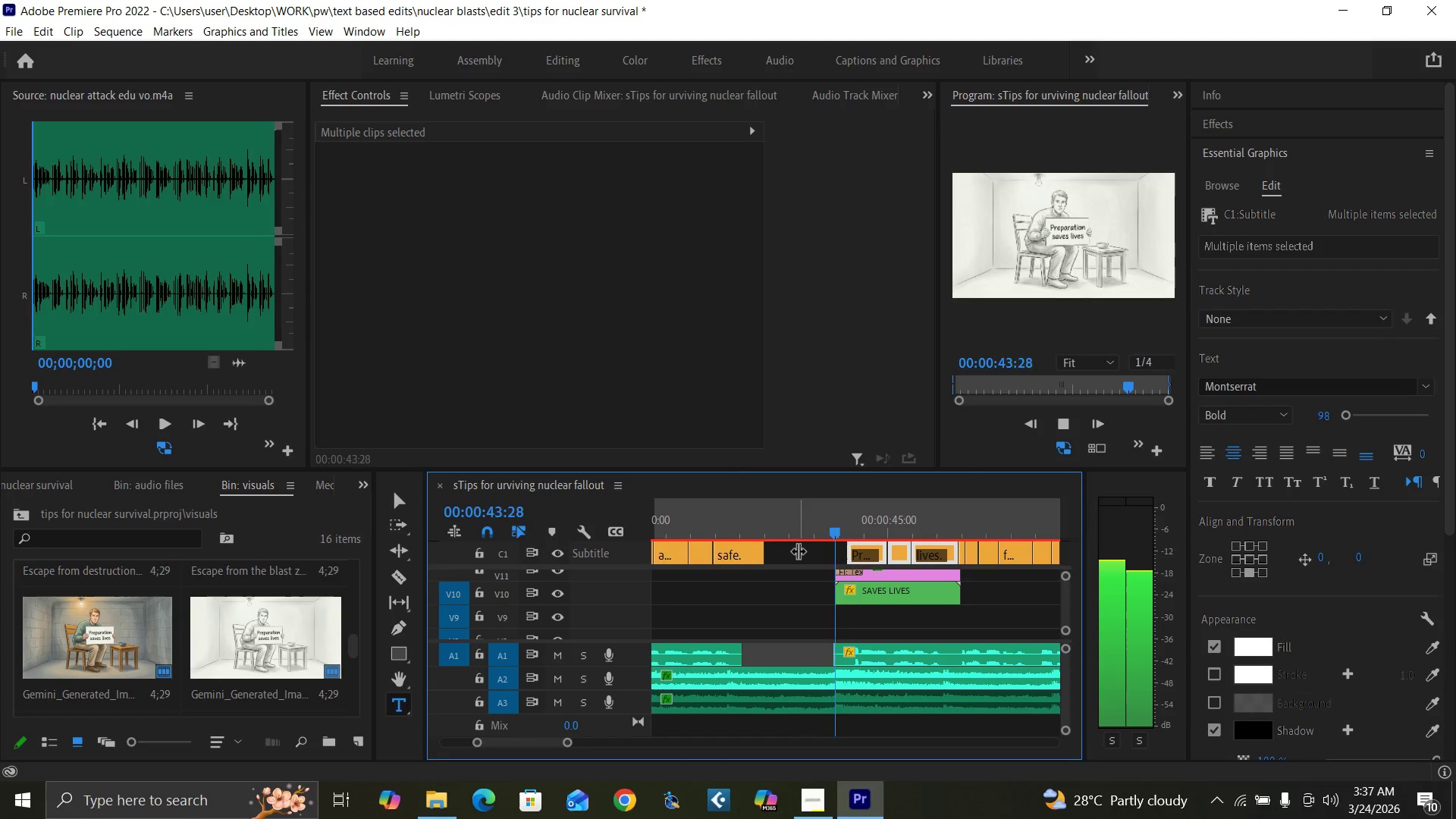 
key(Space)
 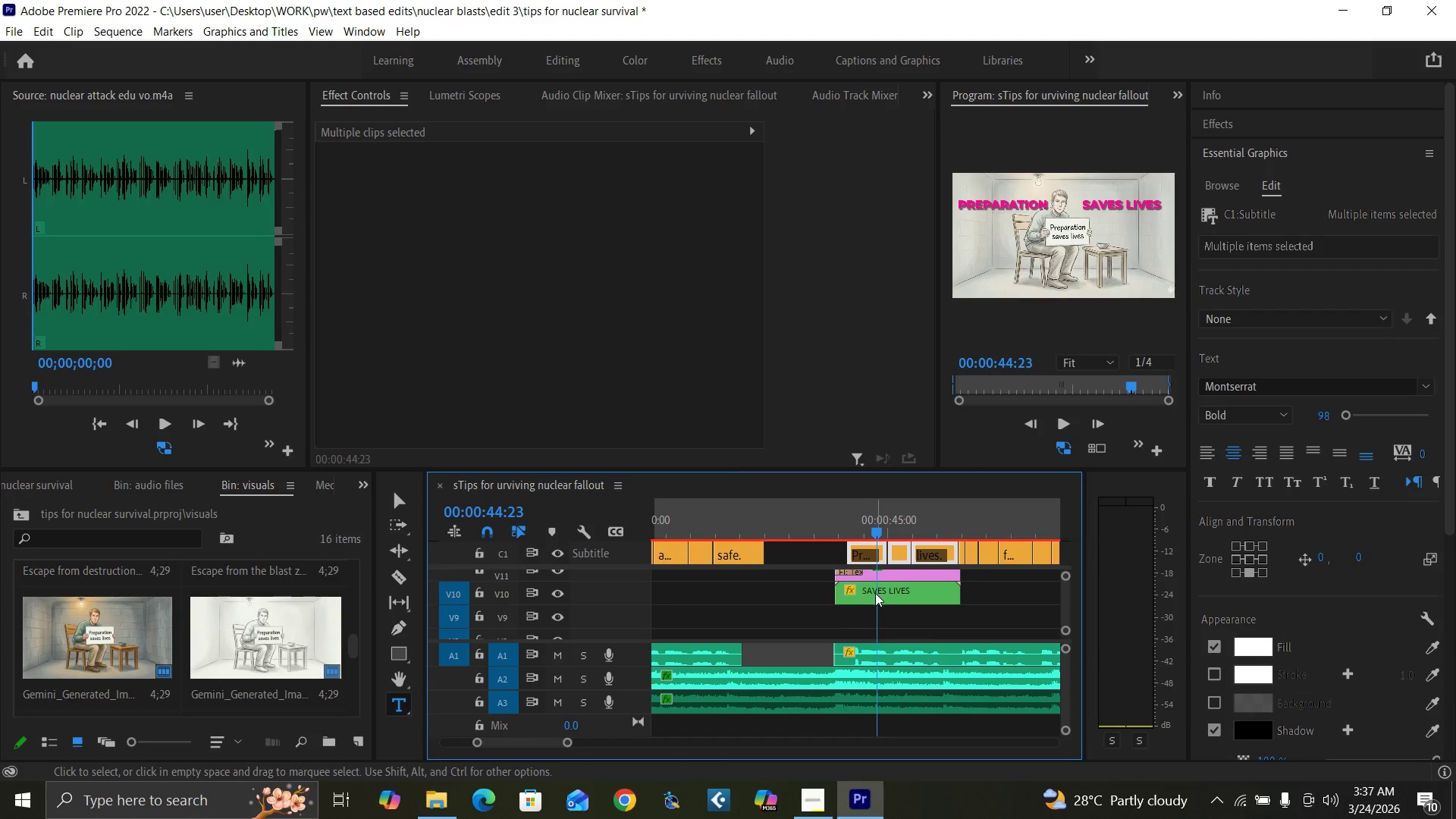 
left_click_drag(start_coordinate=[879, 593], to_coordinate=[921, 592])
 